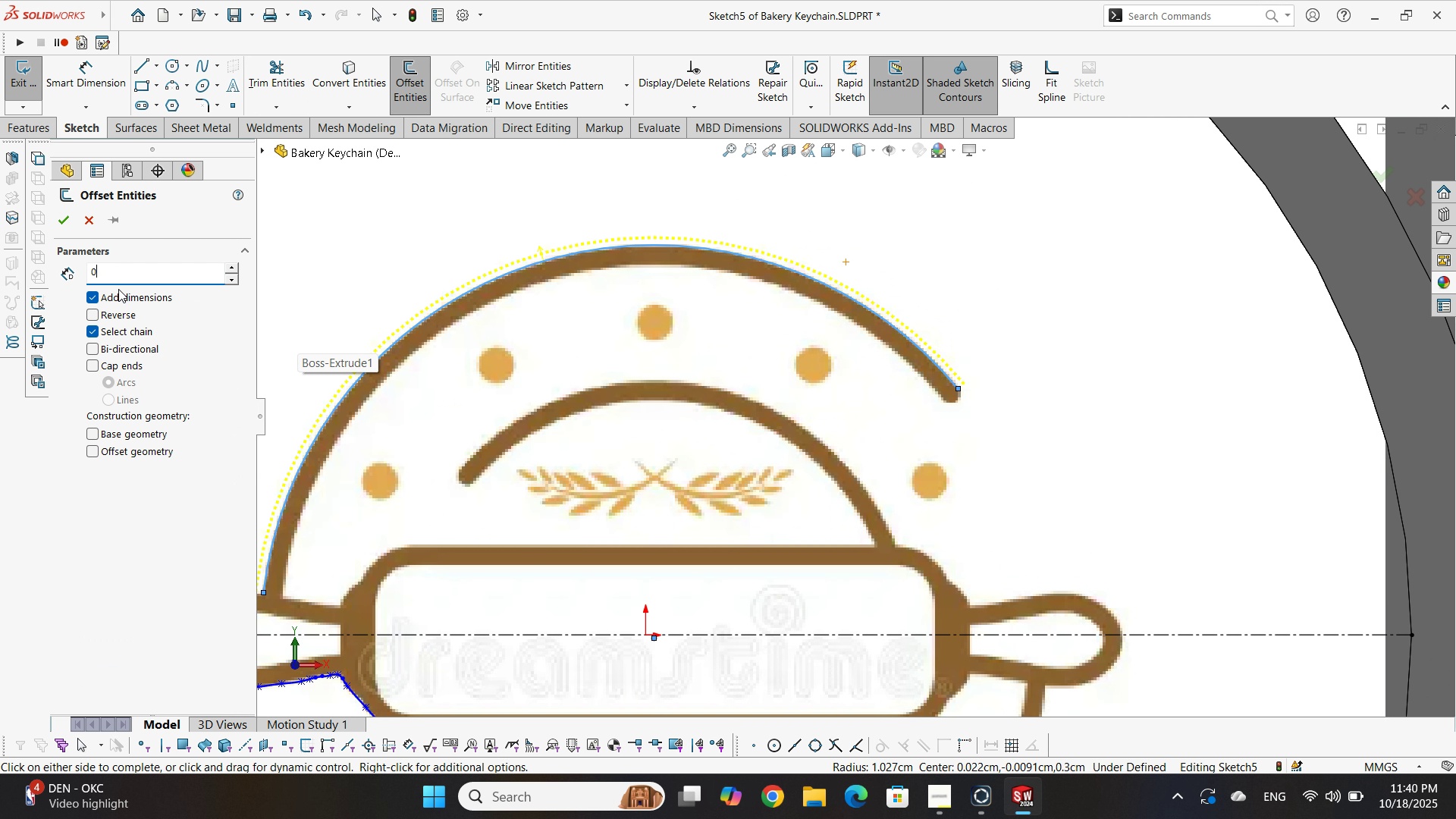 
key(NumpadDecimal)
 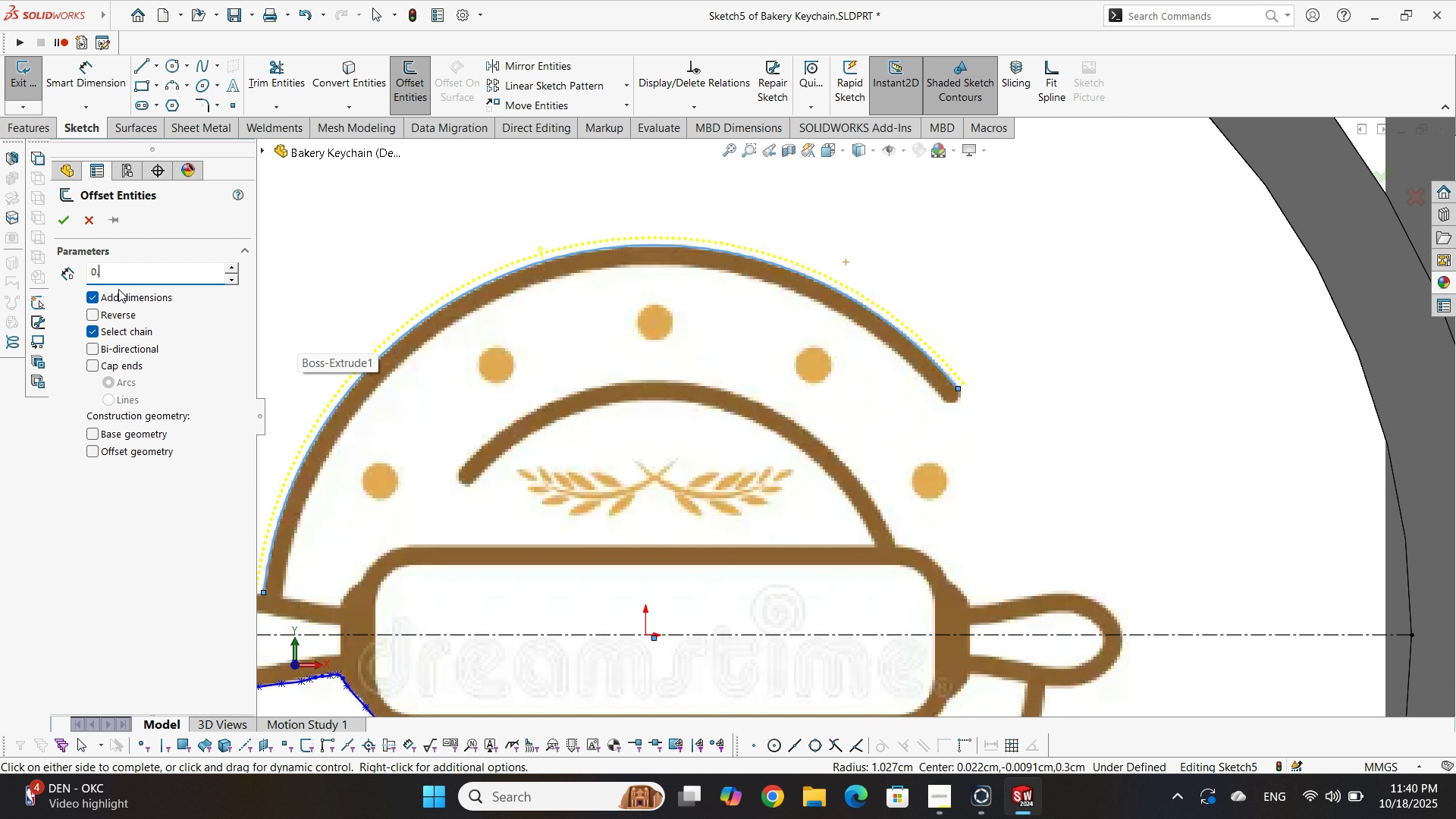 
key(Numpad5)
 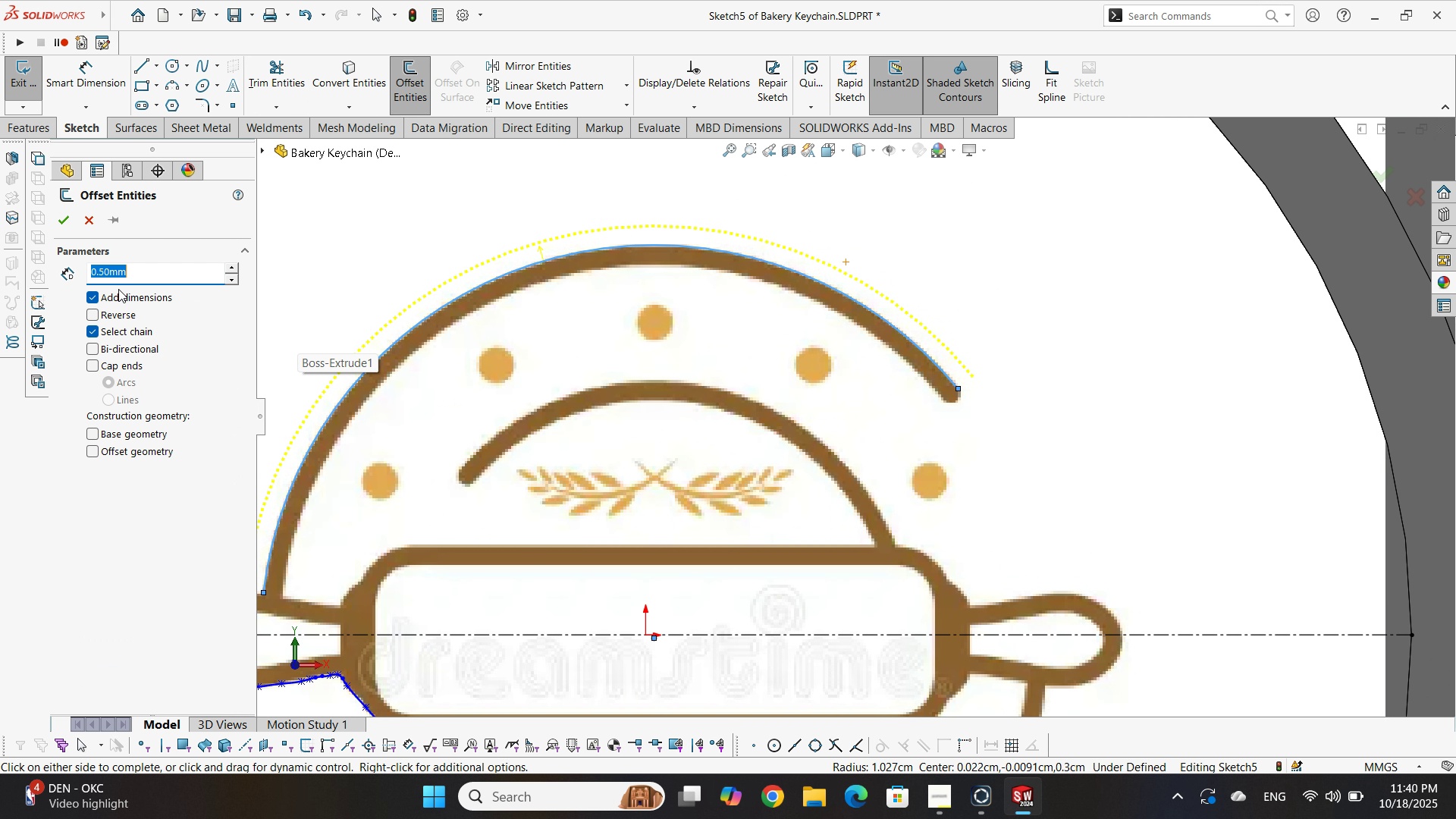 
key(NumpadEnter)
 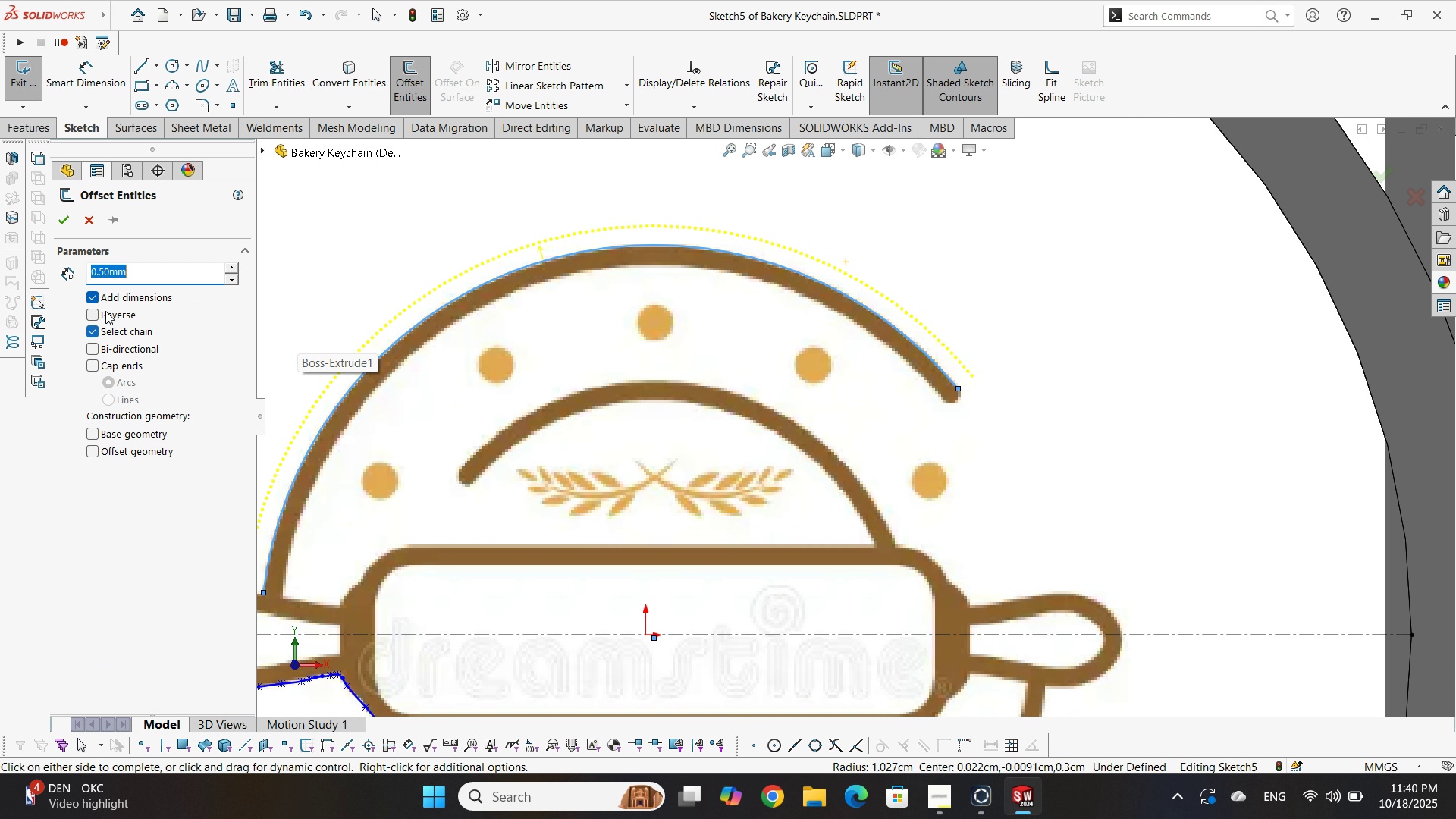 
left_click([108, 308])
 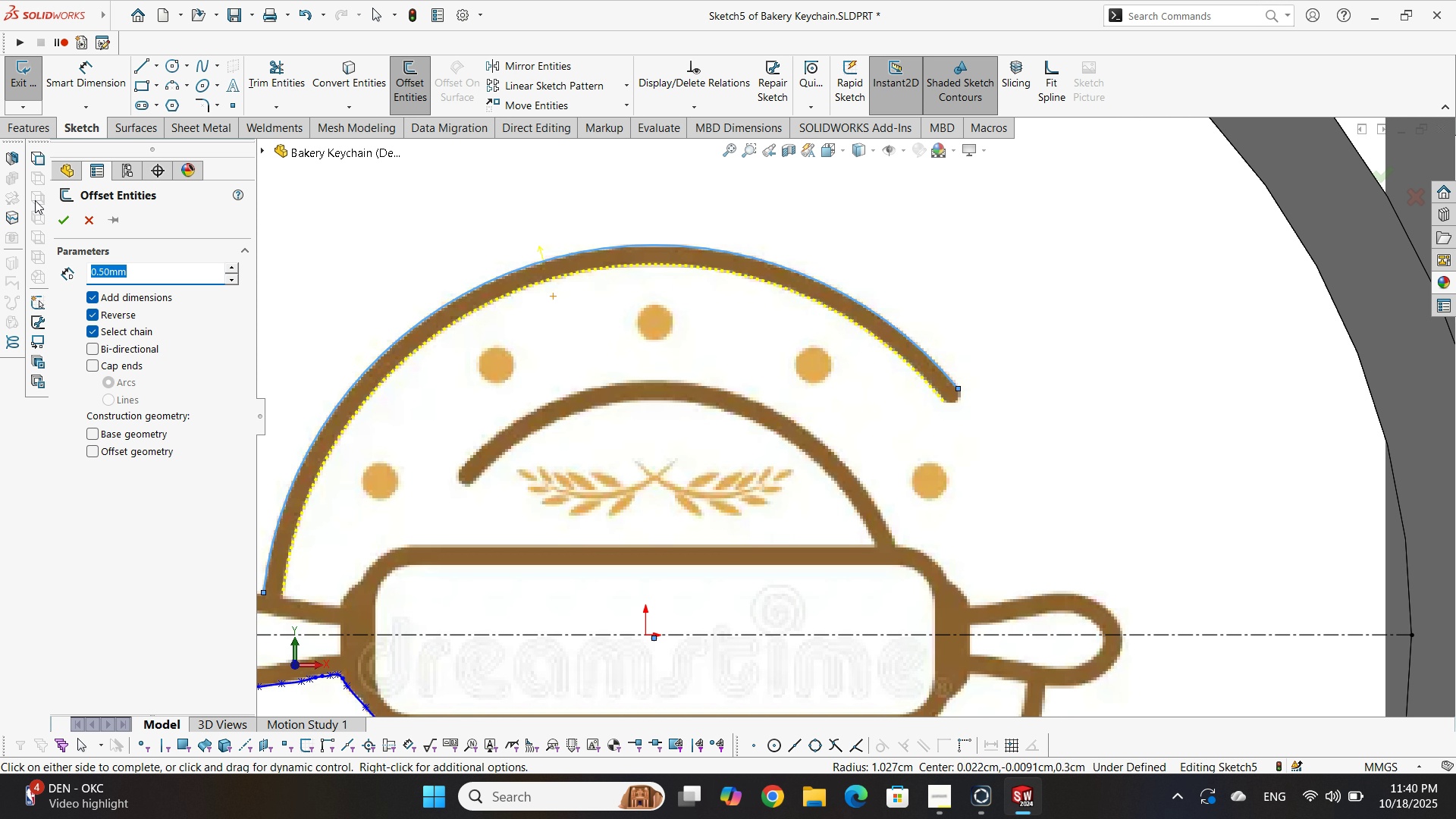 
left_click([58, 216])
 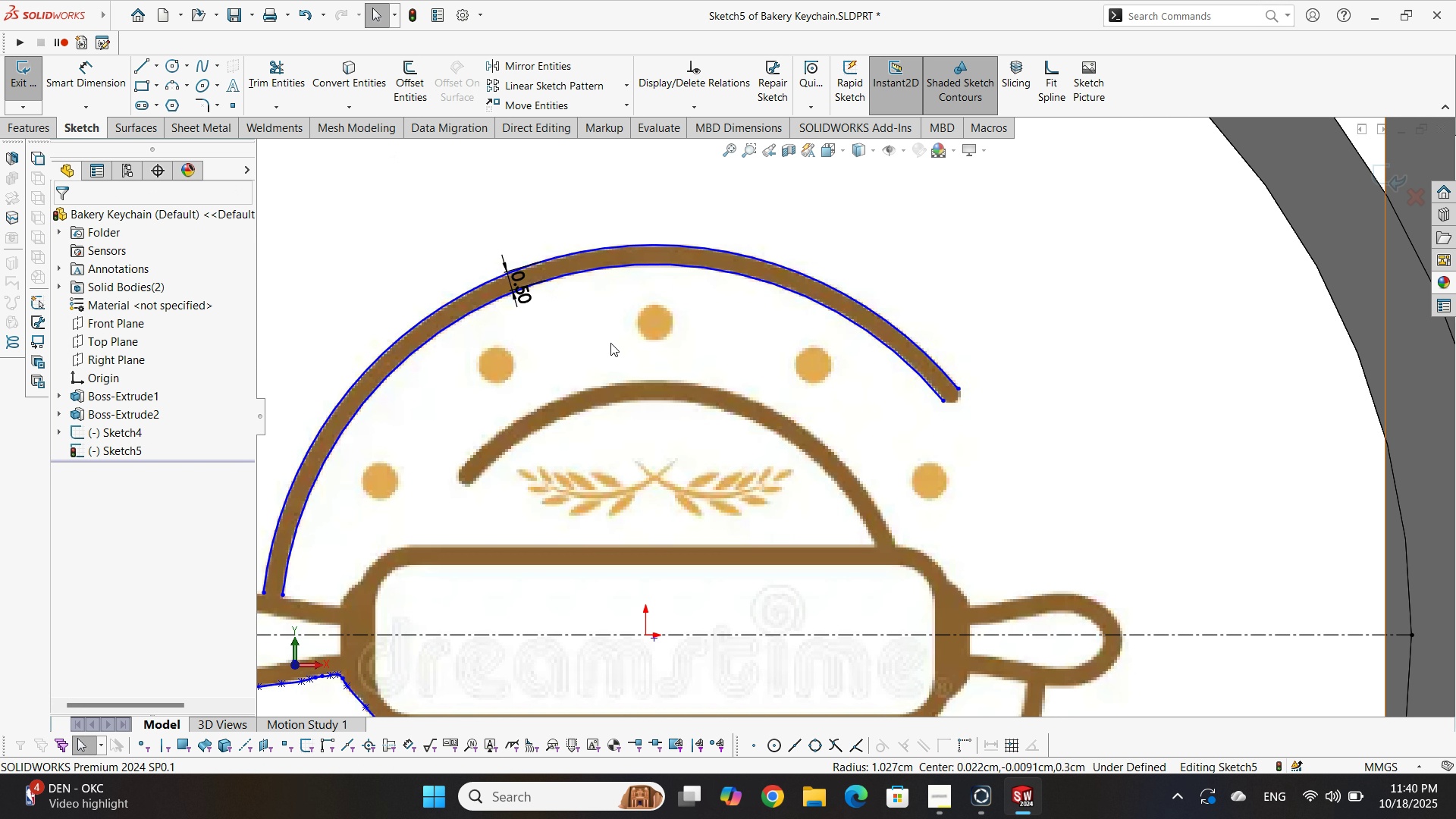 
scroll: coordinate [708, 550], scroll_direction: up, amount: 2.0
 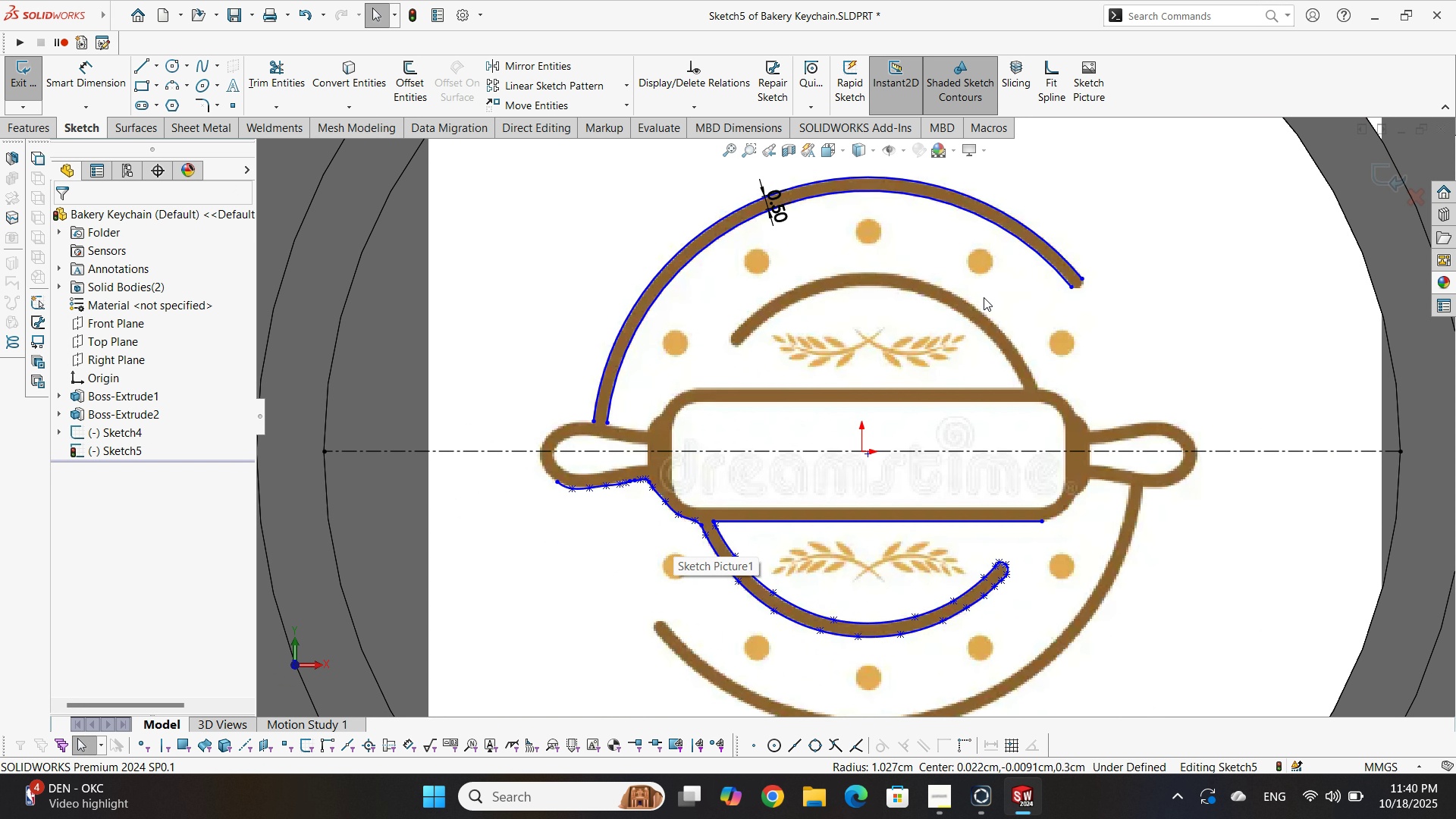 
scroll: coordinate [849, 438], scroll_direction: none, amount: 0.0
 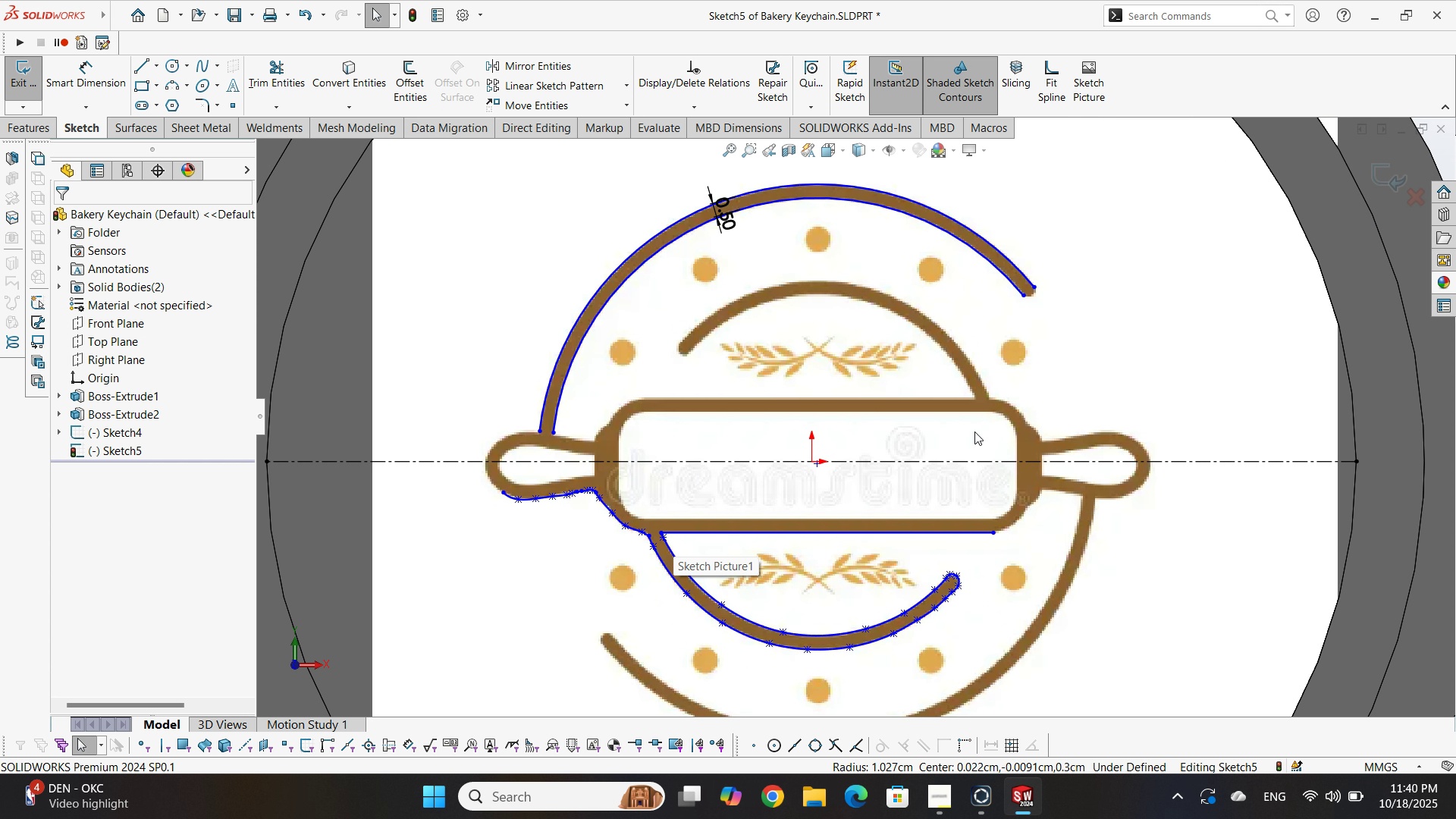 
scroll: coordinate [982, 440], scroll_direction: up, amount: 2.0
 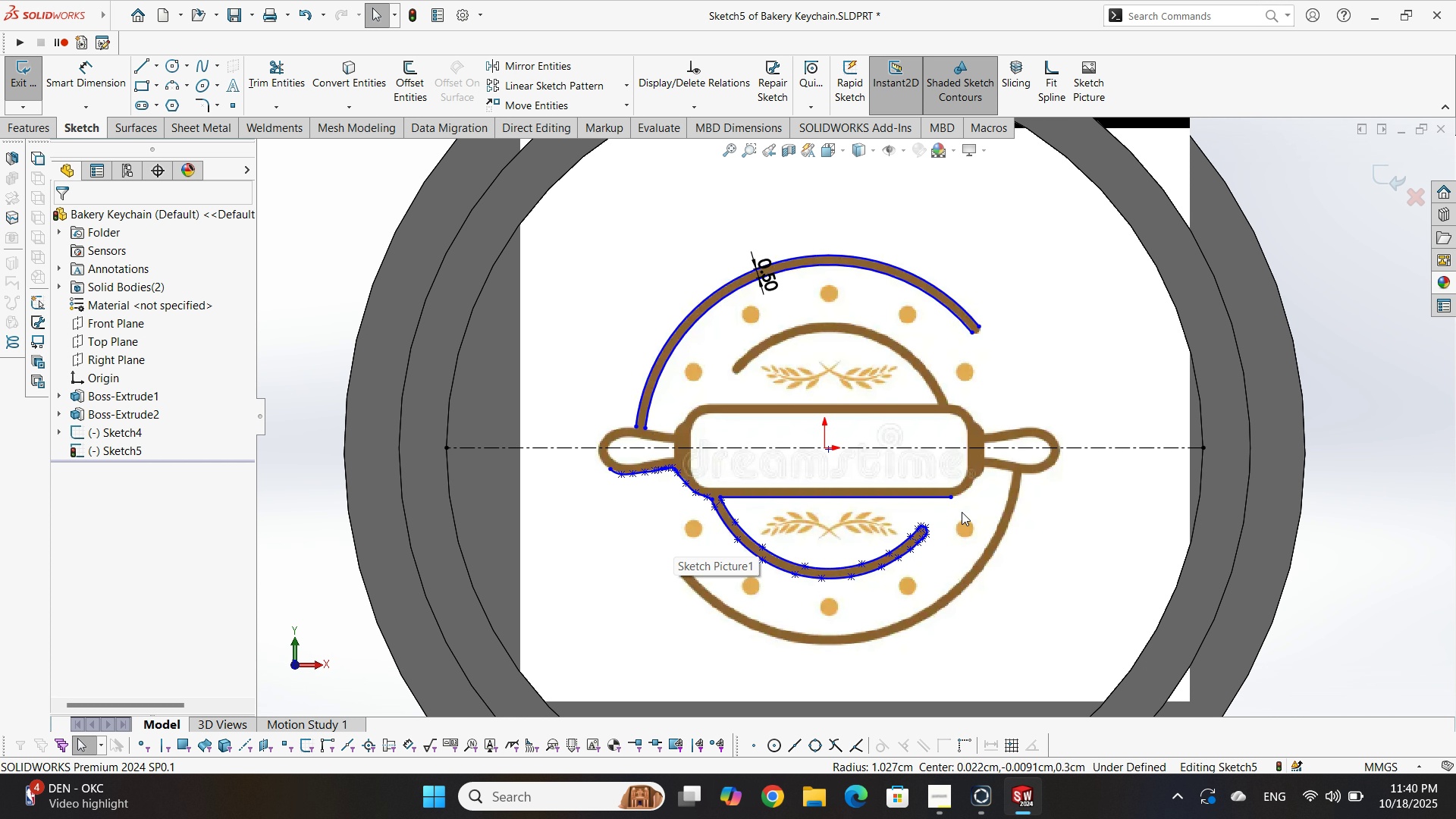 
scroll: coordinate [949, 535], scroll_direction: down, amount: 2.0
 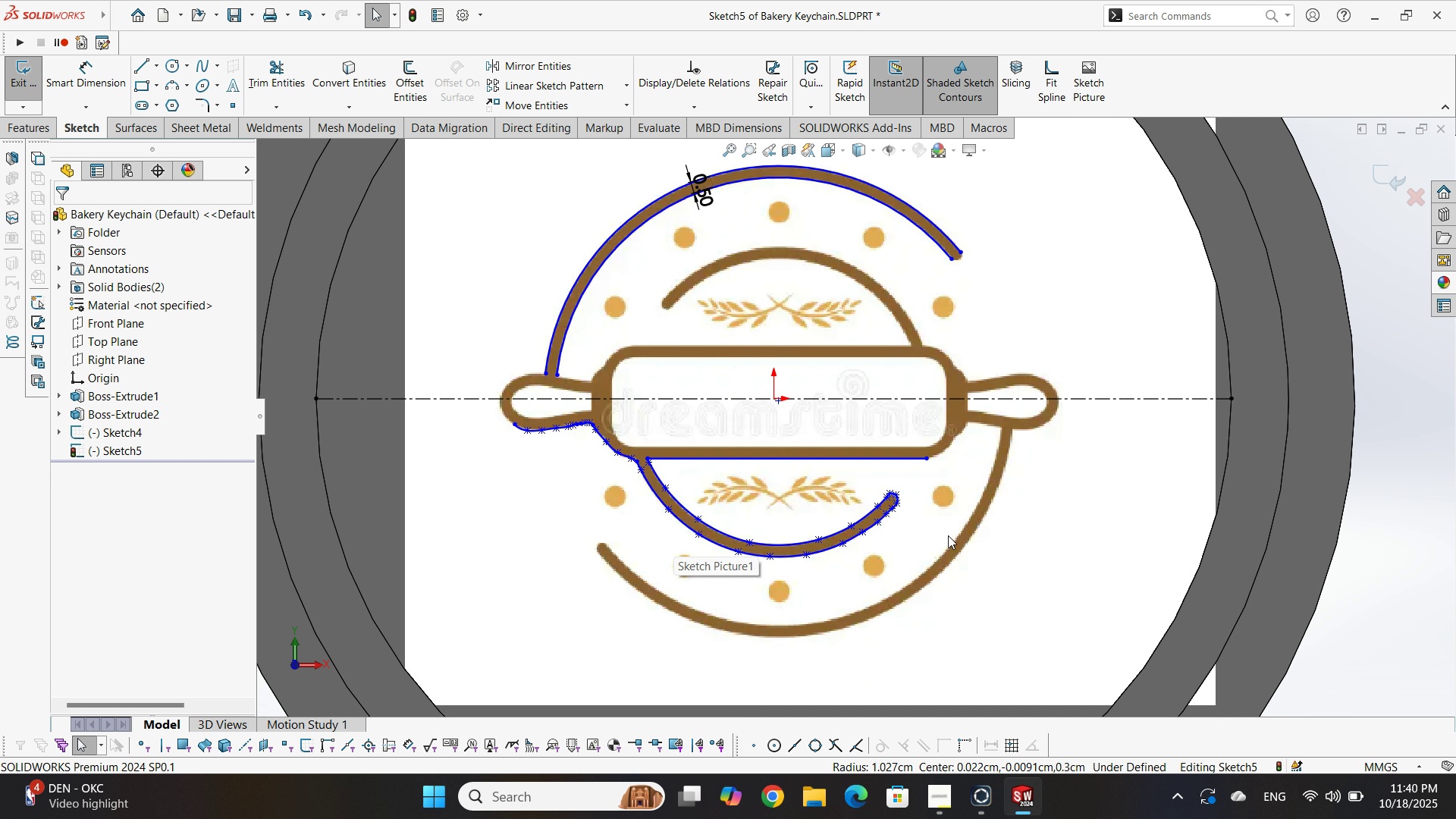 
scroll: coordinate [948, 535], scroll_direction: up, amount: 2.0
 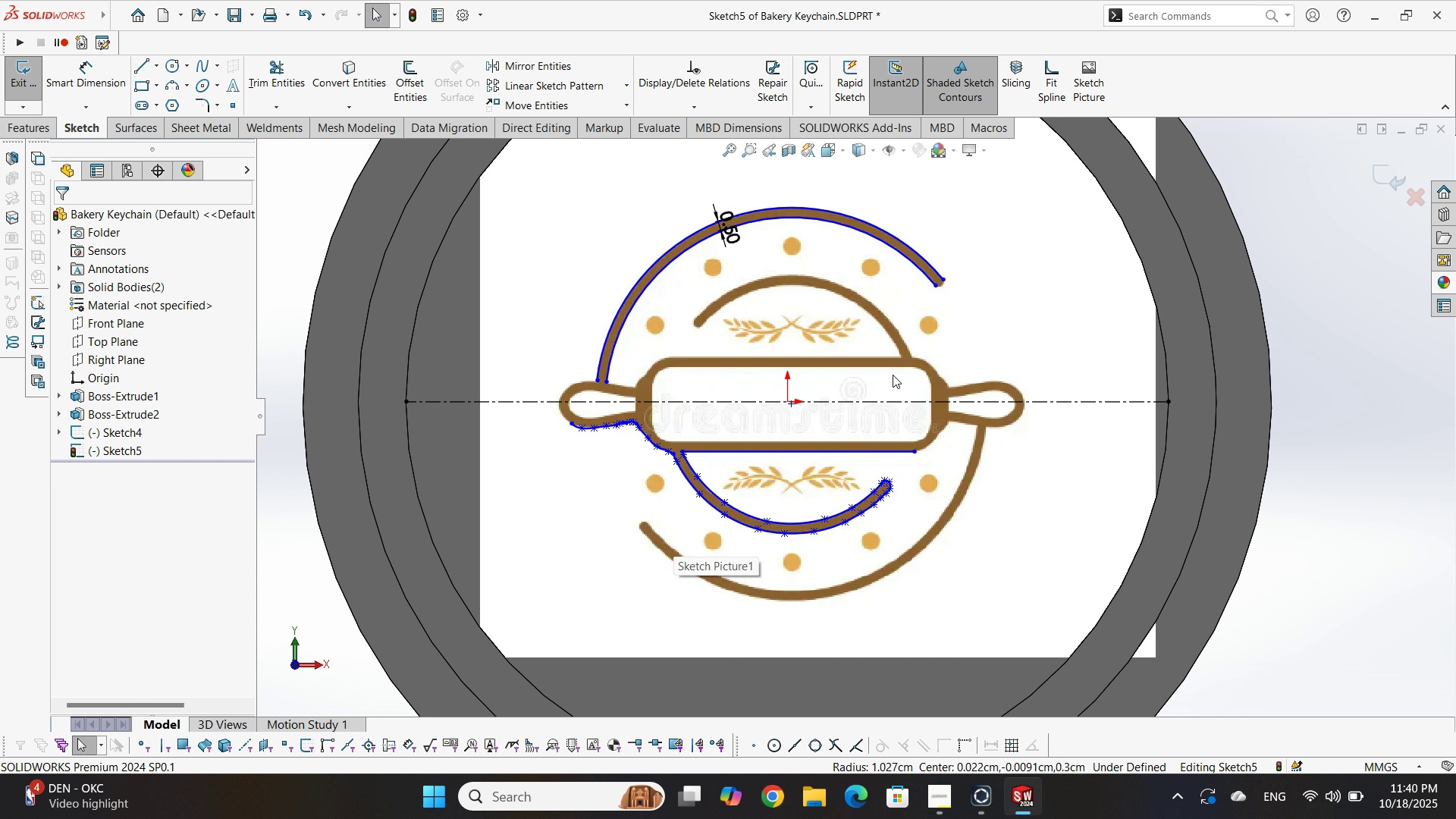 
scroll: coordinate [1044, 381], scroll_direction: down, amount: 10.0
 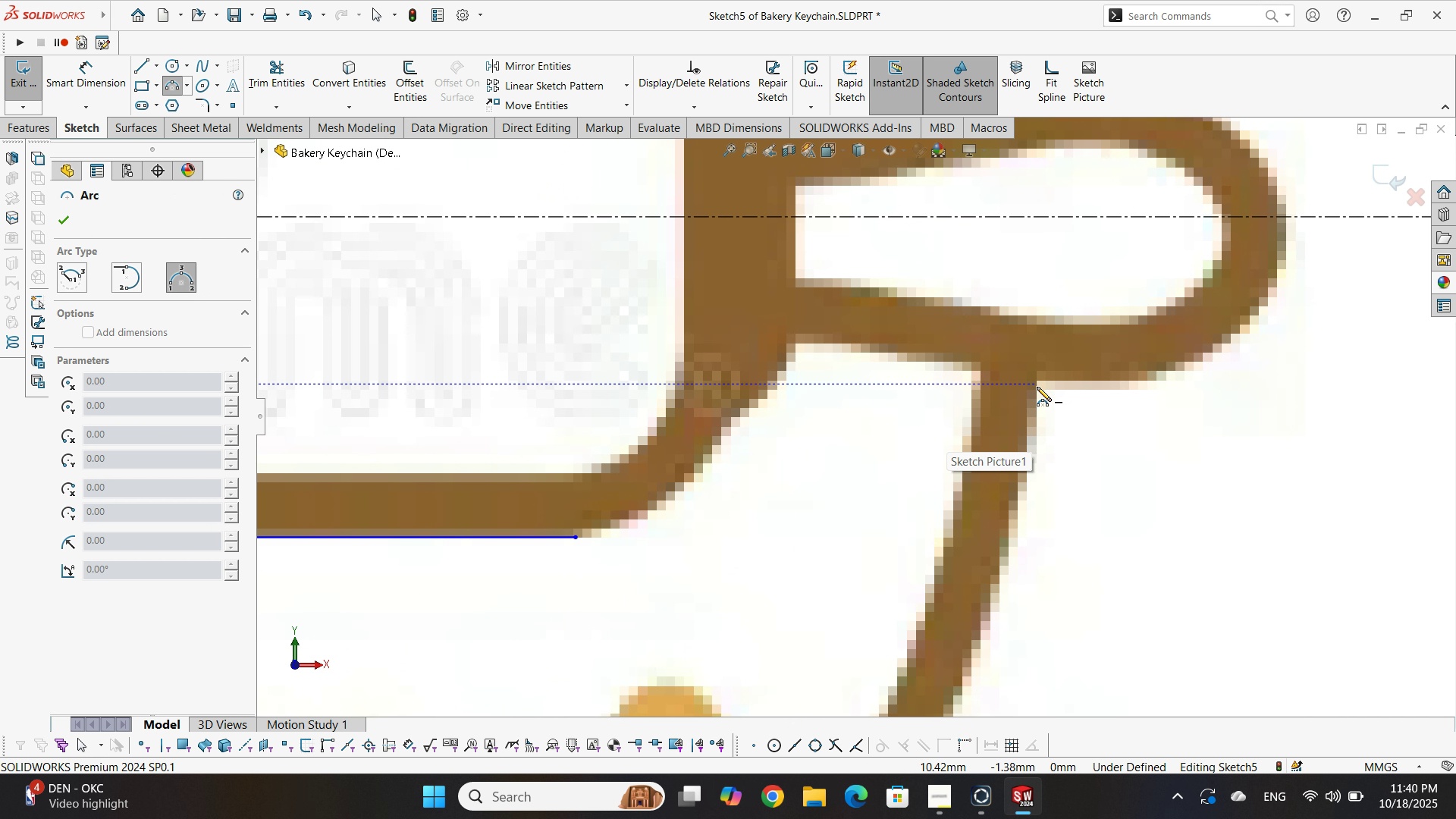 
left_click([1035, 387])
 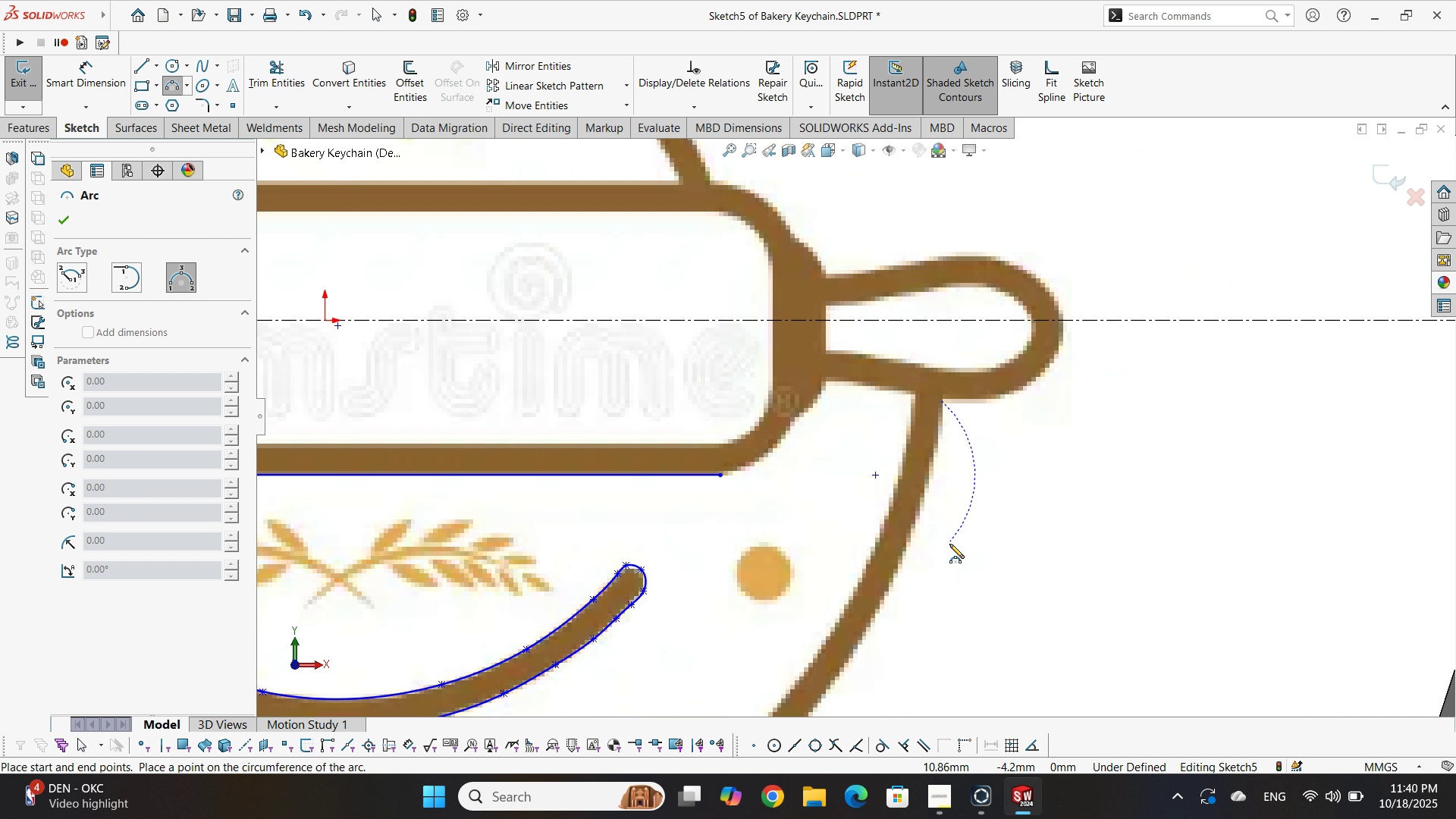 
scroll: coordinate [750, 352], scroll_direction: up, amount: 2.0
 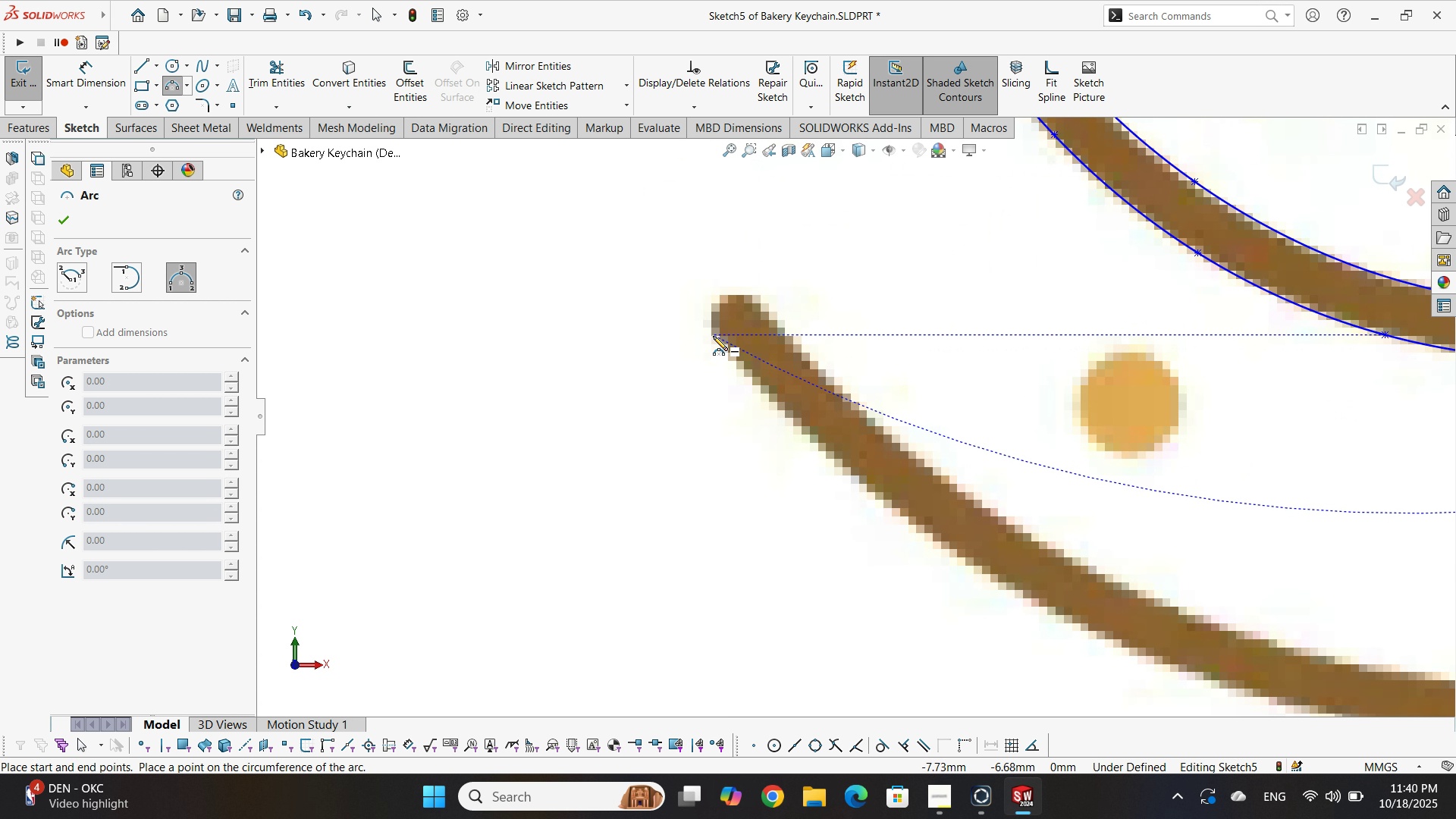 
left_click([713, 336])
 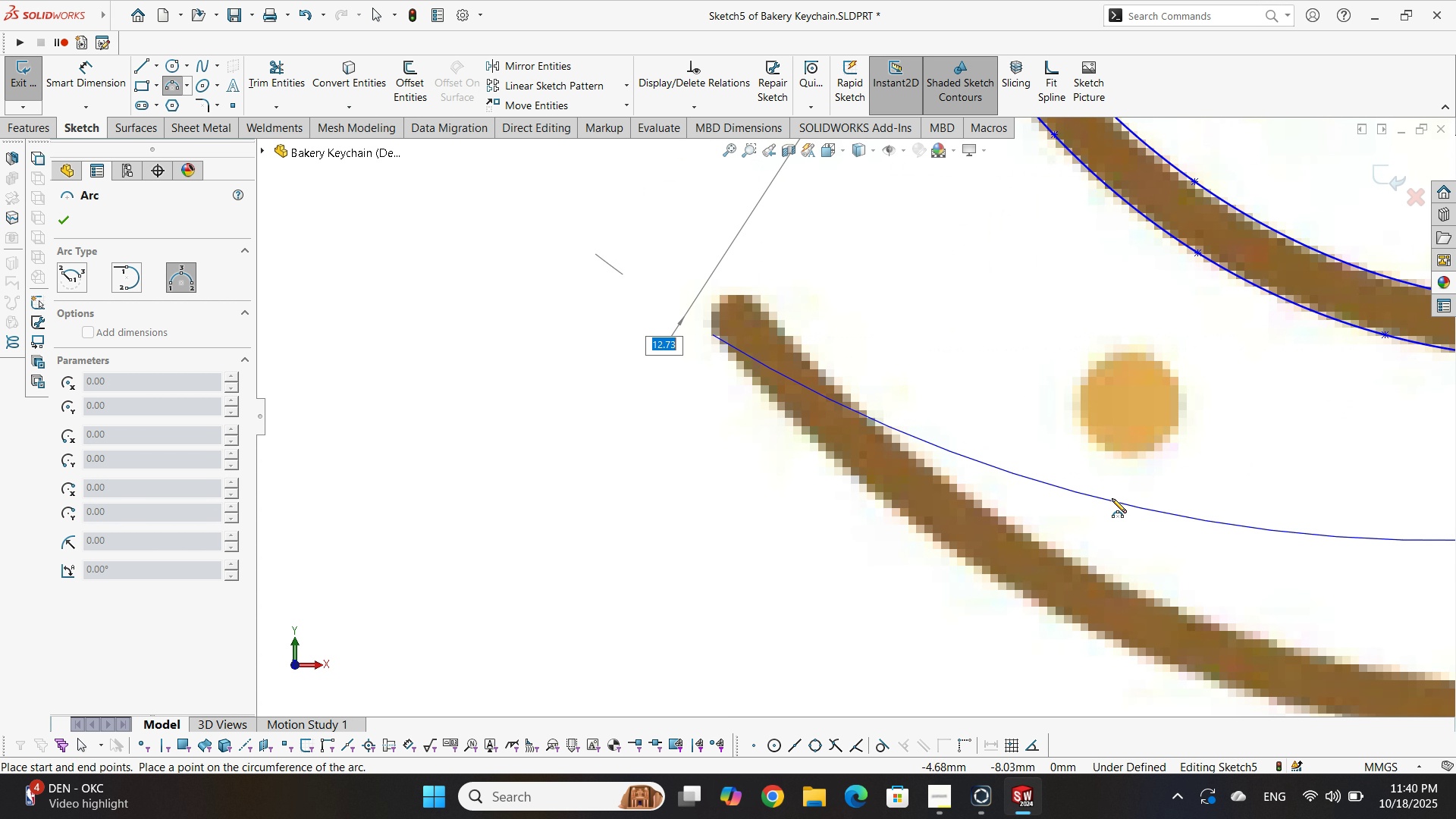 
scroll: coordinate [1269, 459], scroll_direction: up, amount: 7.0
 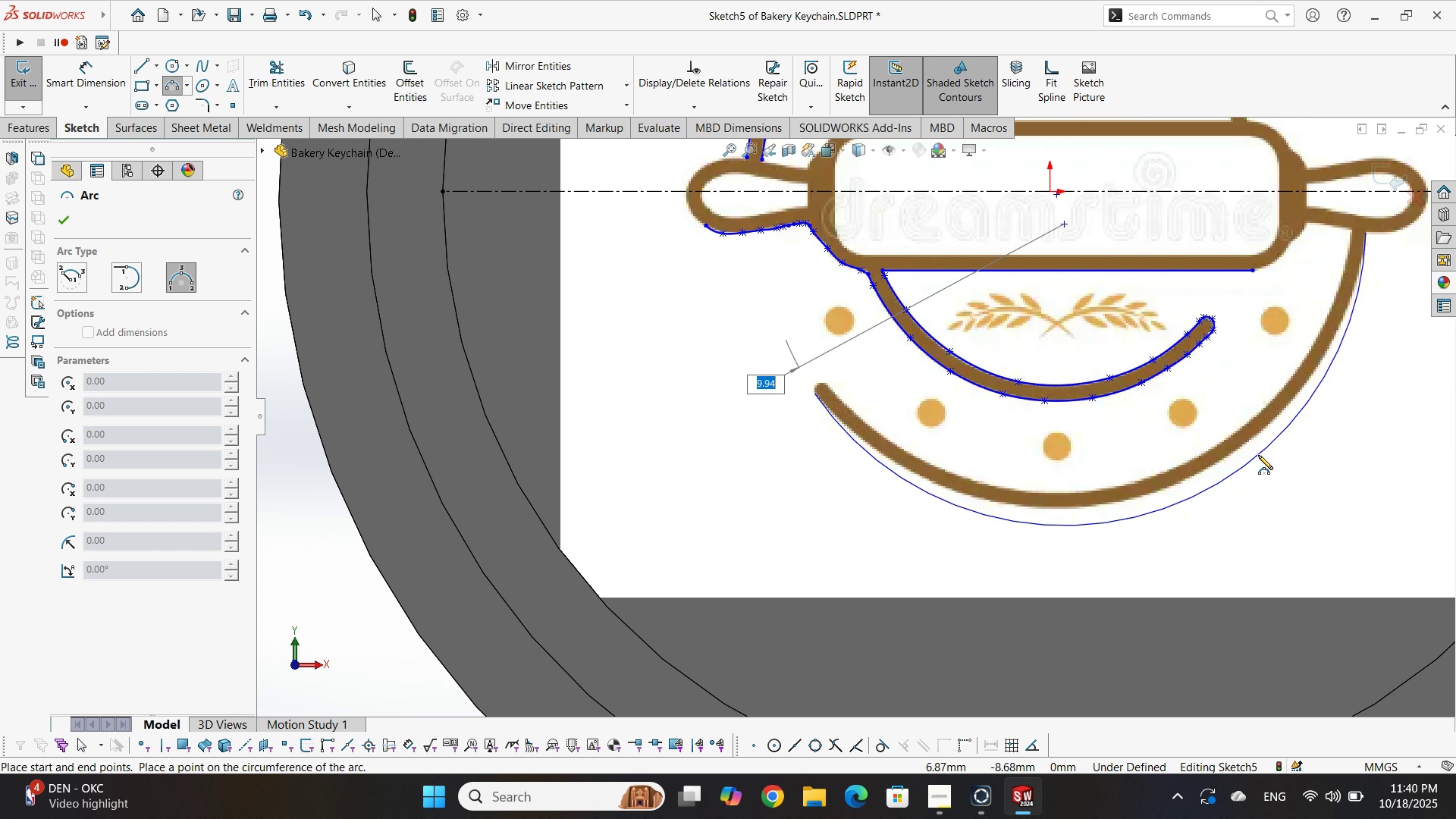 
scroll: coordinate [1258, 455], scroll_direction: down, amount: 2.0
 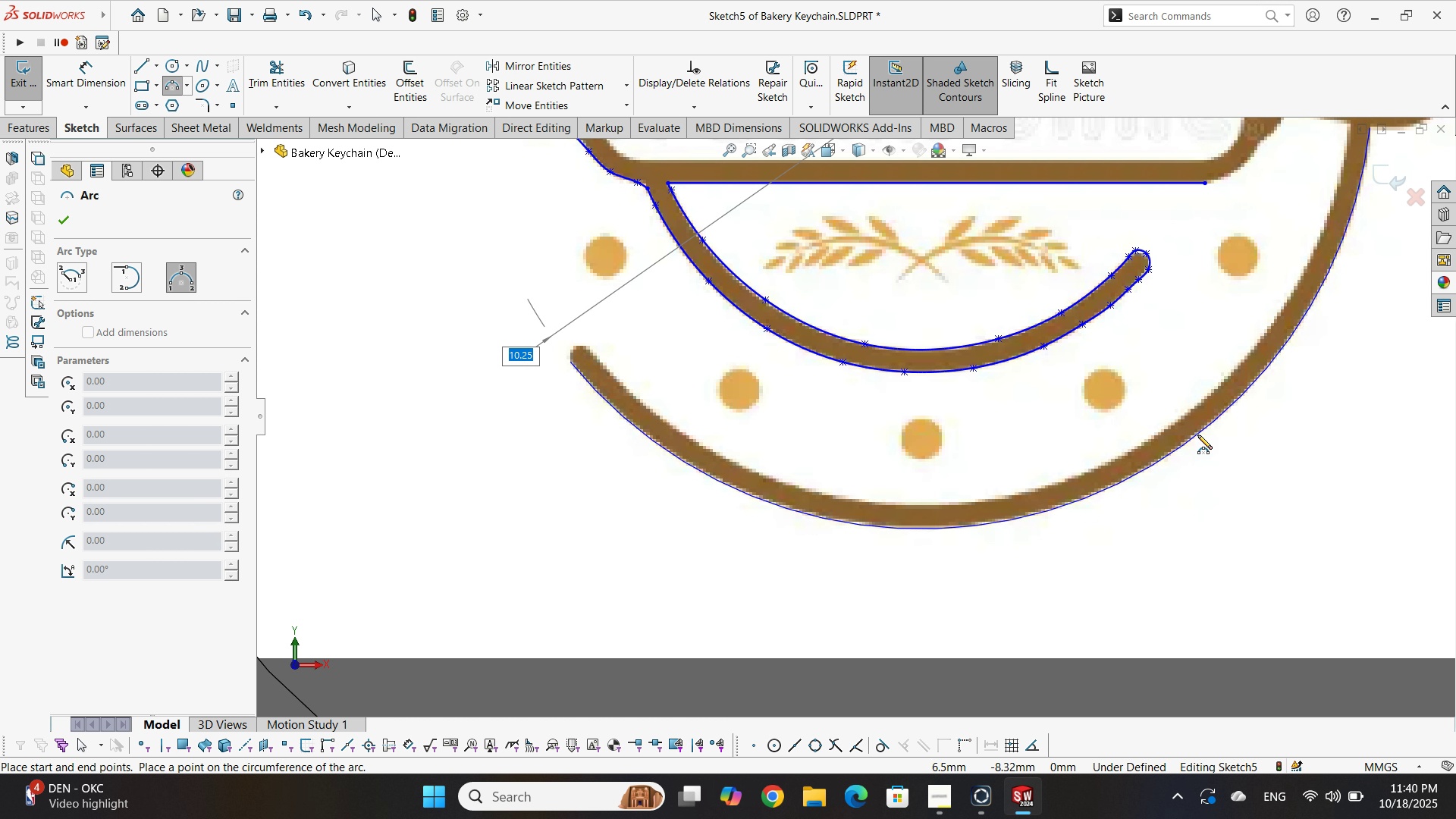 
left_click([1197, 435])
 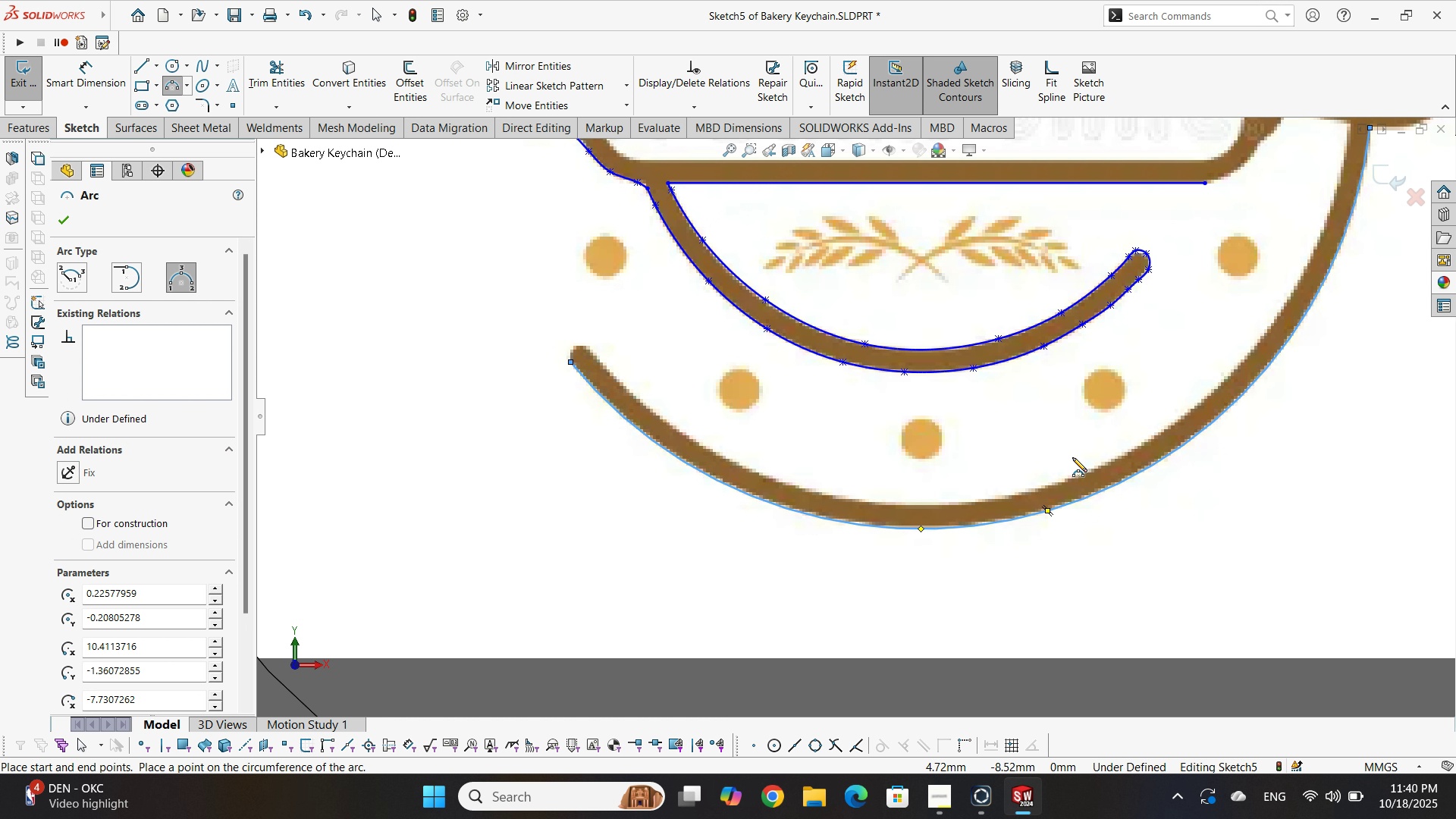 
key(Escape)
 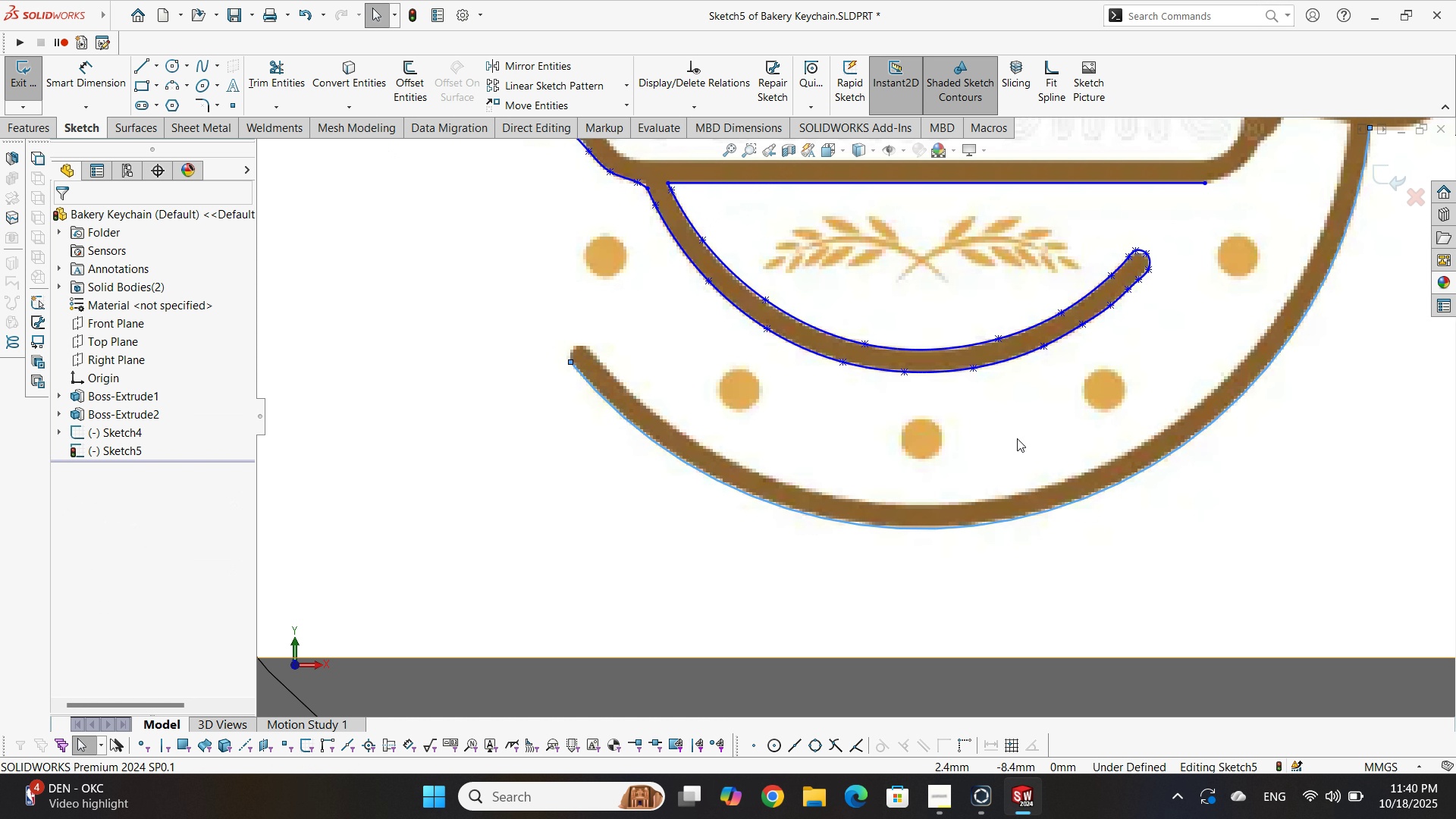 
scroll: coordinate [943, 288], scroll_direction: up, amount: 3.0
 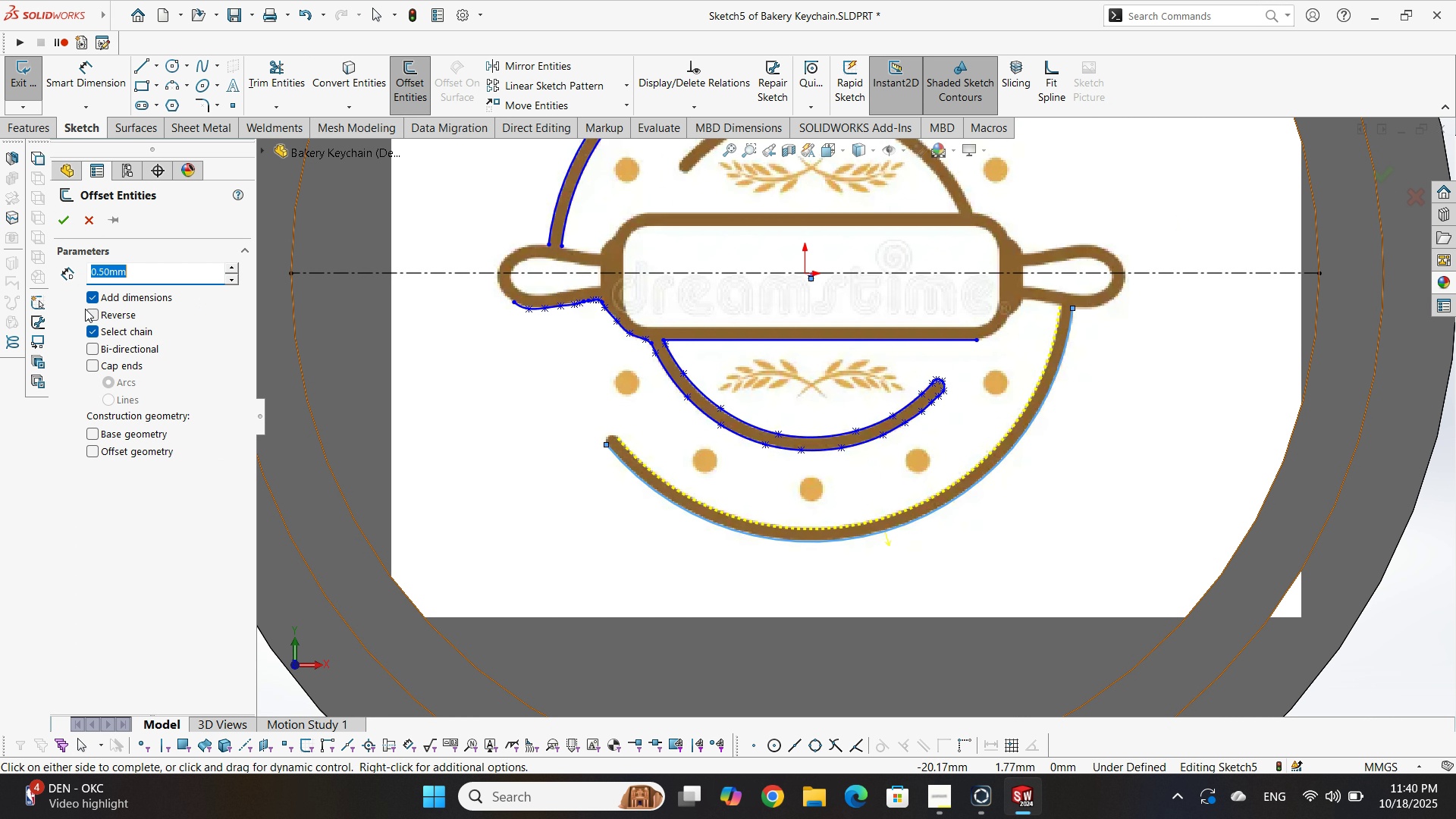 
left_click([61, 227])
 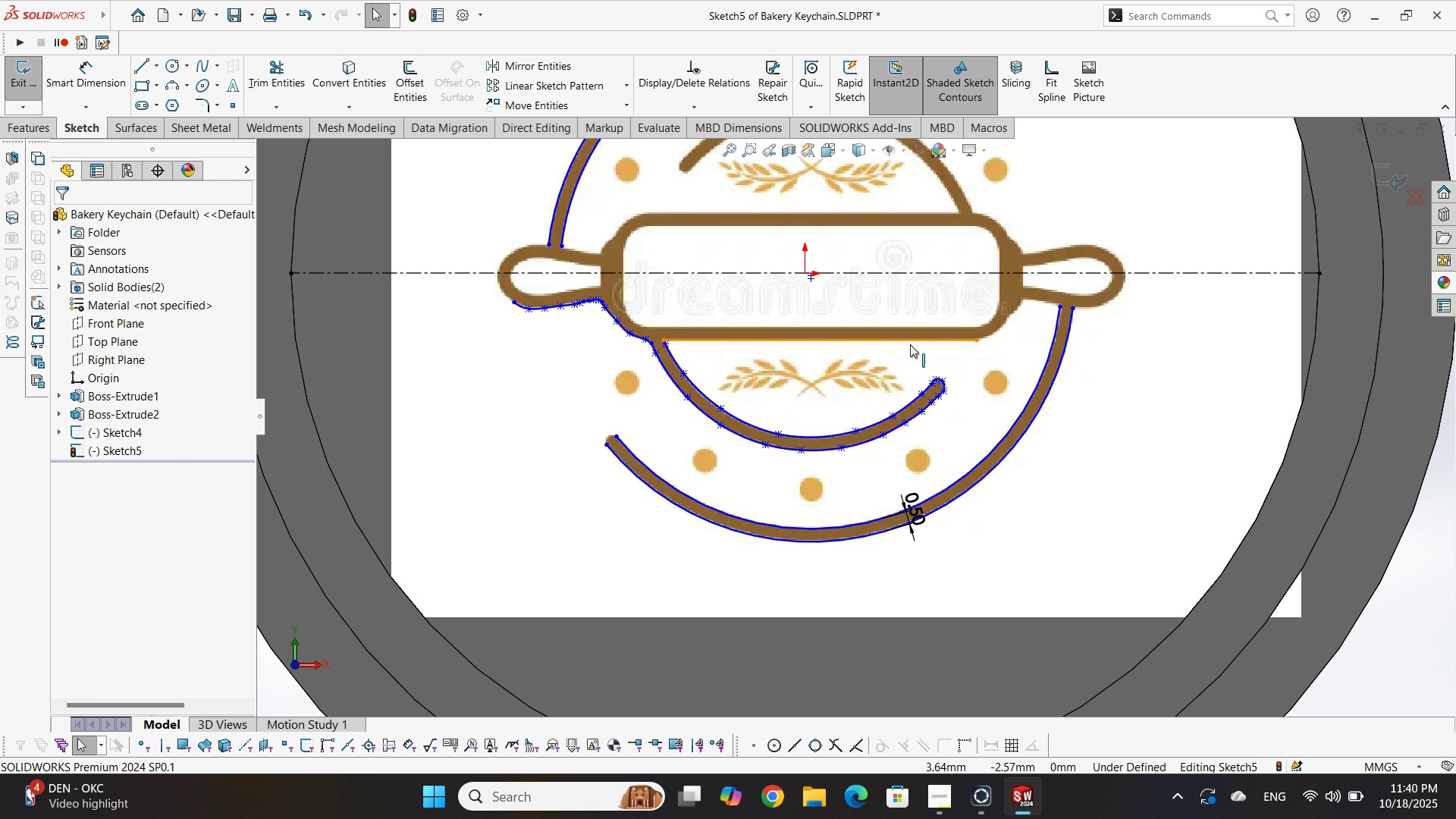 
scroll: coordinate [921, 272], scroll_direction: up, amount: 2.0
 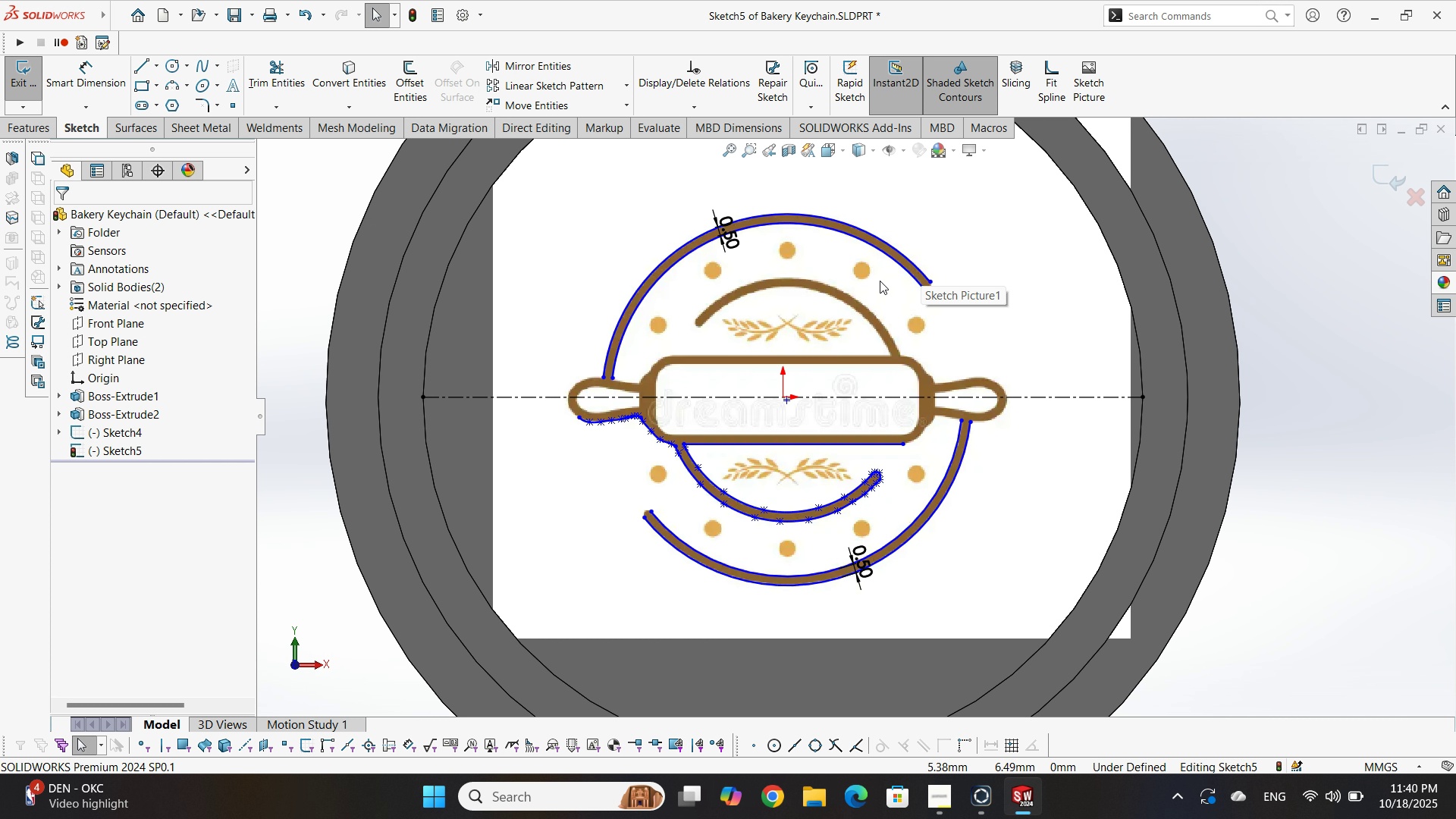 
scroll: coordinate [879, 293], scroll_direction: down, amount: 3.0
 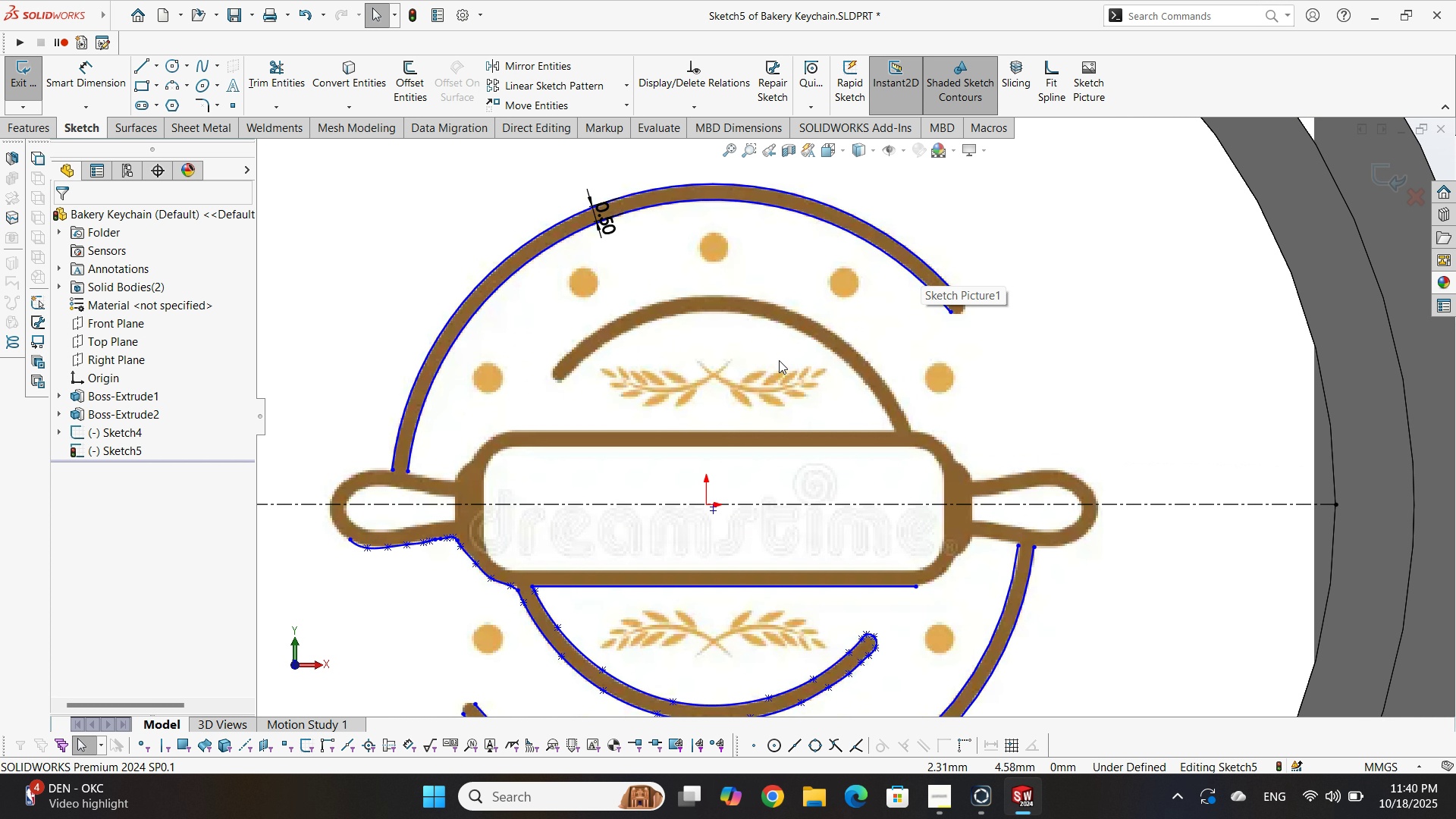 
scroll: coordinate [778, 375], scroll_direction: up, amount: 1.0
 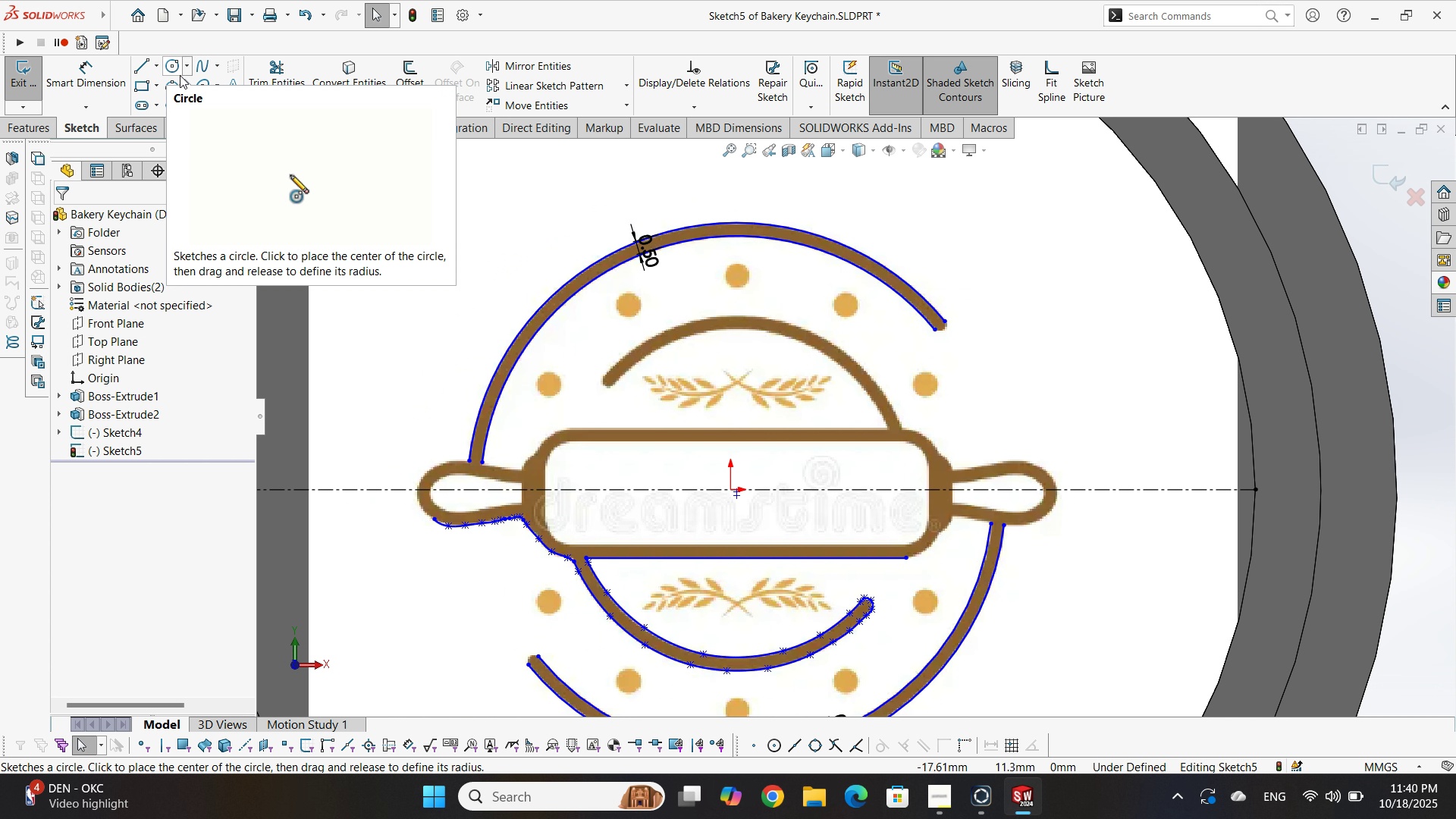 
double_click([171, 80])
 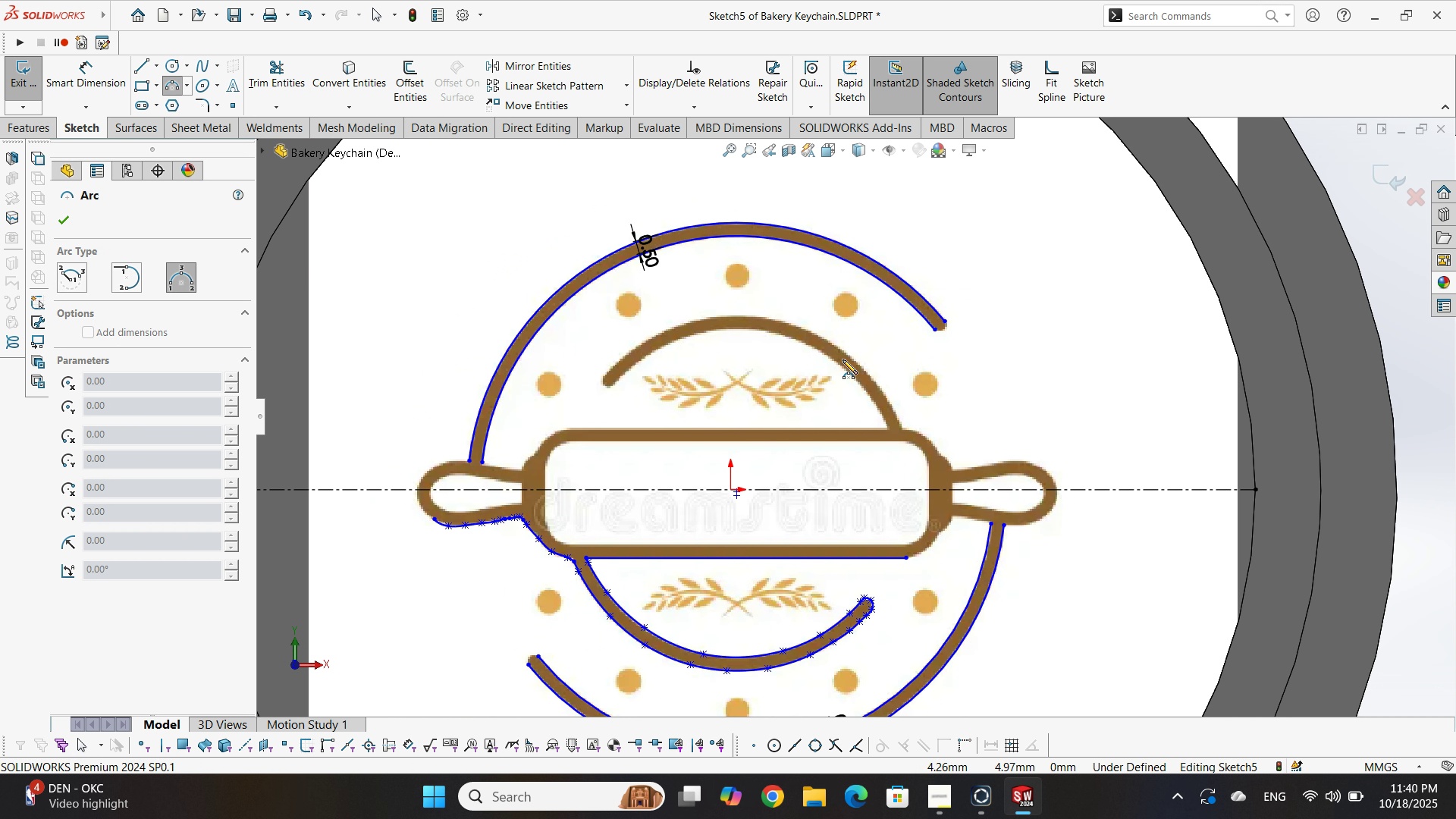 
scroll: coordinate [847, 369], scroll_direction: down, amount: 4.0
 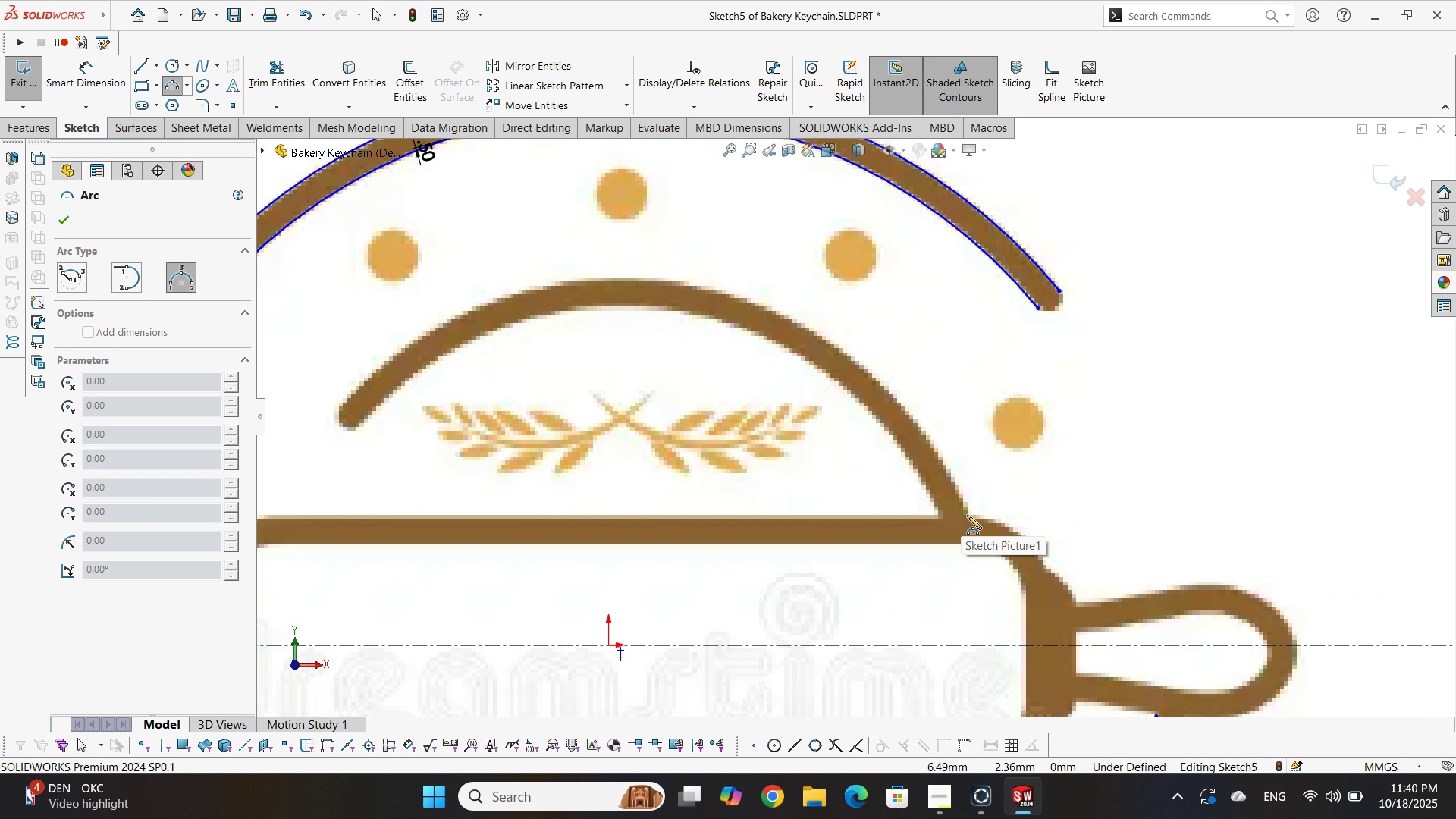 
left_click([967, 515])
 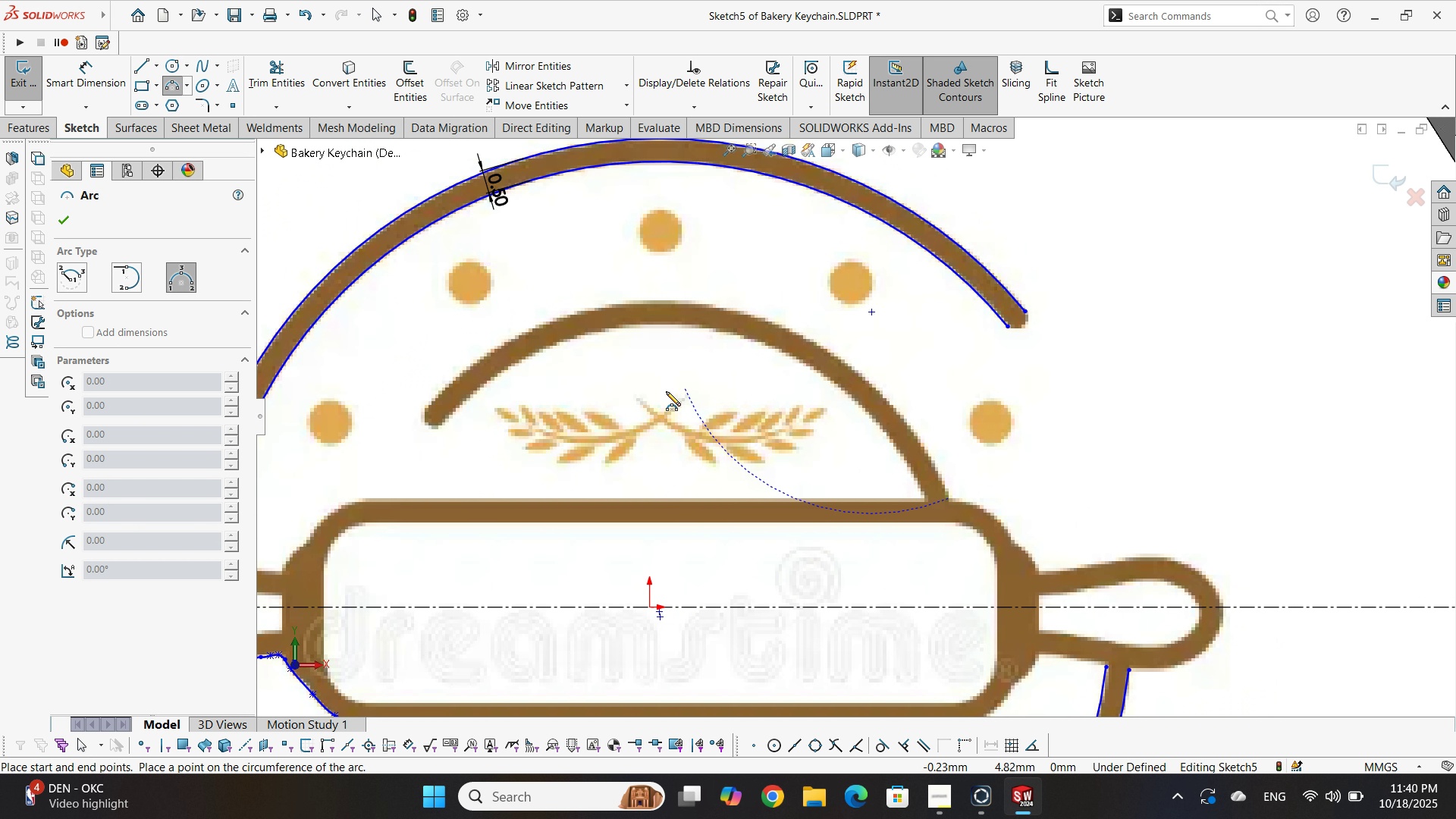 
scroll: coordinate [694, 436], scroll_direction: down, amount: 2.0
 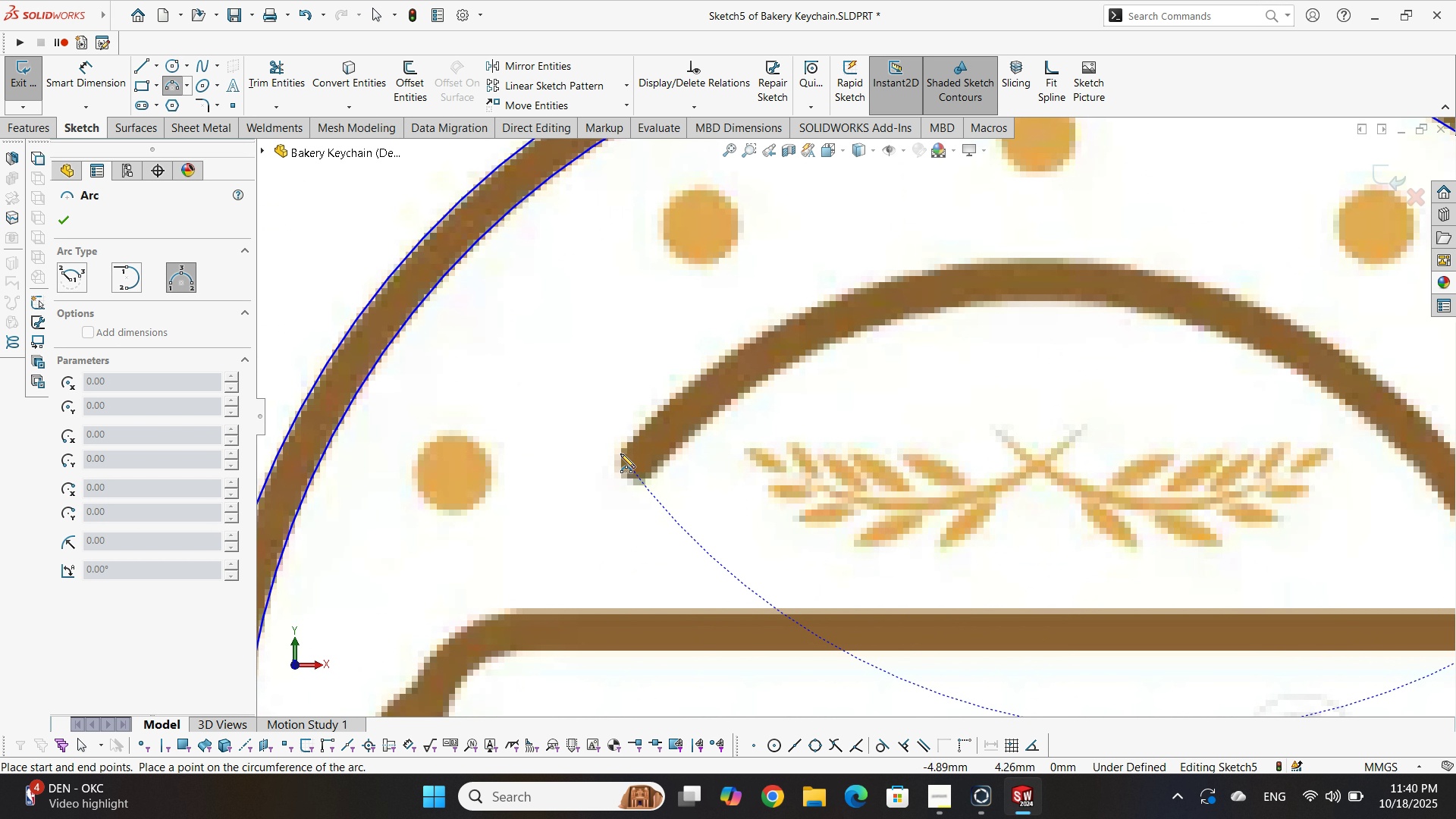 
left_click([621, 453])
 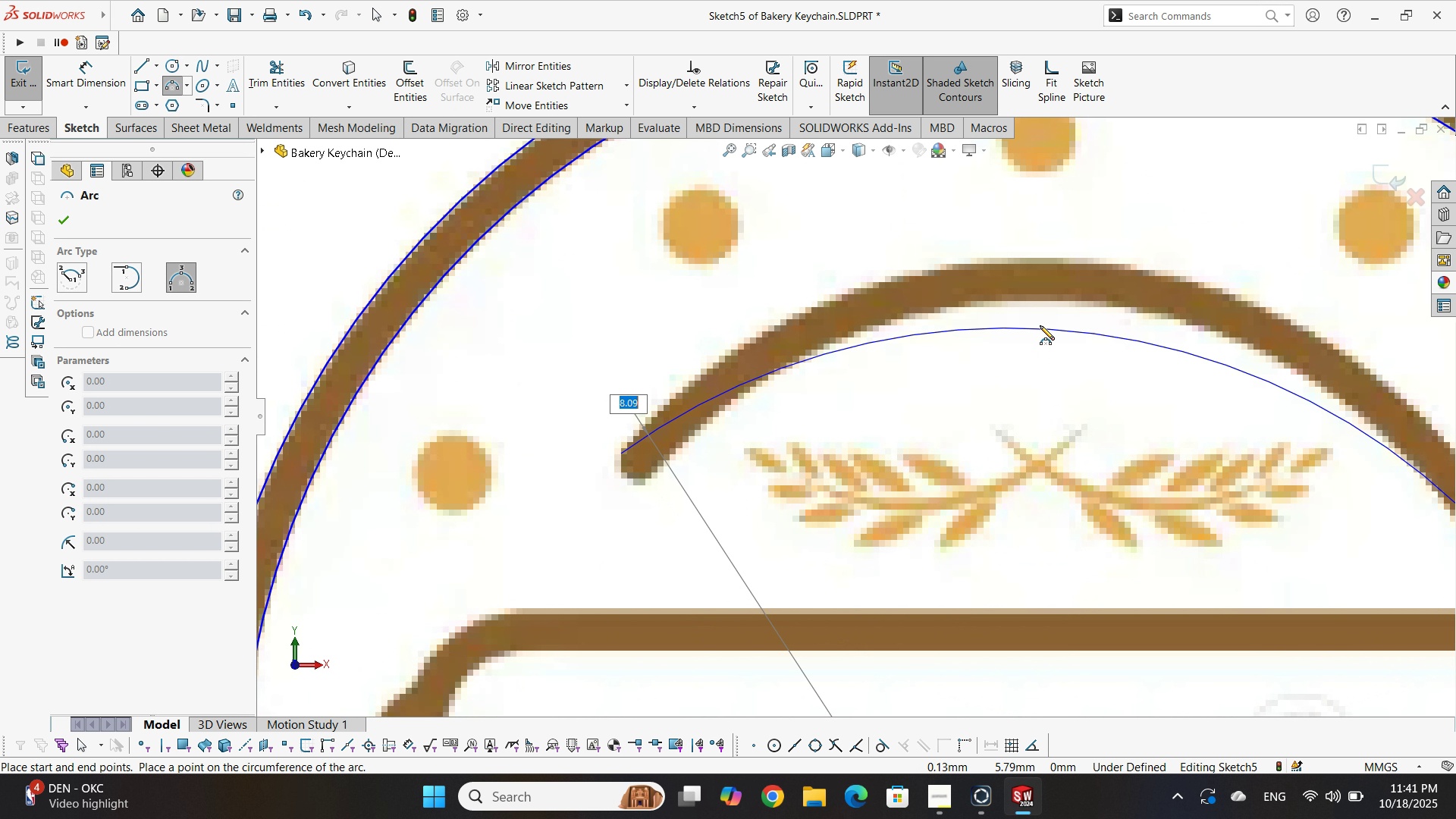 
scroll: coordinate [1060, 311], scroll_direction: up, amount: 1.0
 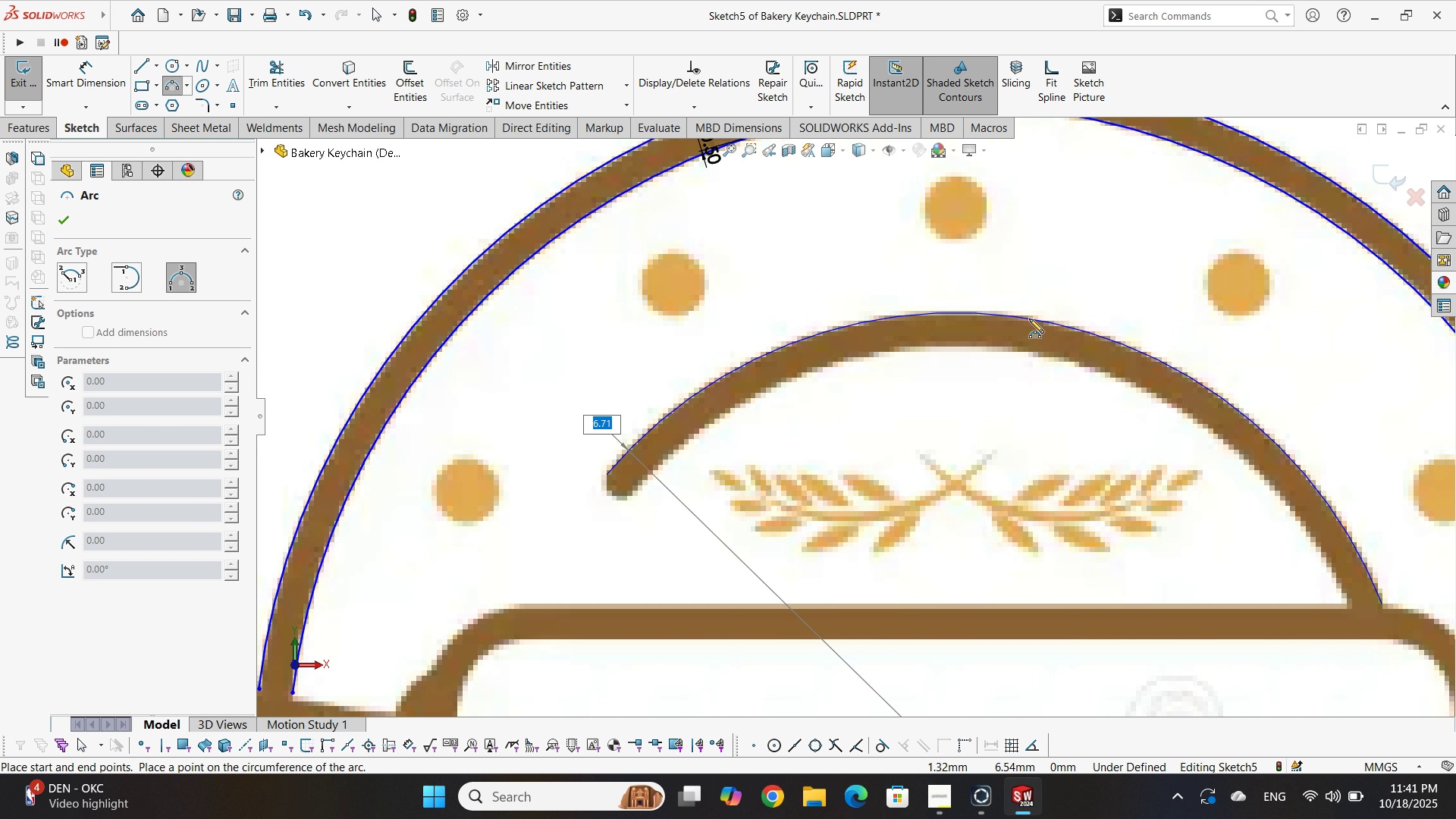 
double_click([1031, 318])
 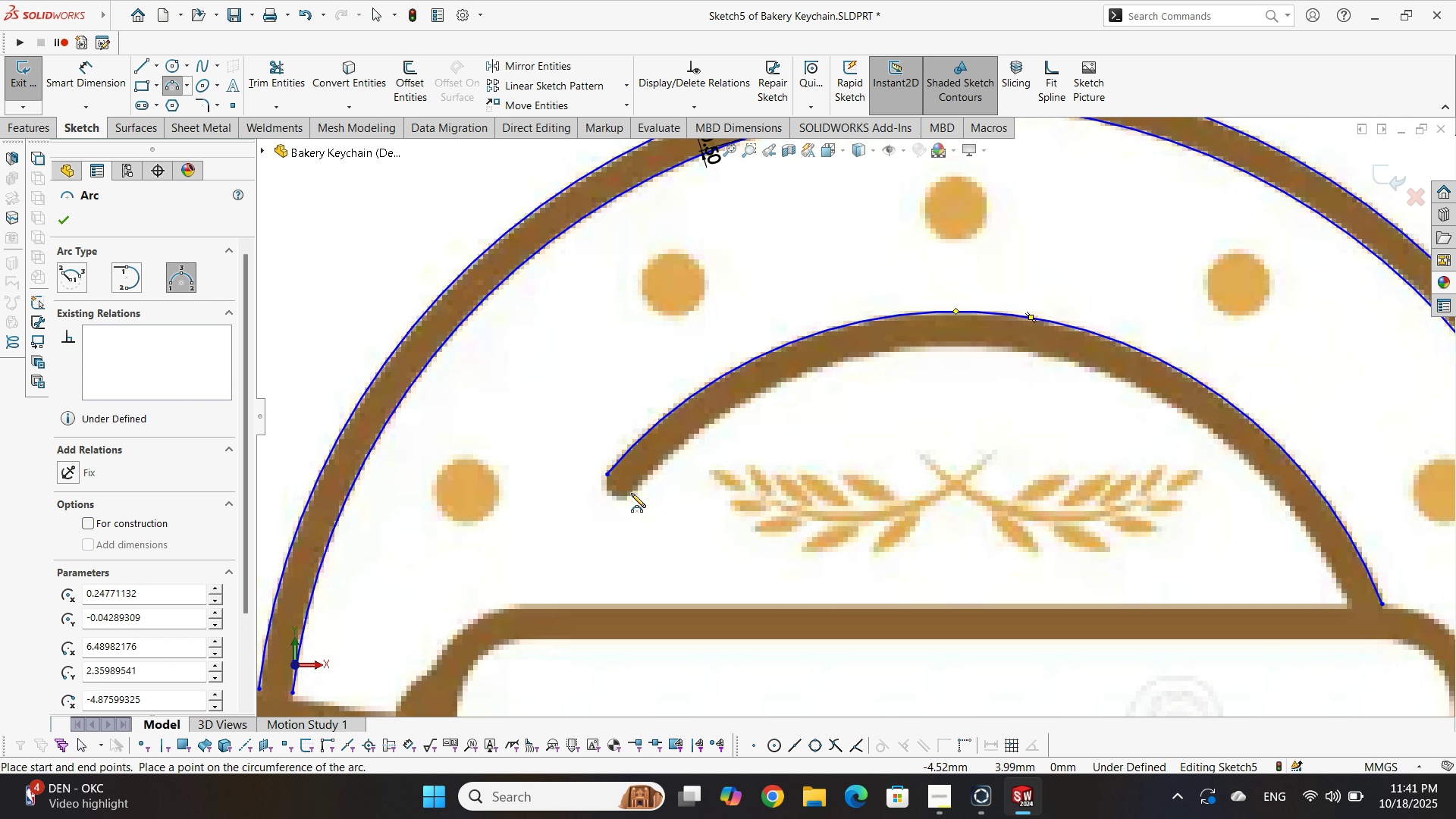 
double_click([631, 493])
 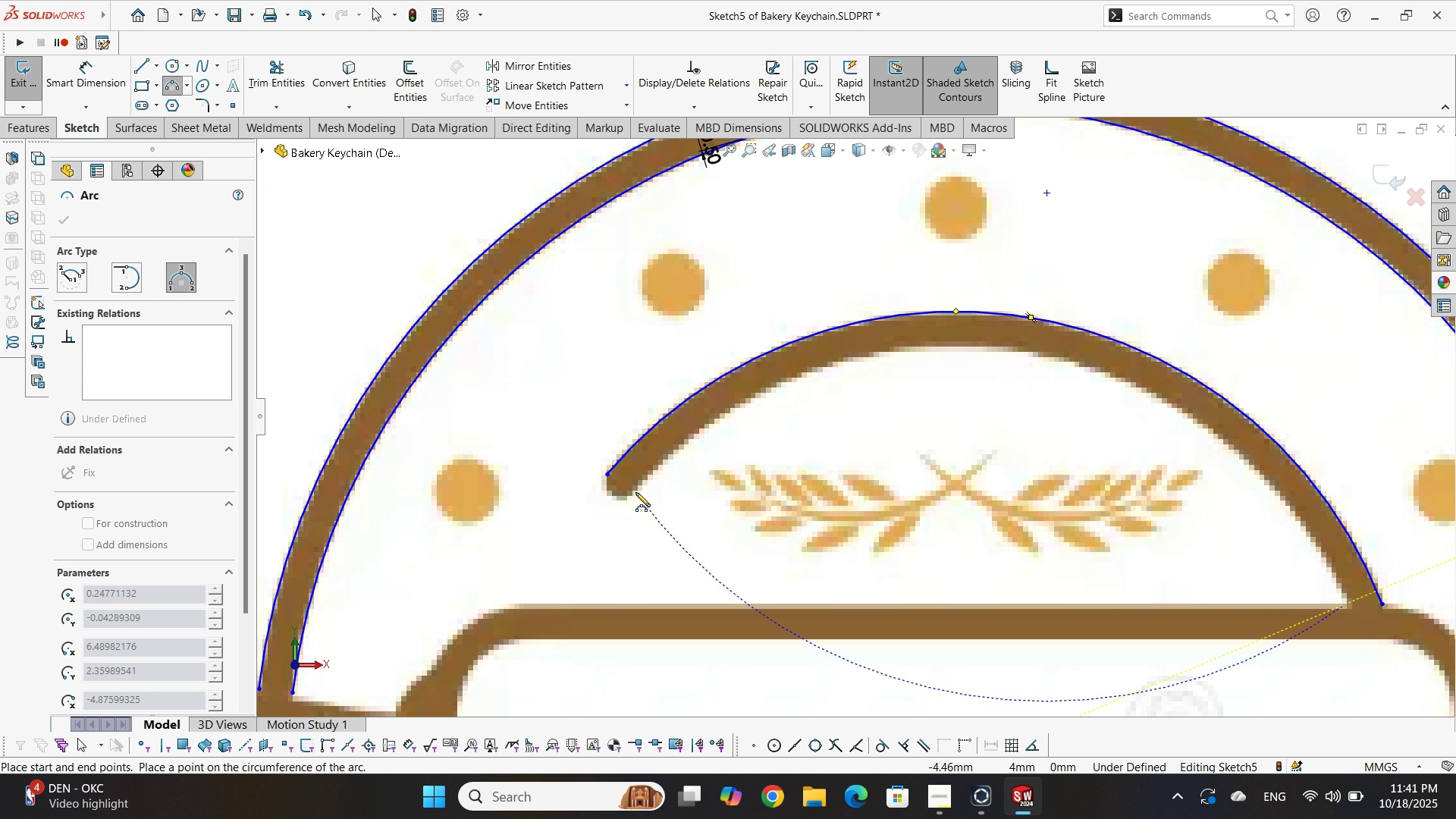 
wait(5.97)
 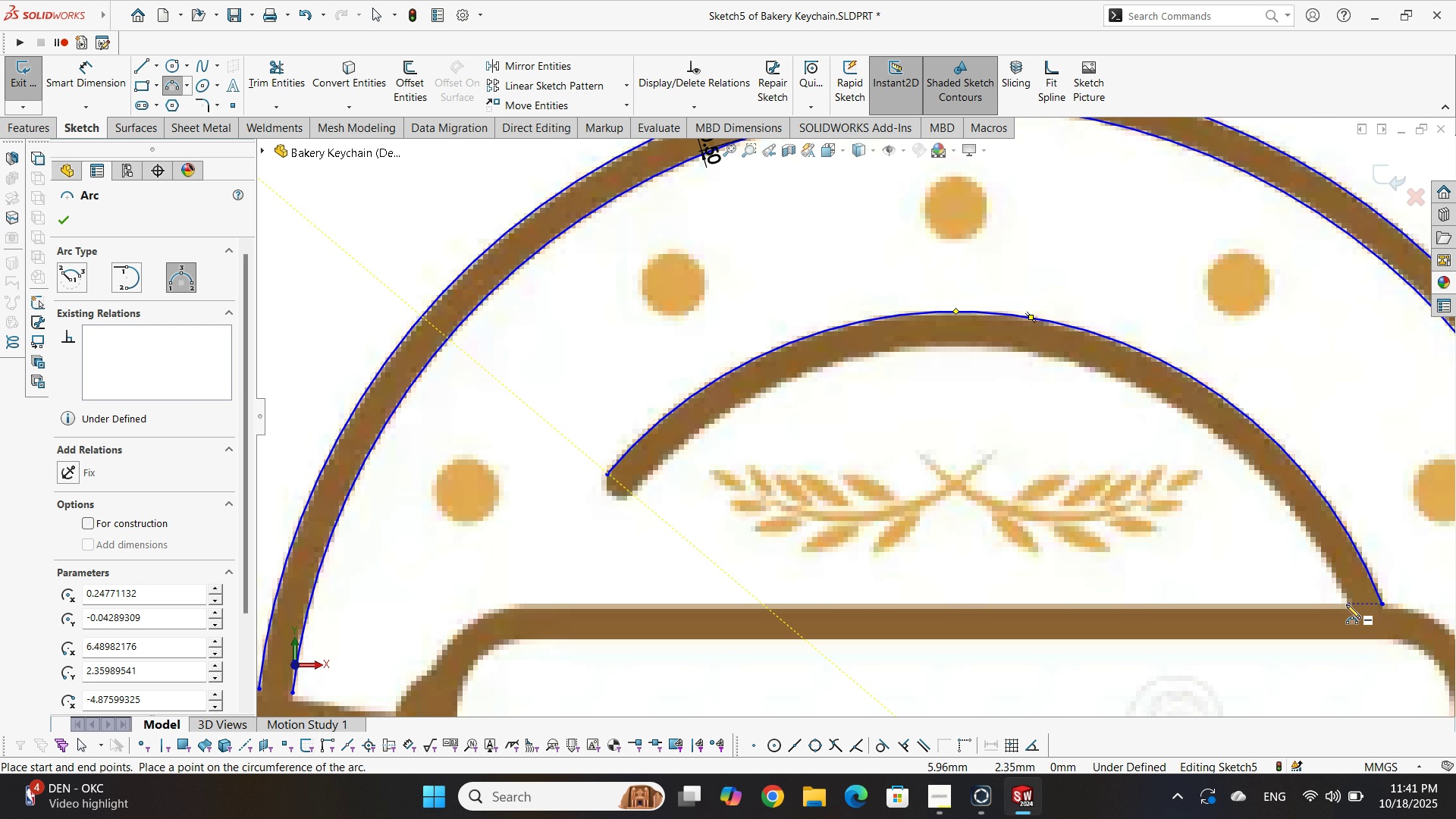 
double_click([629, 494])
 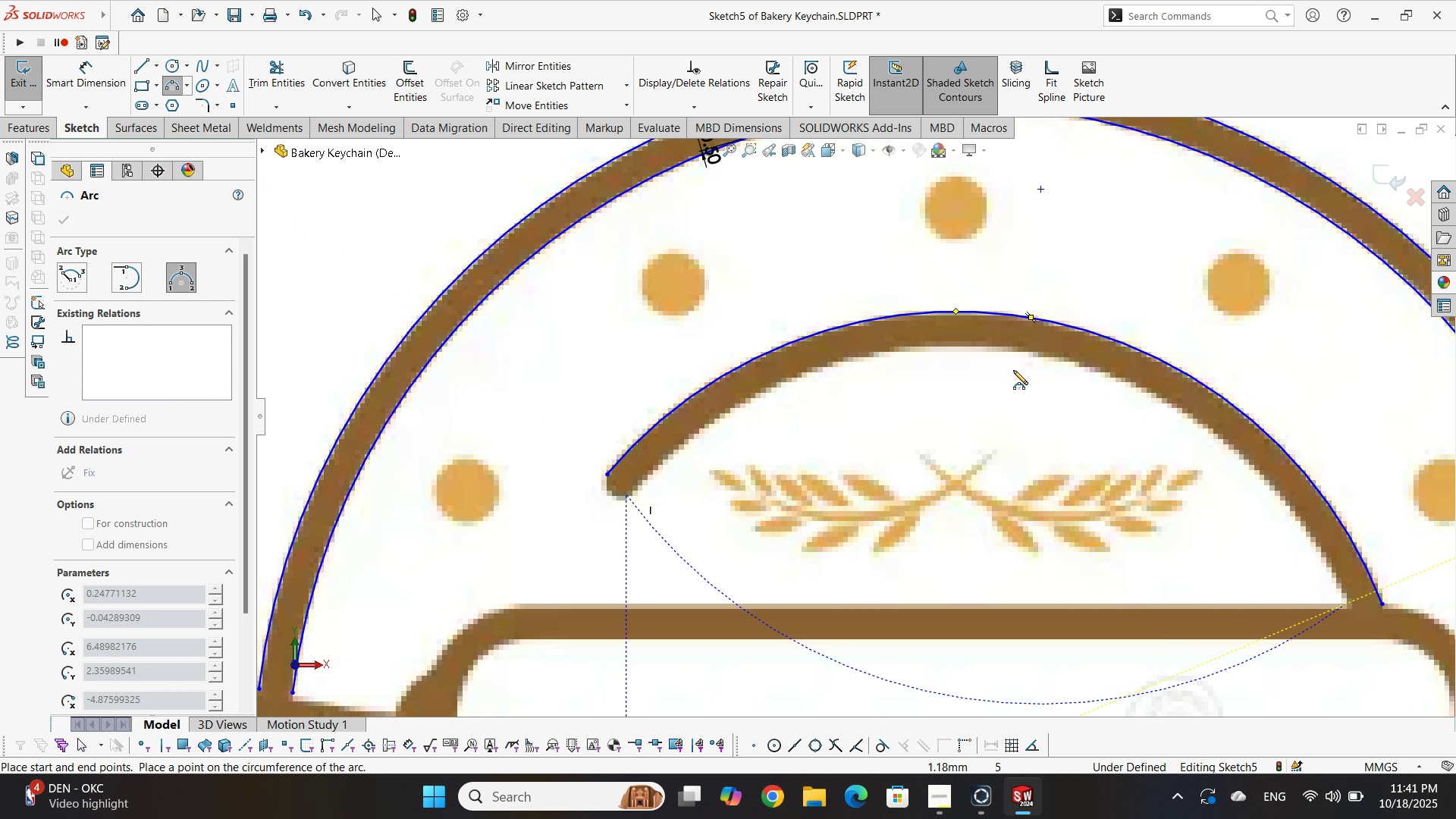 
key(Escape)
 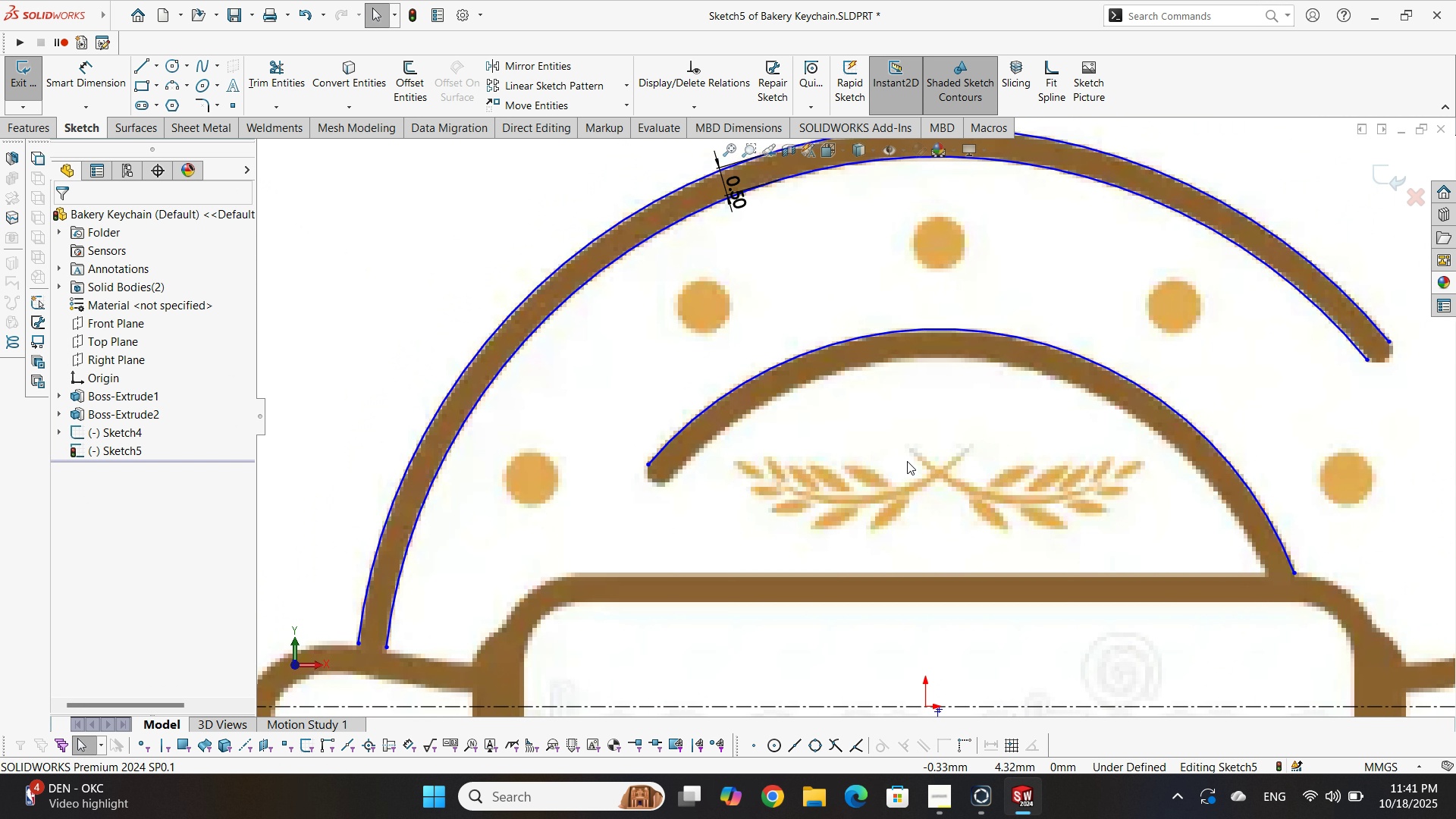 
scroll: coordinate [974, 394], scroll_direction: up, amount: 3.0
 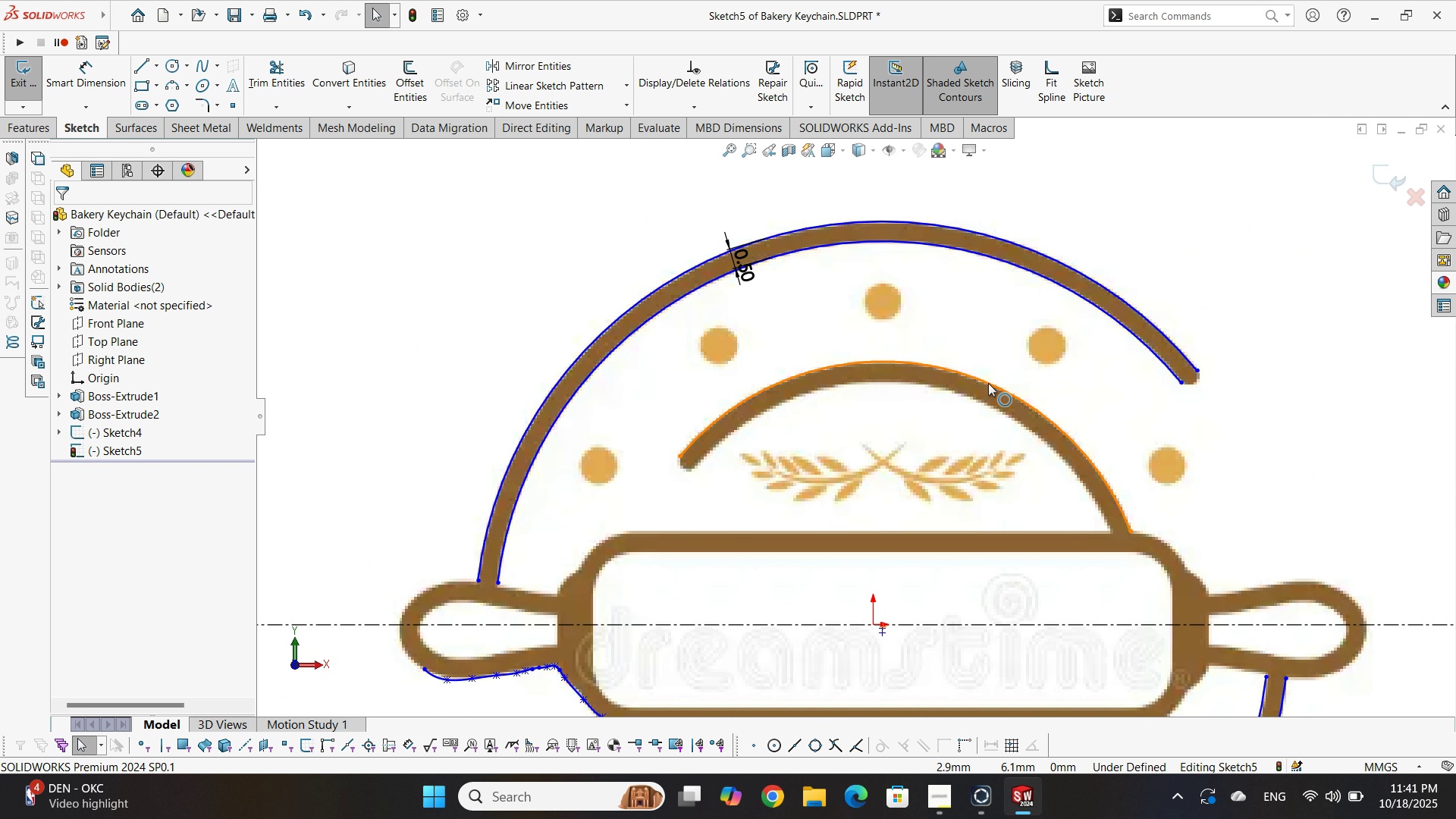 
left_click([988, 383])
 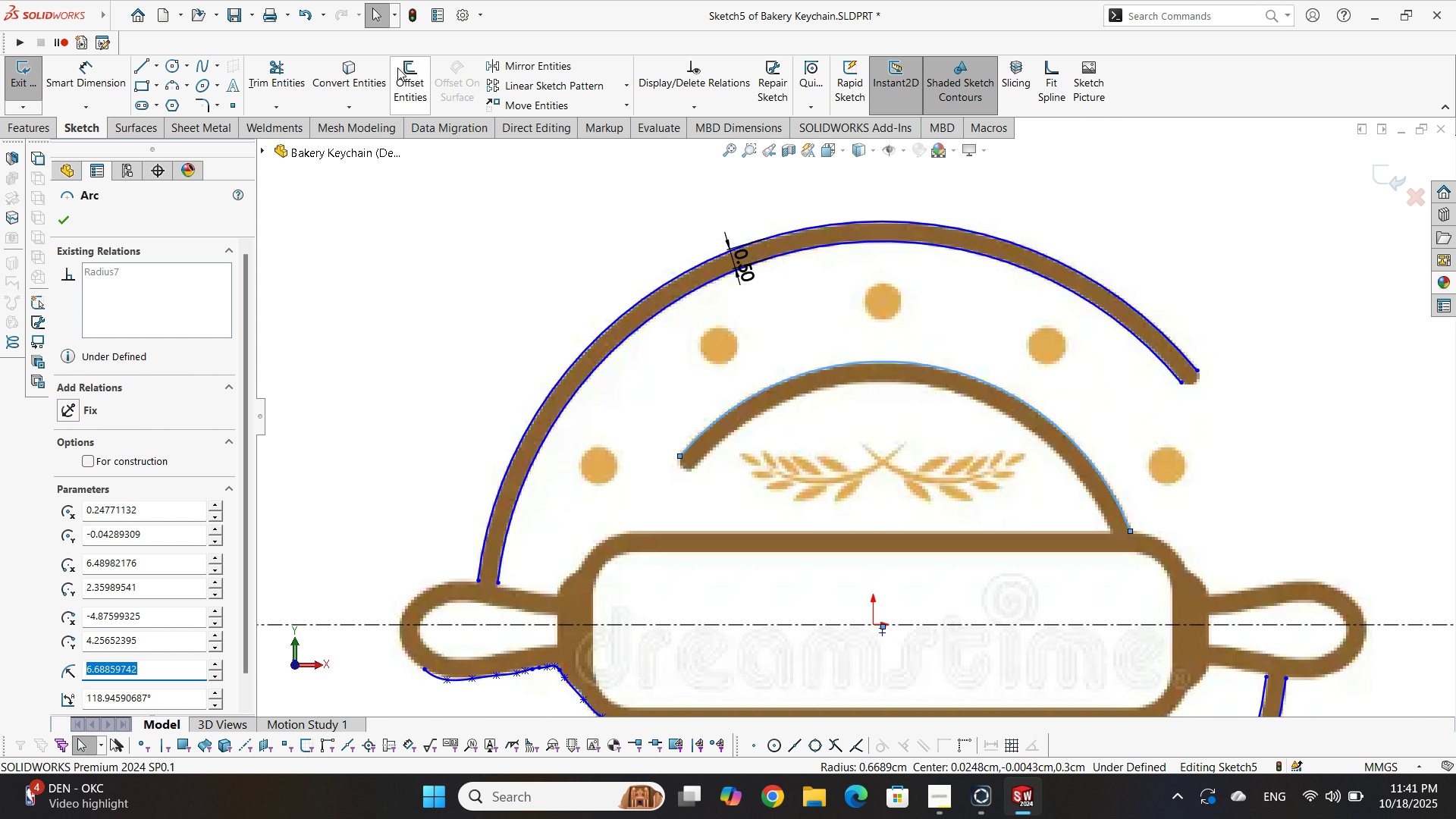 
left_click([397, 67])
 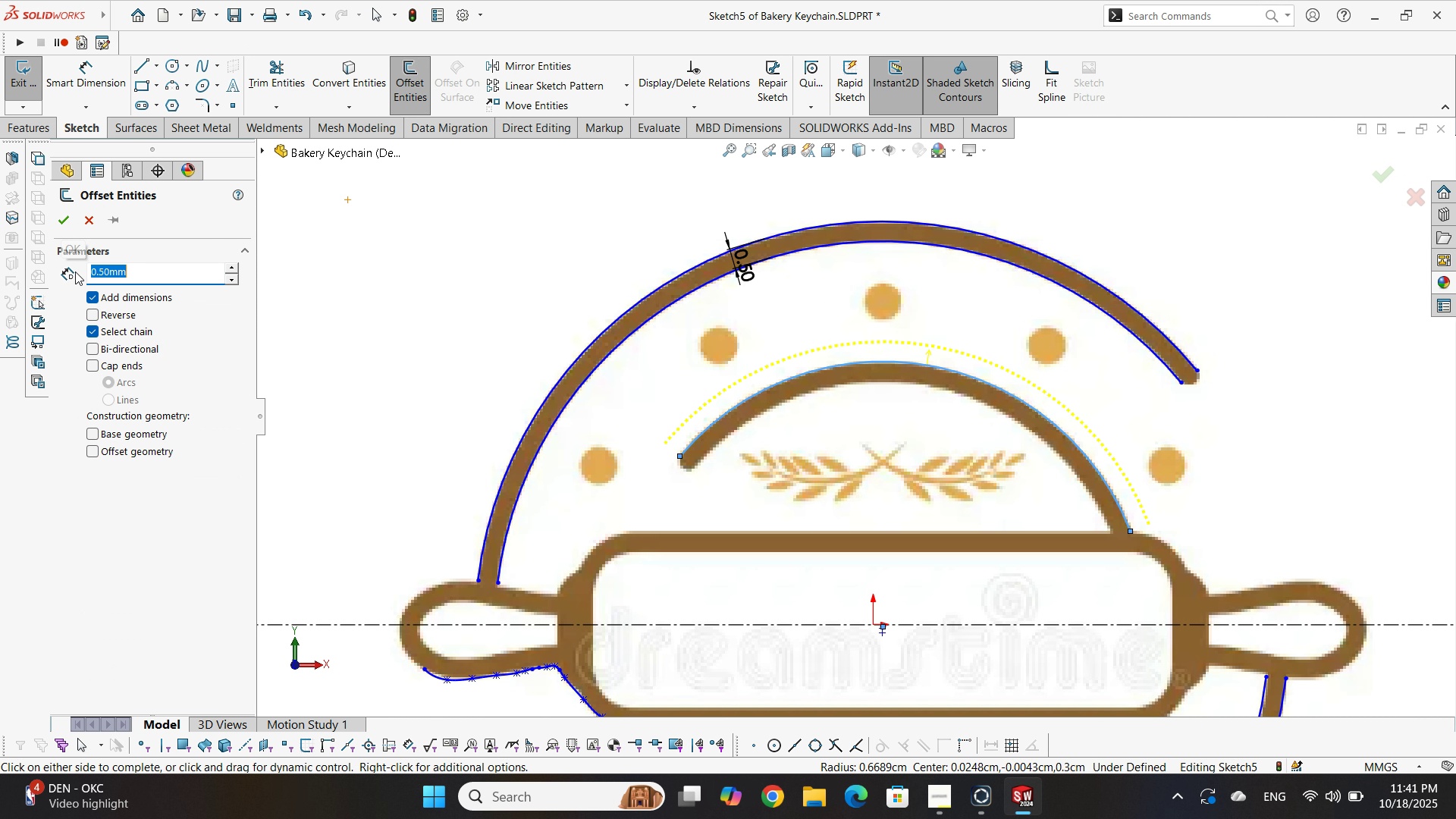 
left_click([90, 309])
 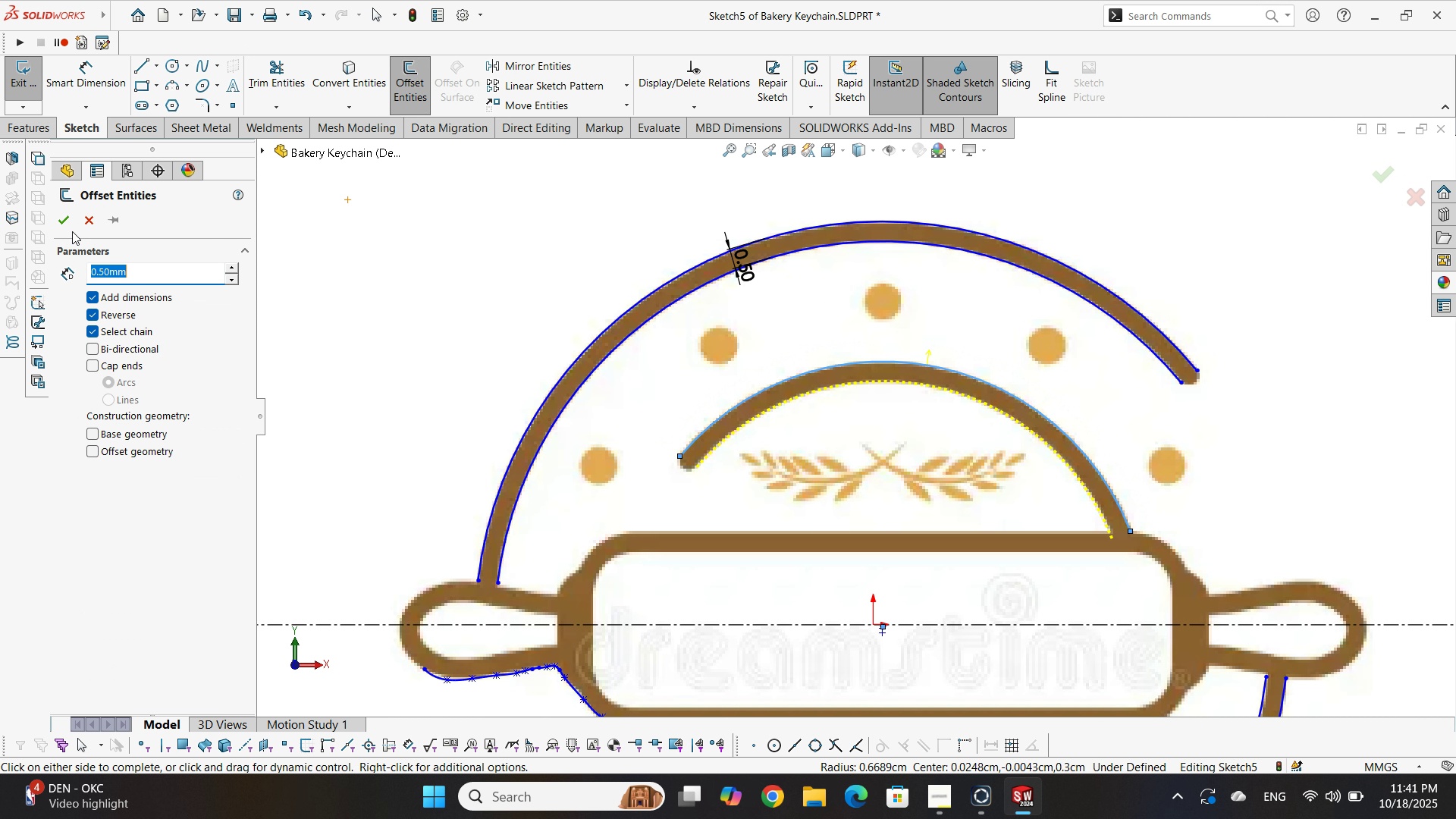 
left_click([72, 226])
 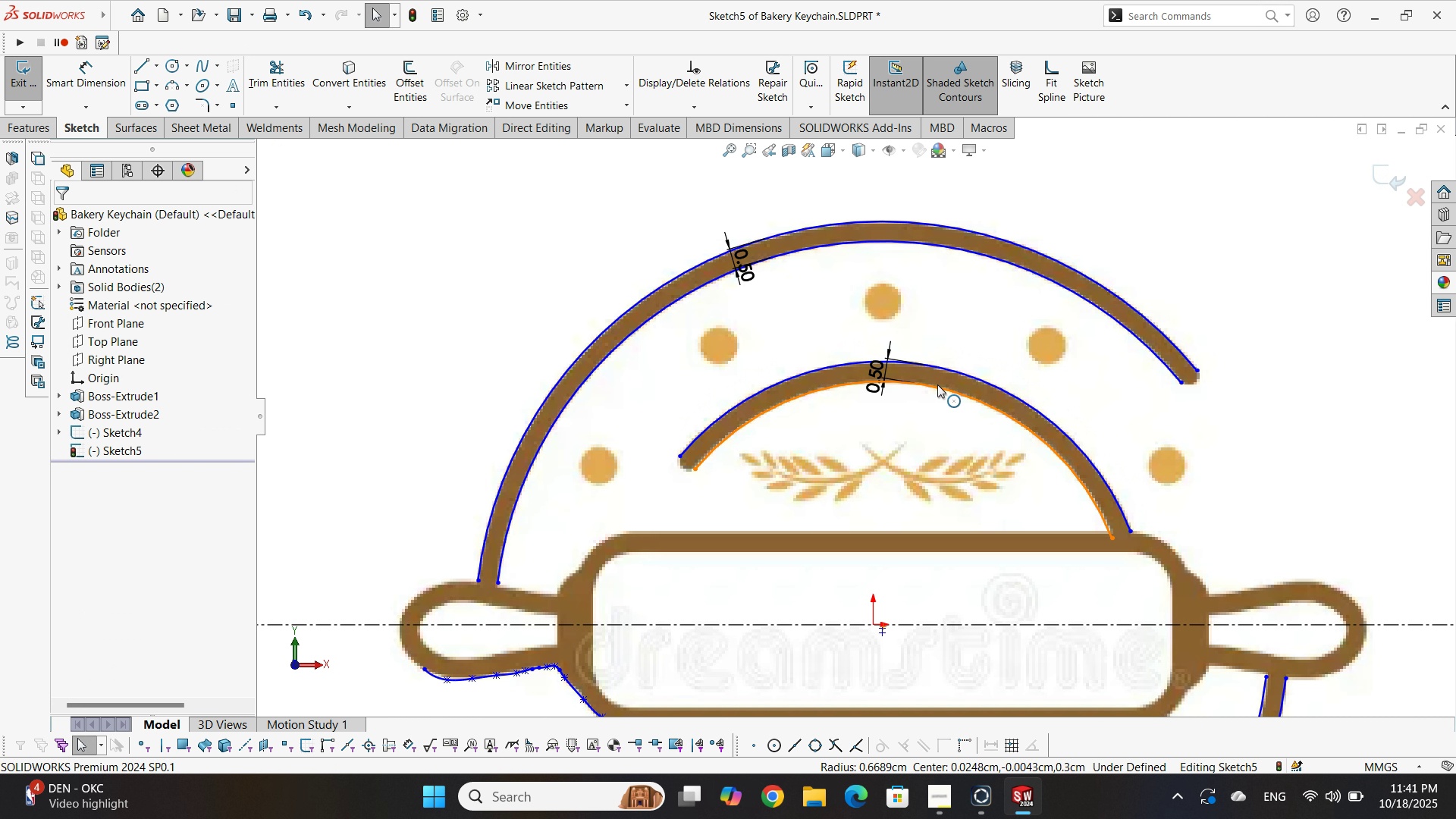 
scroll: coordinate [1058, 546], scroll_direction: up, amount: 2.0
 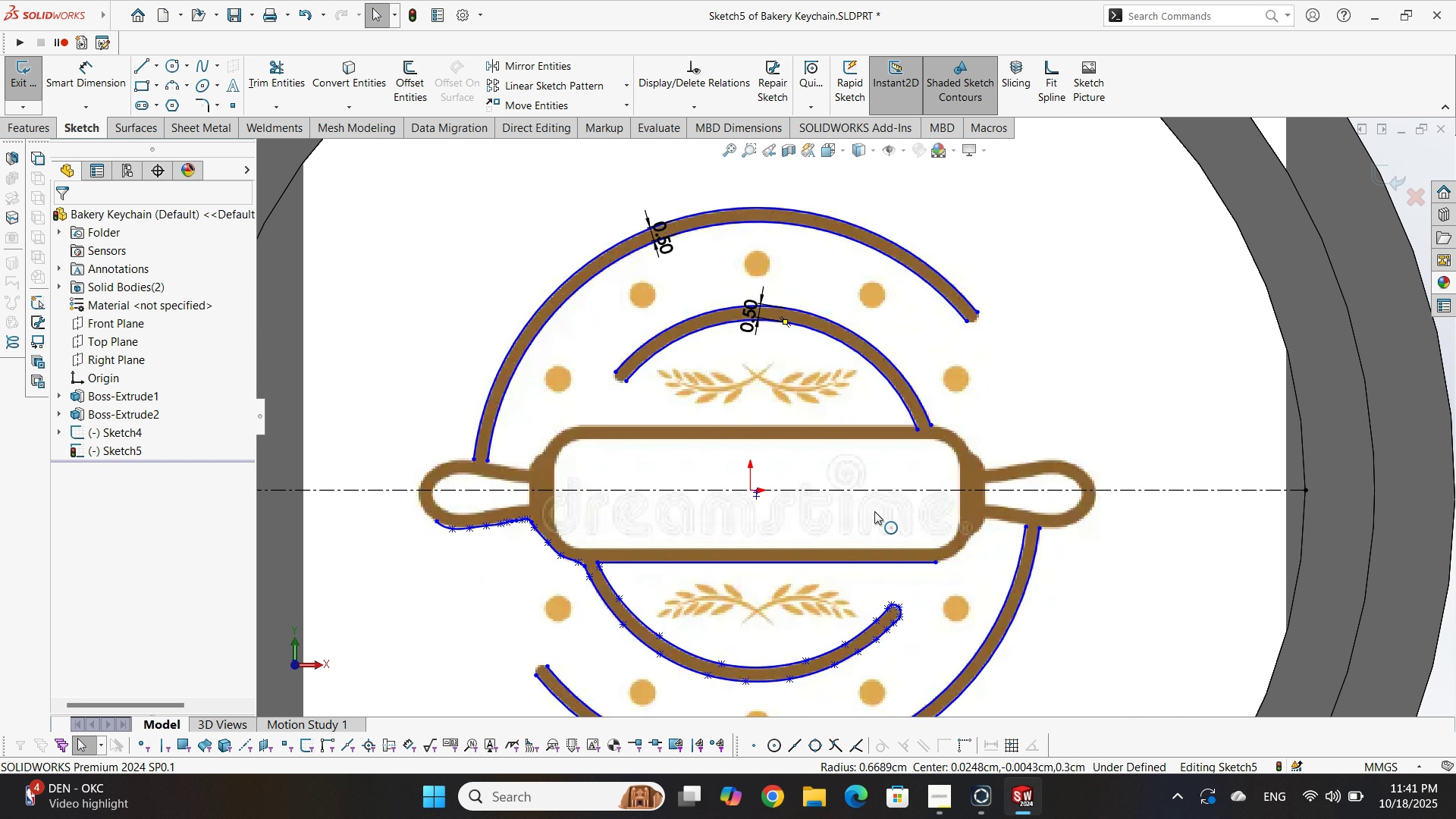 
scroll: coordinate [608, 492], scroll_direction: down, amount: 5.0
 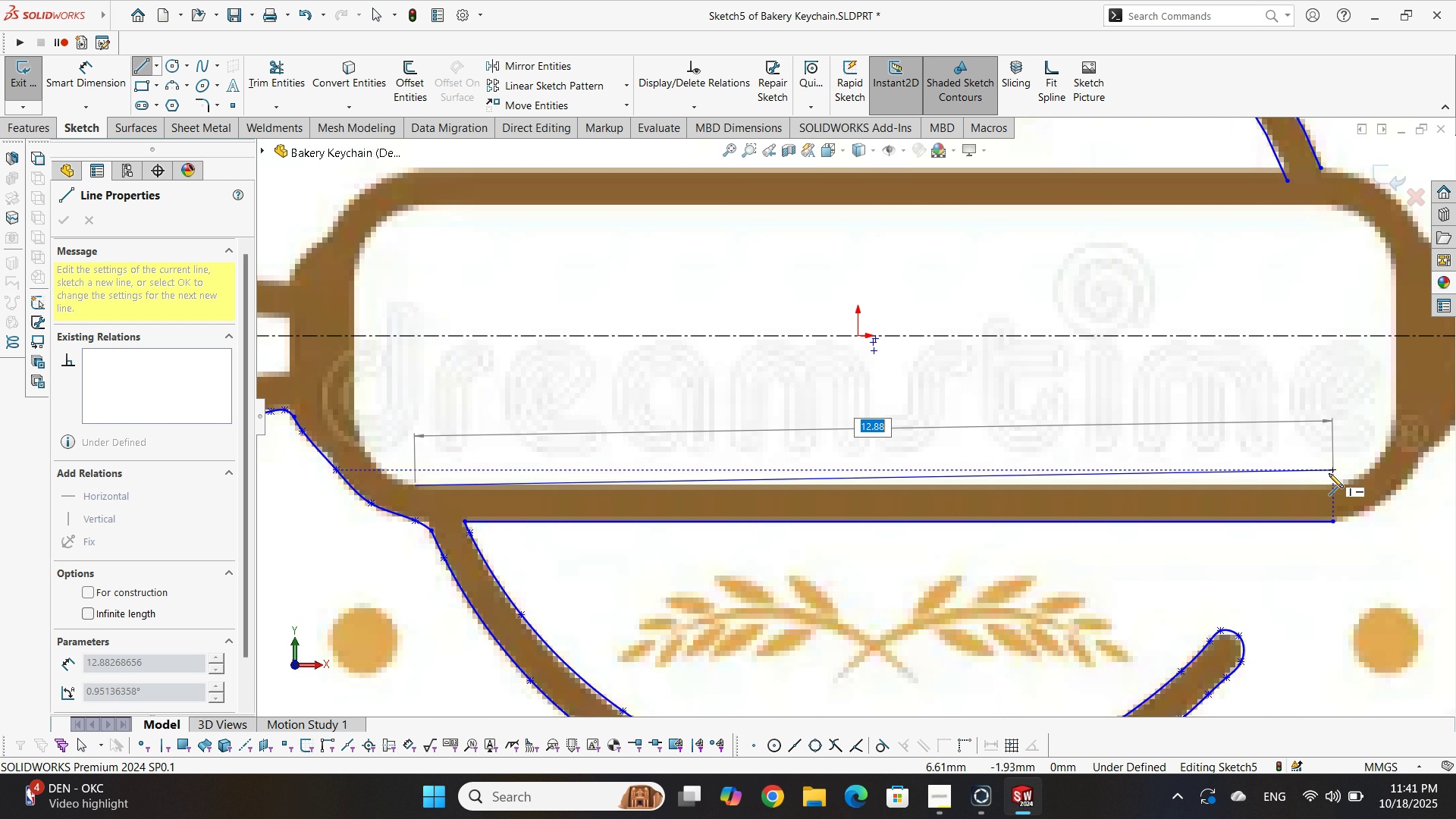 
wait(5.87)
 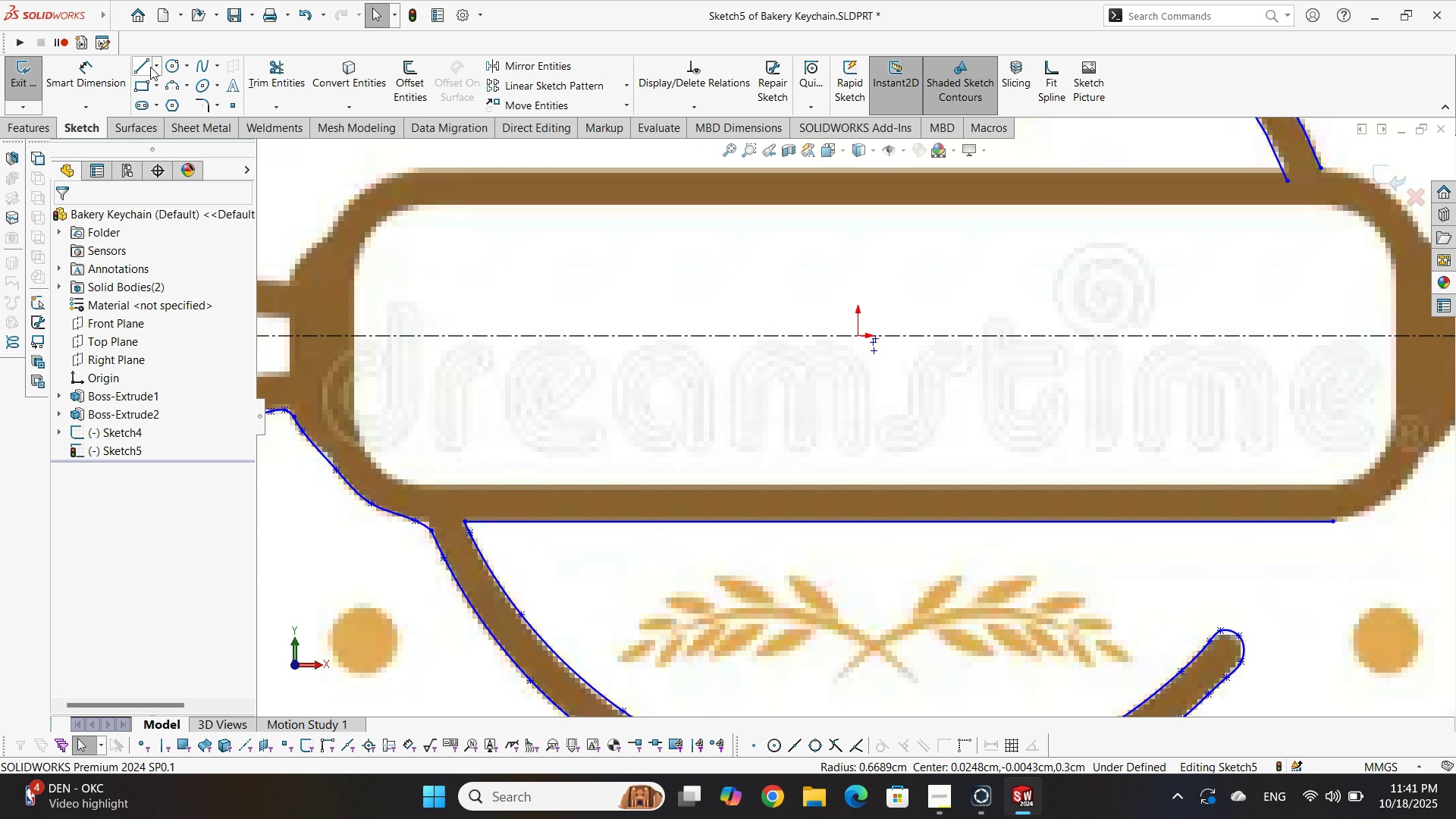 
double_click([1332, 485])
 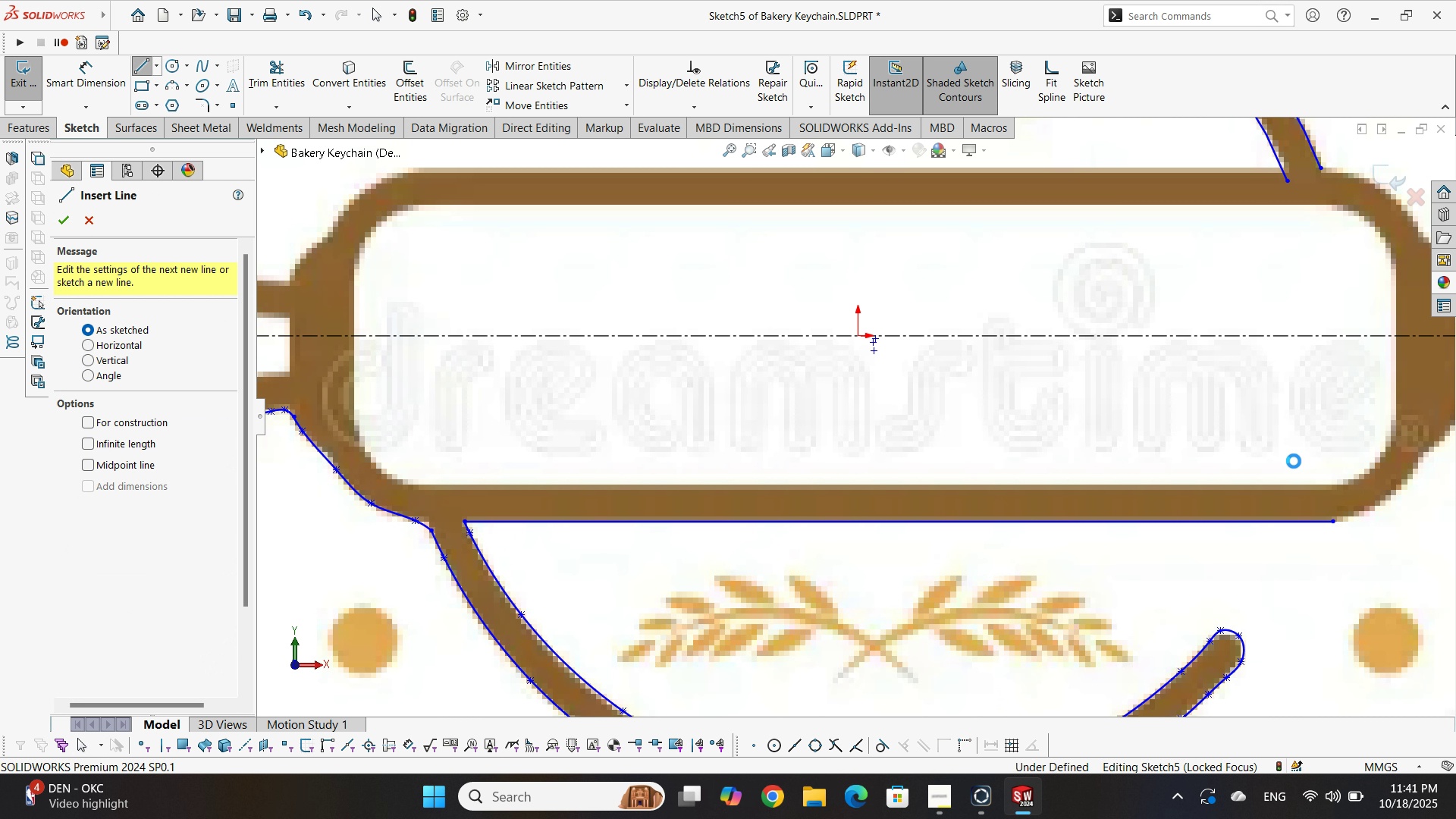 
key(Escape)
 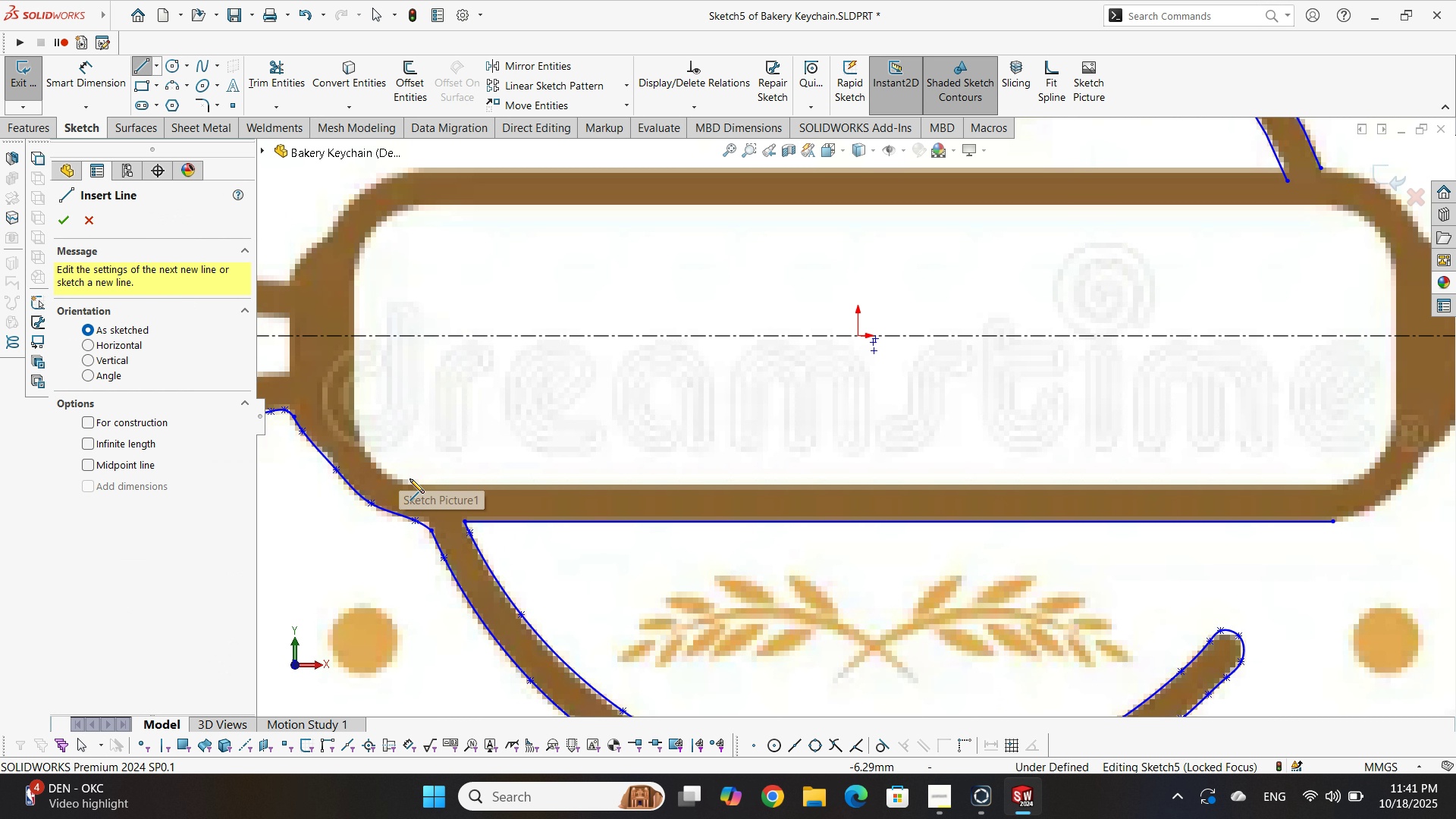 
left_click([415, 485])
 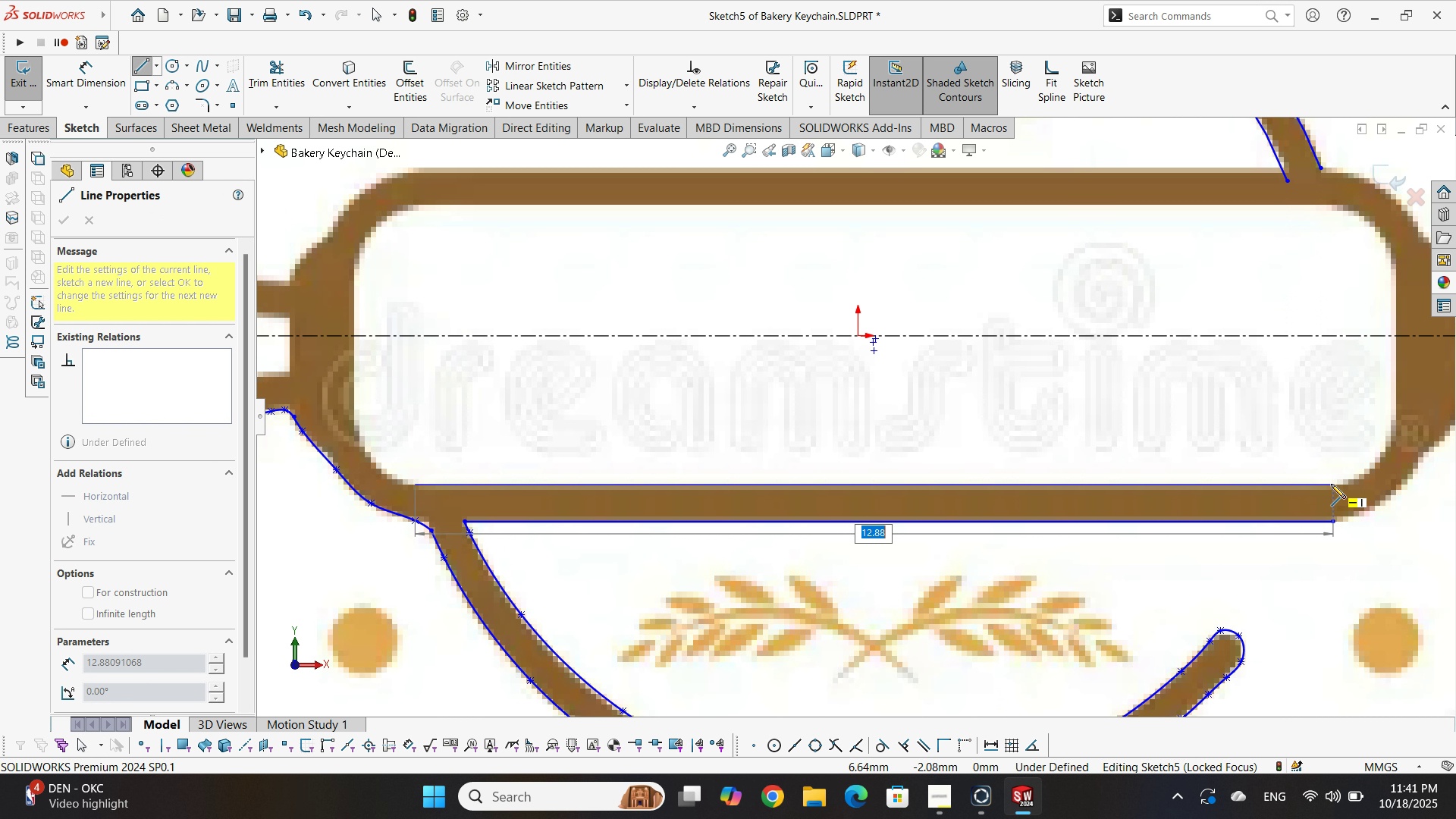 
key(Escape)
 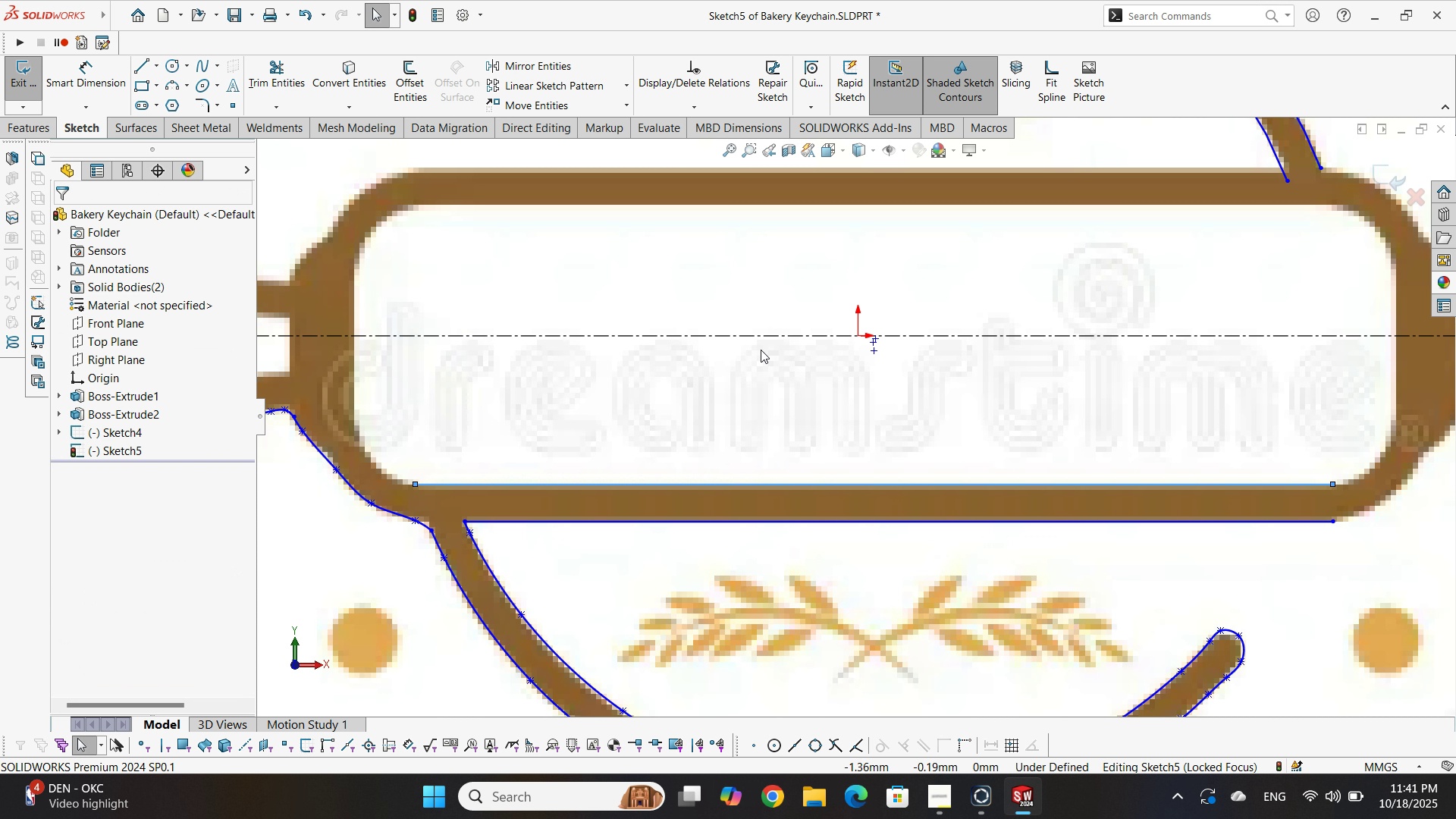 
scroll: coordinate [762, 364], scroll_direction: up, amount: 5.0
 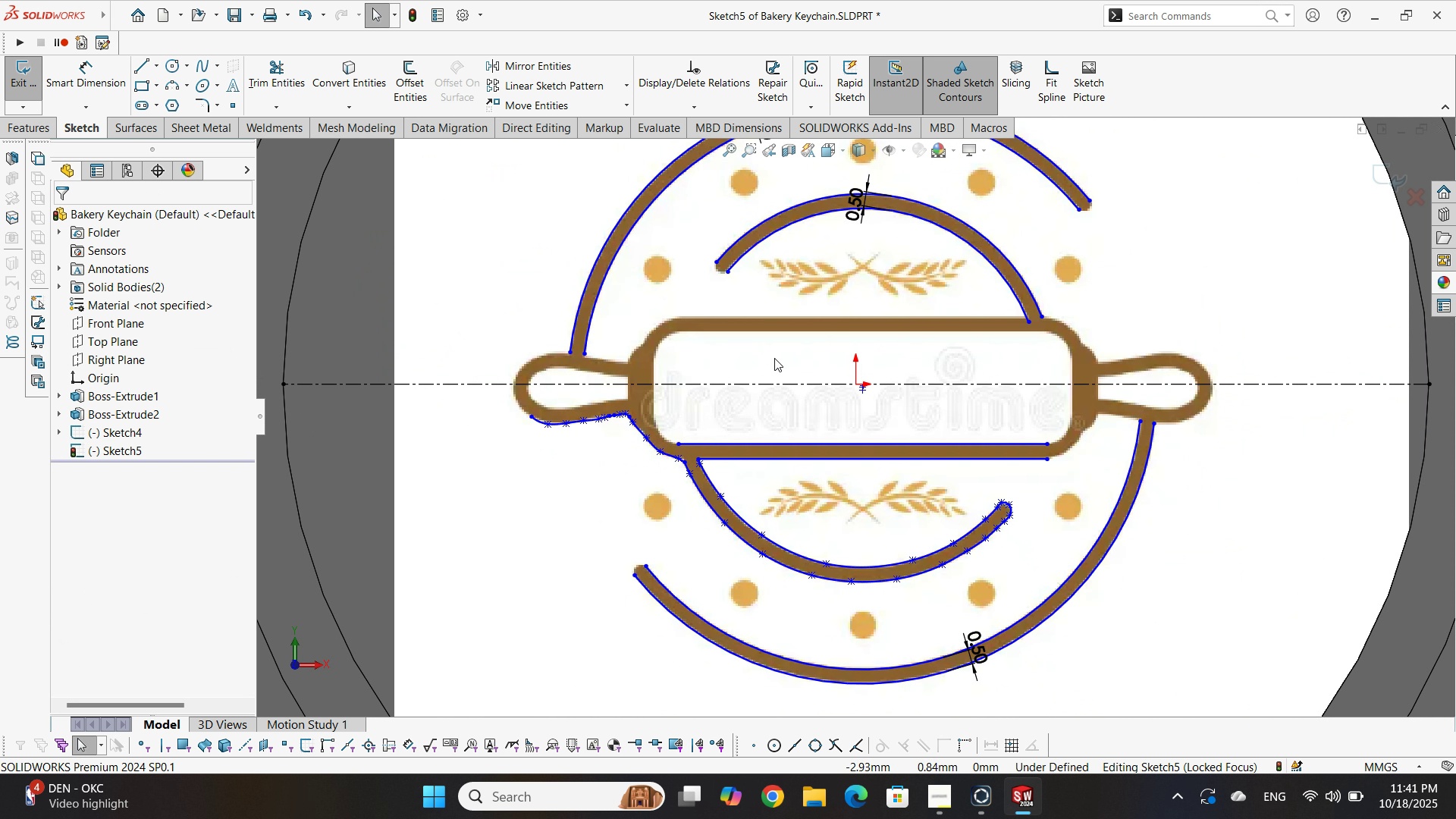 
key(Escape)
 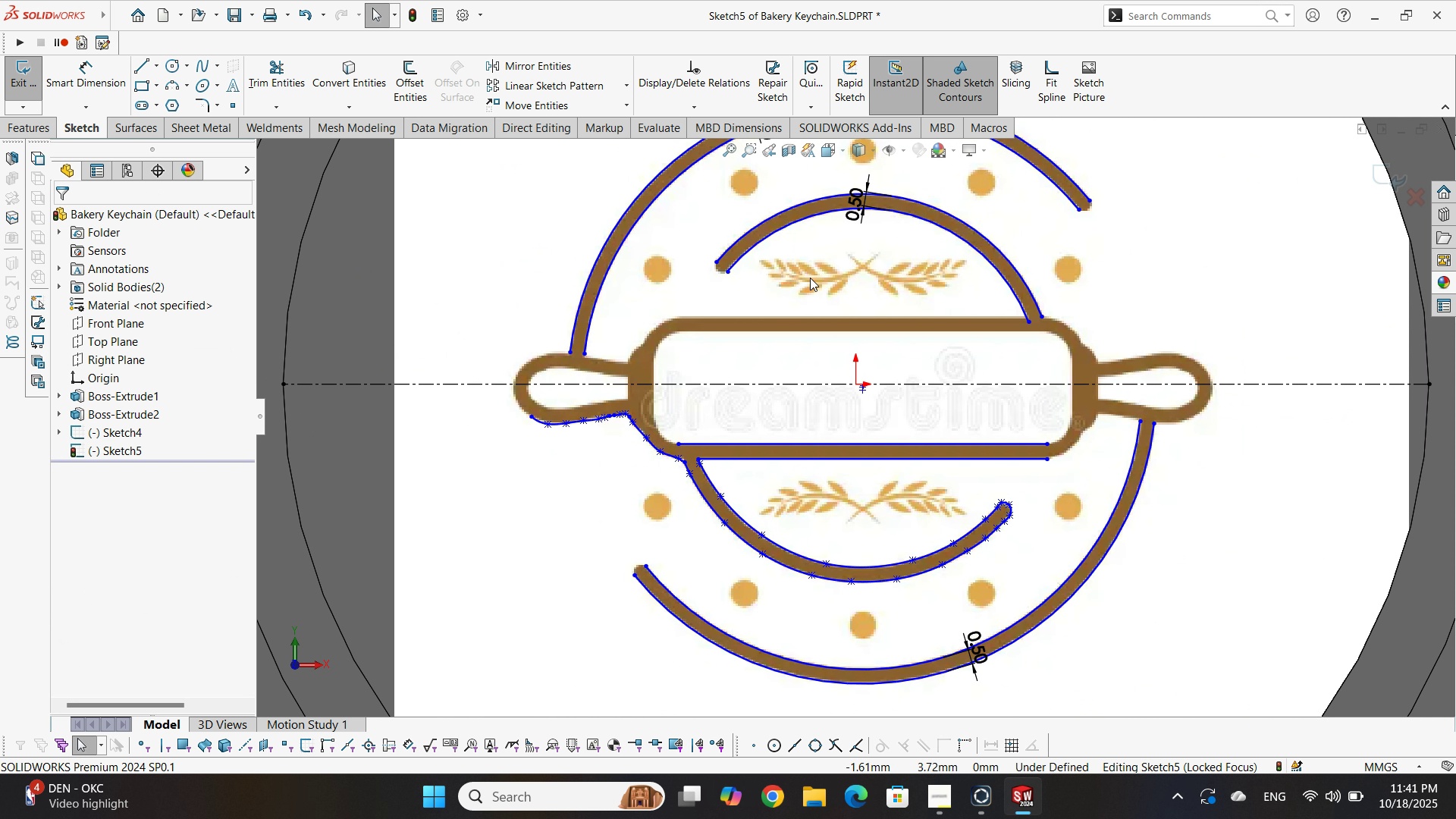 
scroll: coordinate [810, 276], scroll_direction: down, amount: 2.0
 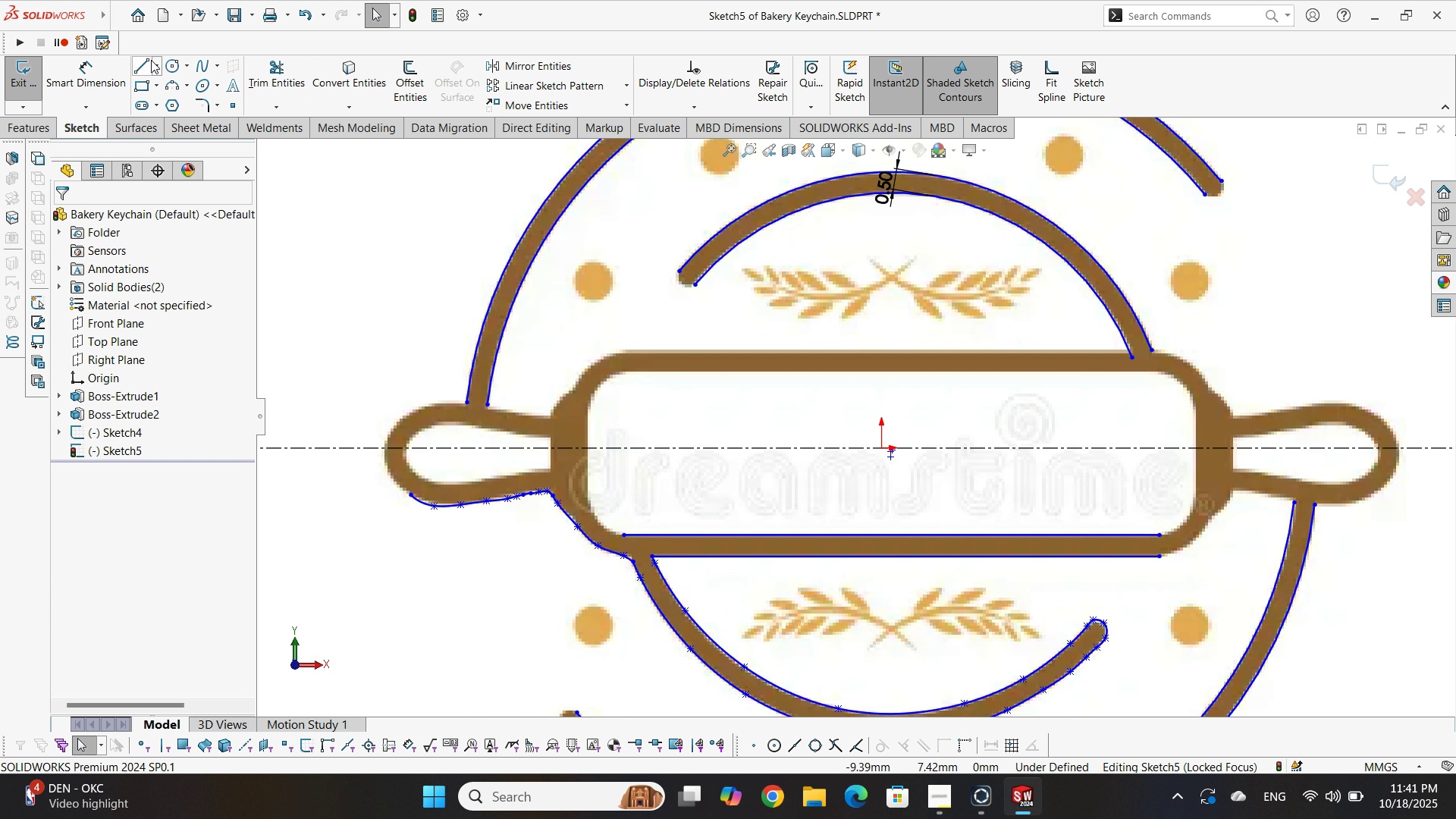 
left_click([143, 66])
 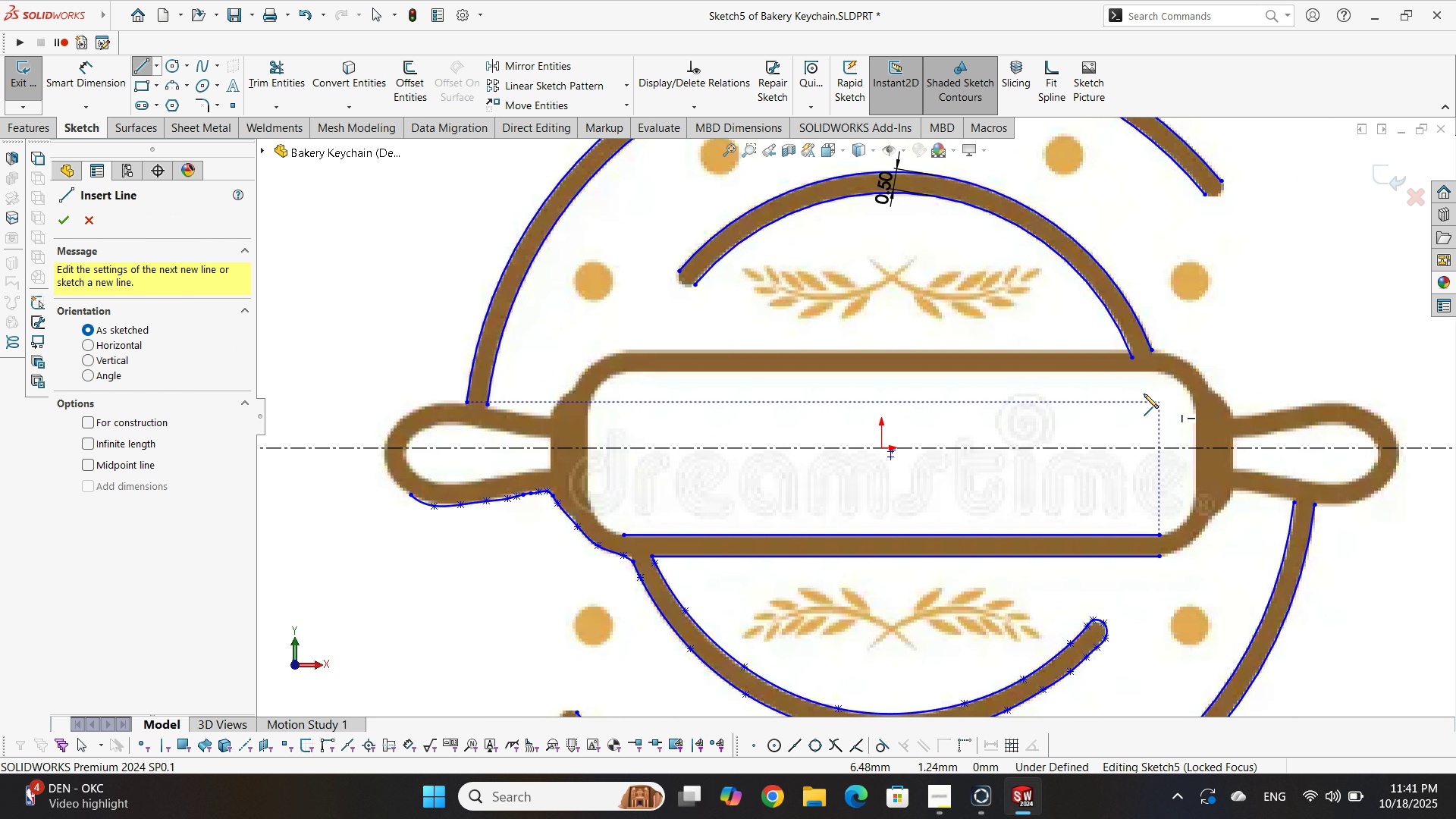 
scroll: coordinate [992, 338], scroll_direction: down, amount: 3.0
 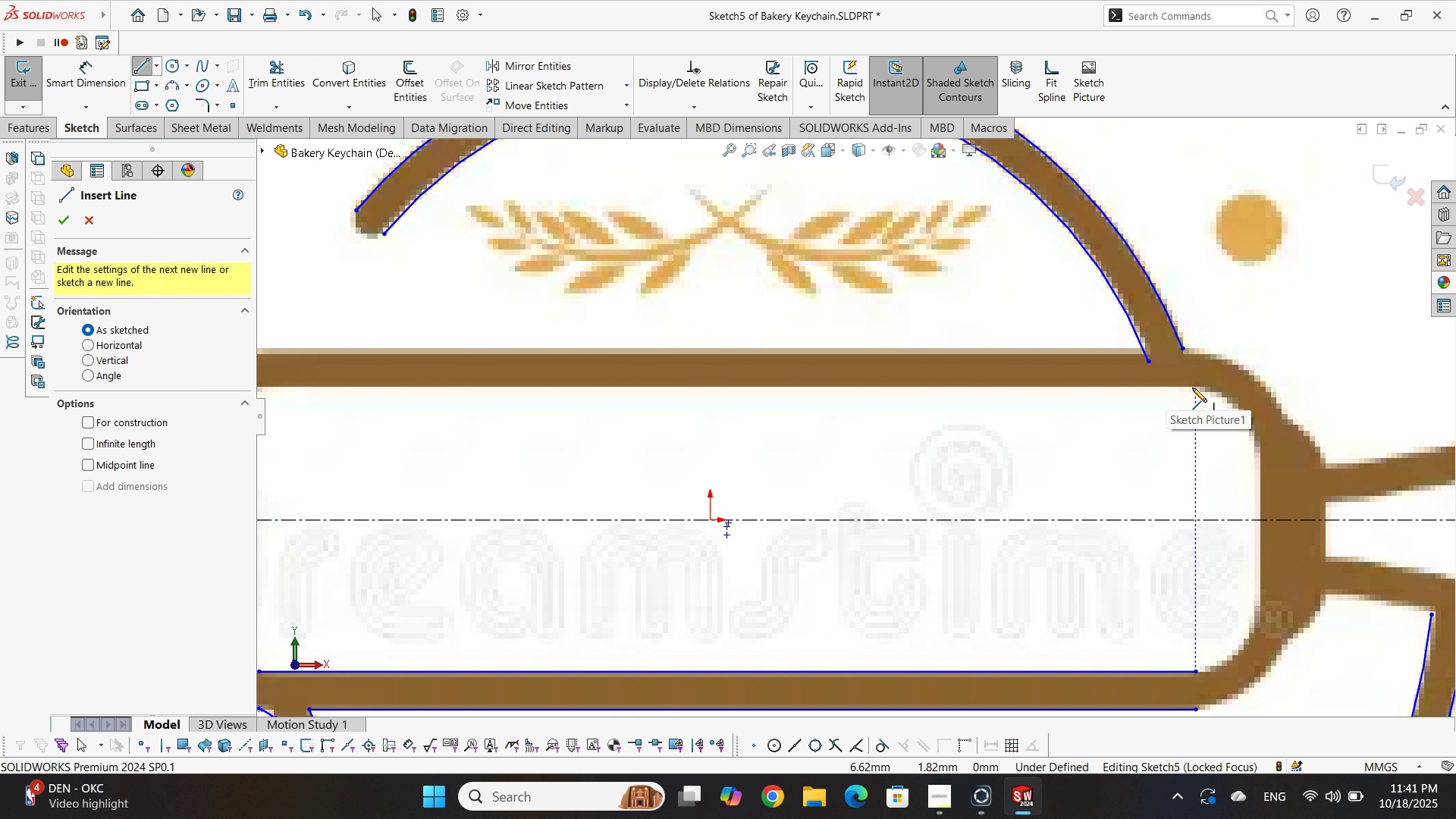 
left_click([1192, 388])
 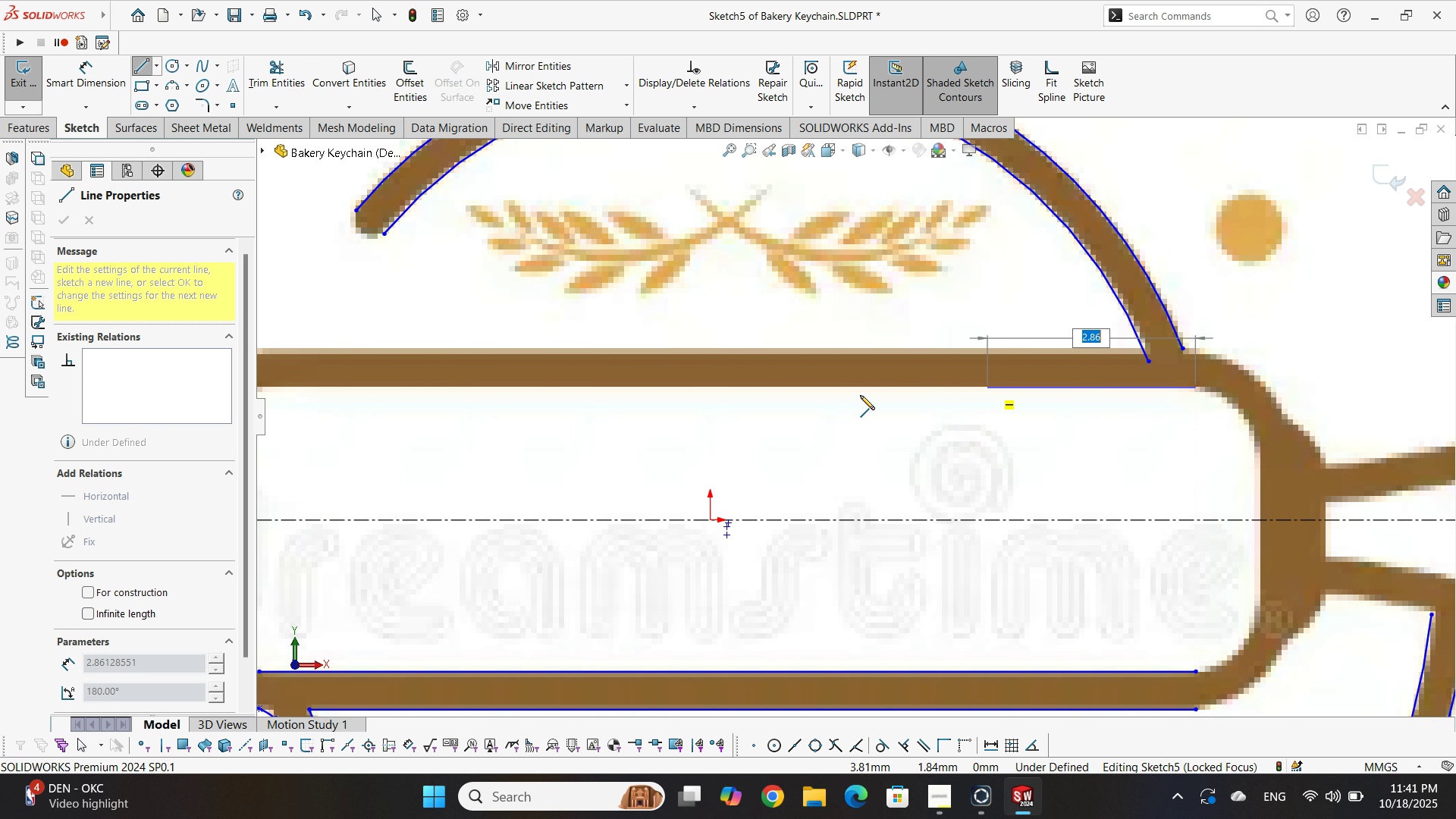 
scroll: coordinate [551, 400], scroll_direction: up, amount: 1.0
 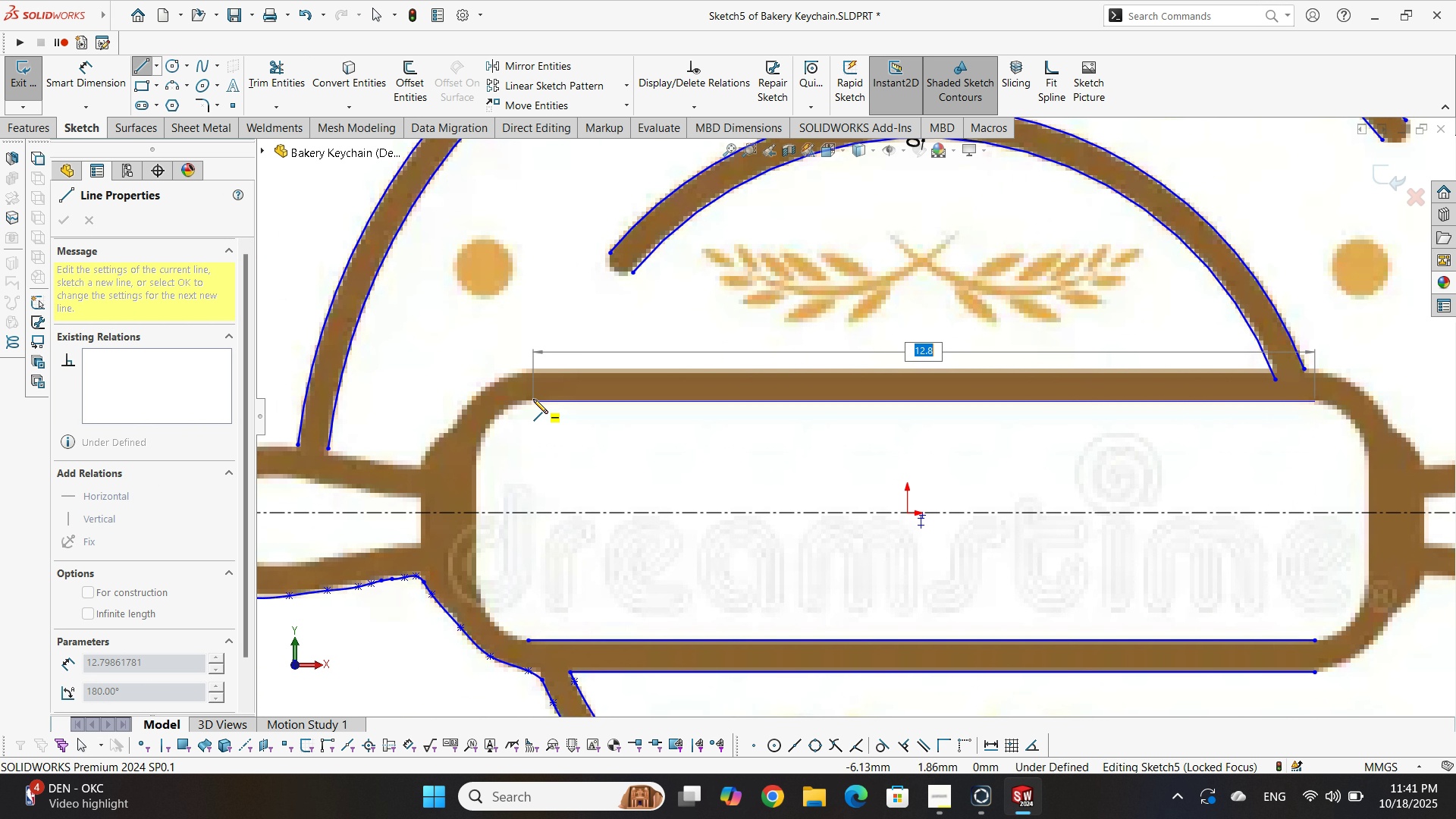 
left_click([532, 399])
 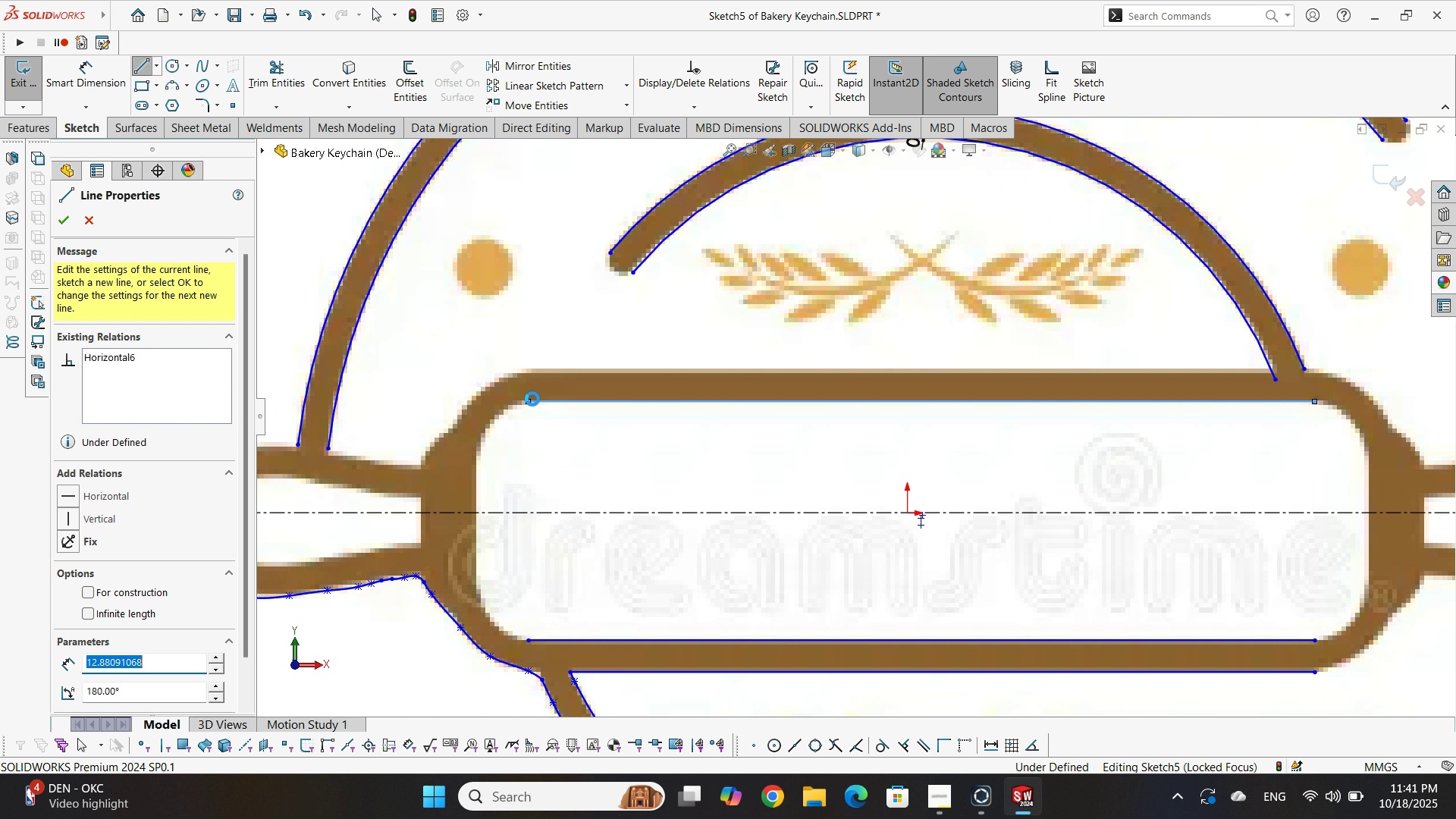 
key(Escape)
 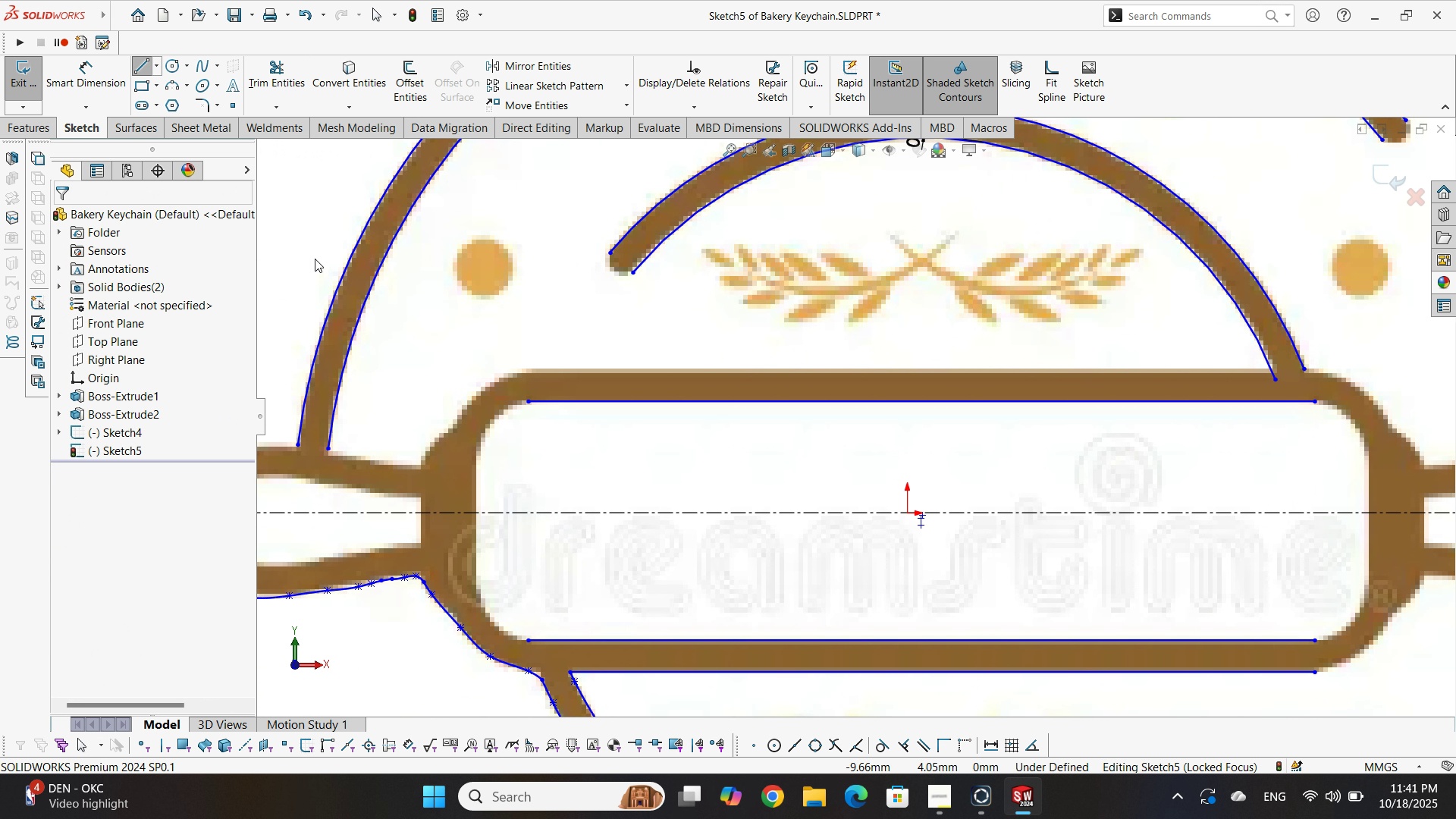 
key(Escape)
 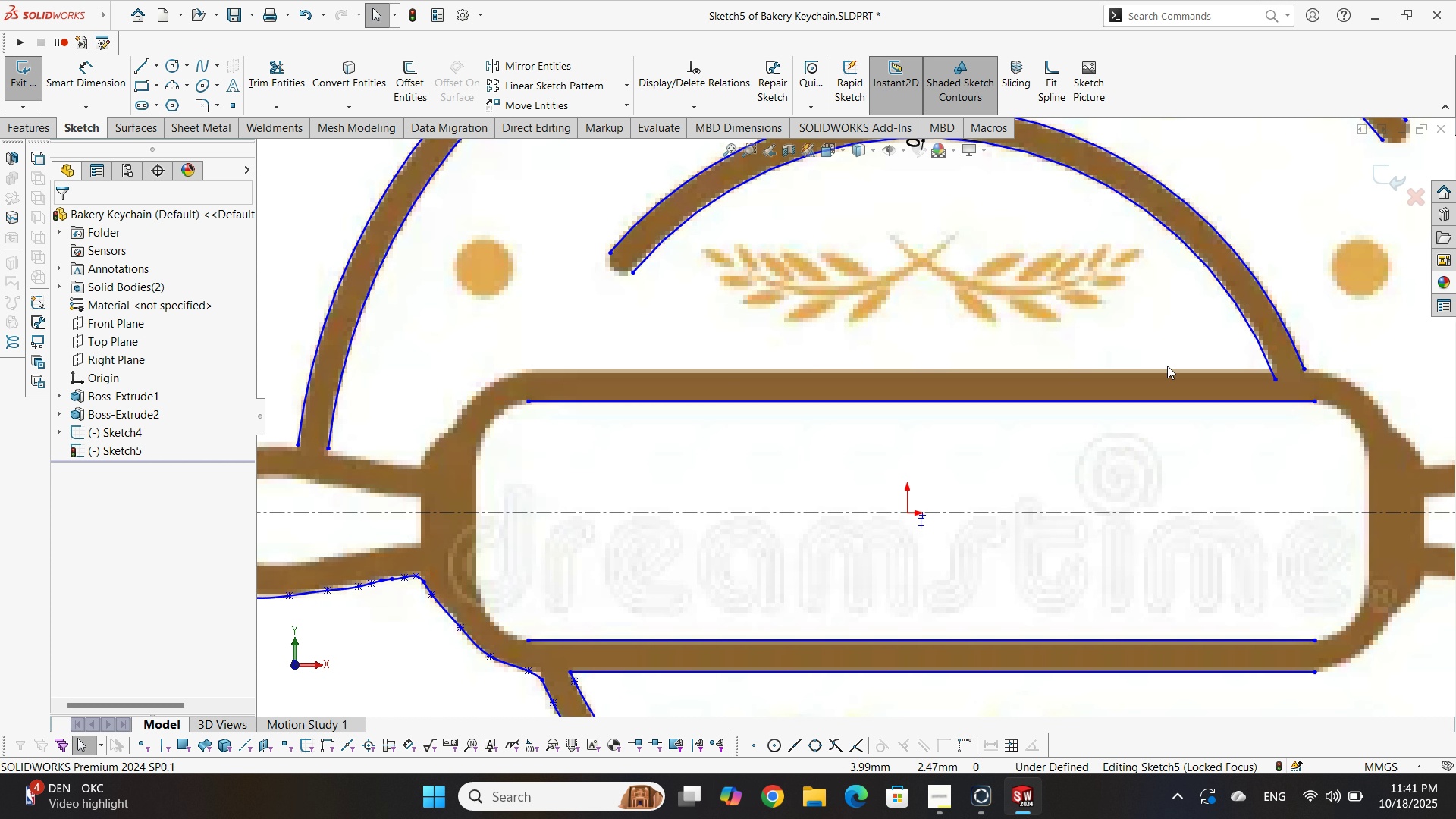 
scroll: coordinate [1311, 348], scroll_direction: down, amount: 4.0
 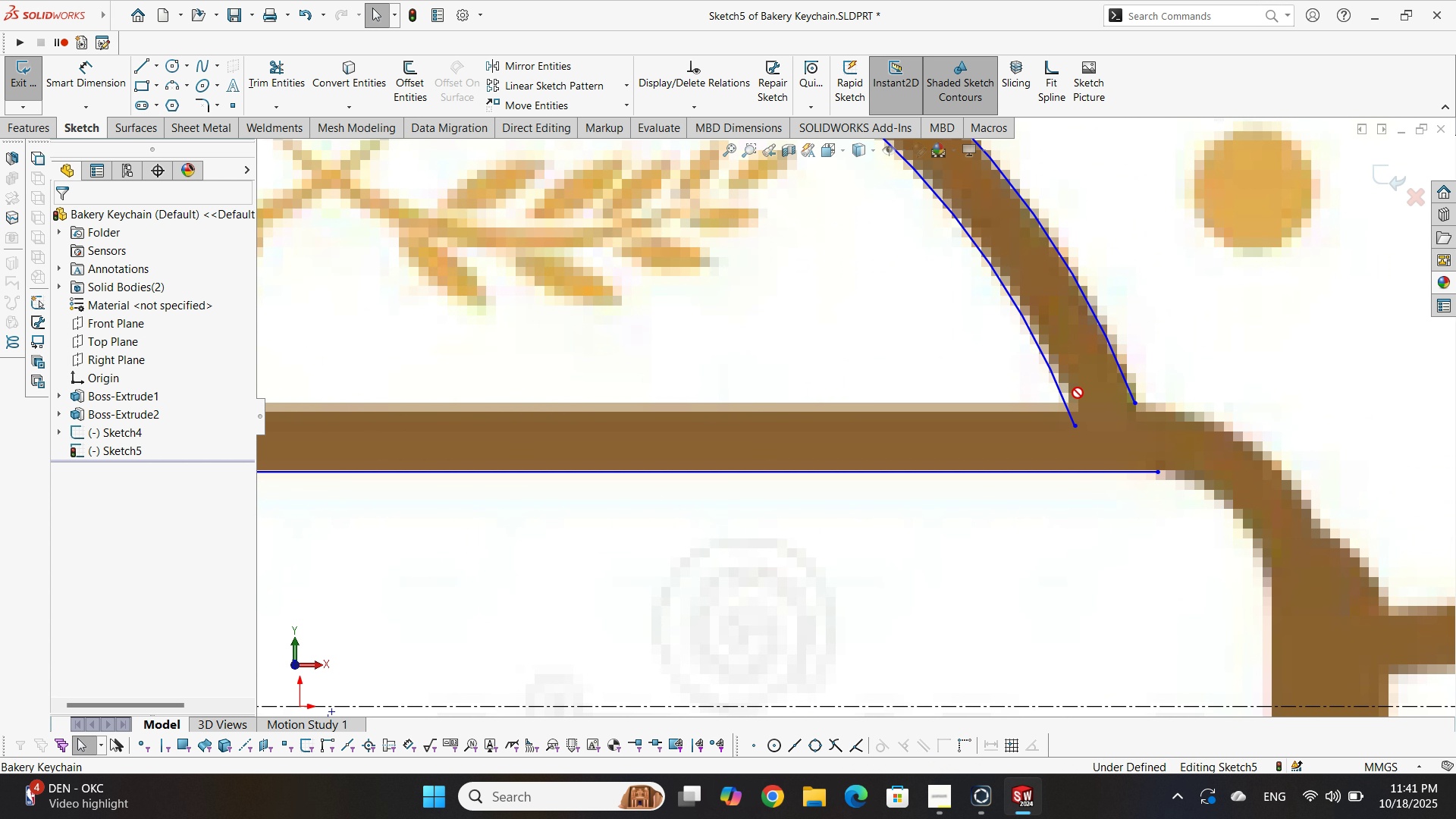 
double_click([1078, 424])
 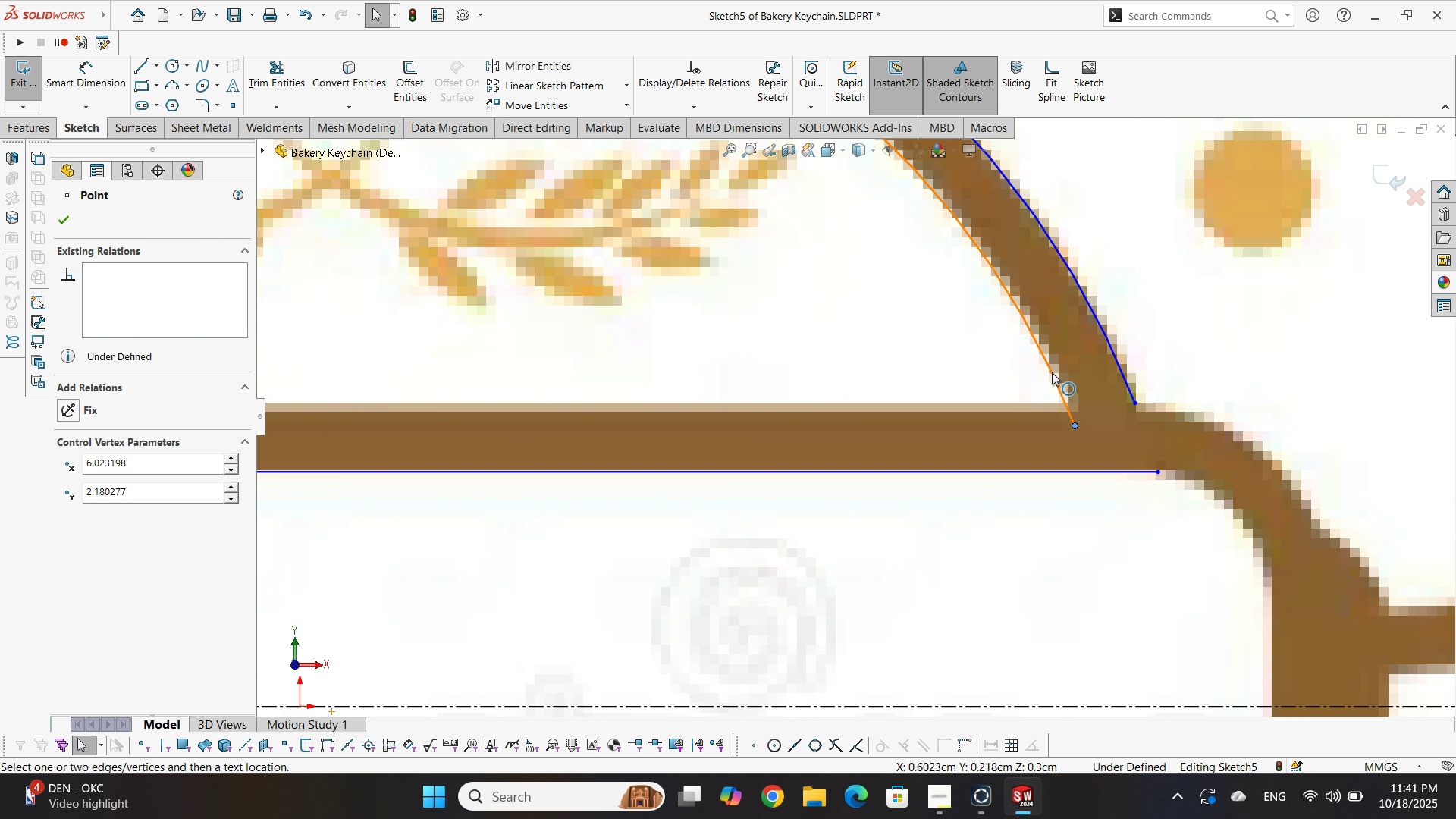 
scroll: coordinate [757, 343], scroll_direction: up, amount: 4.0
 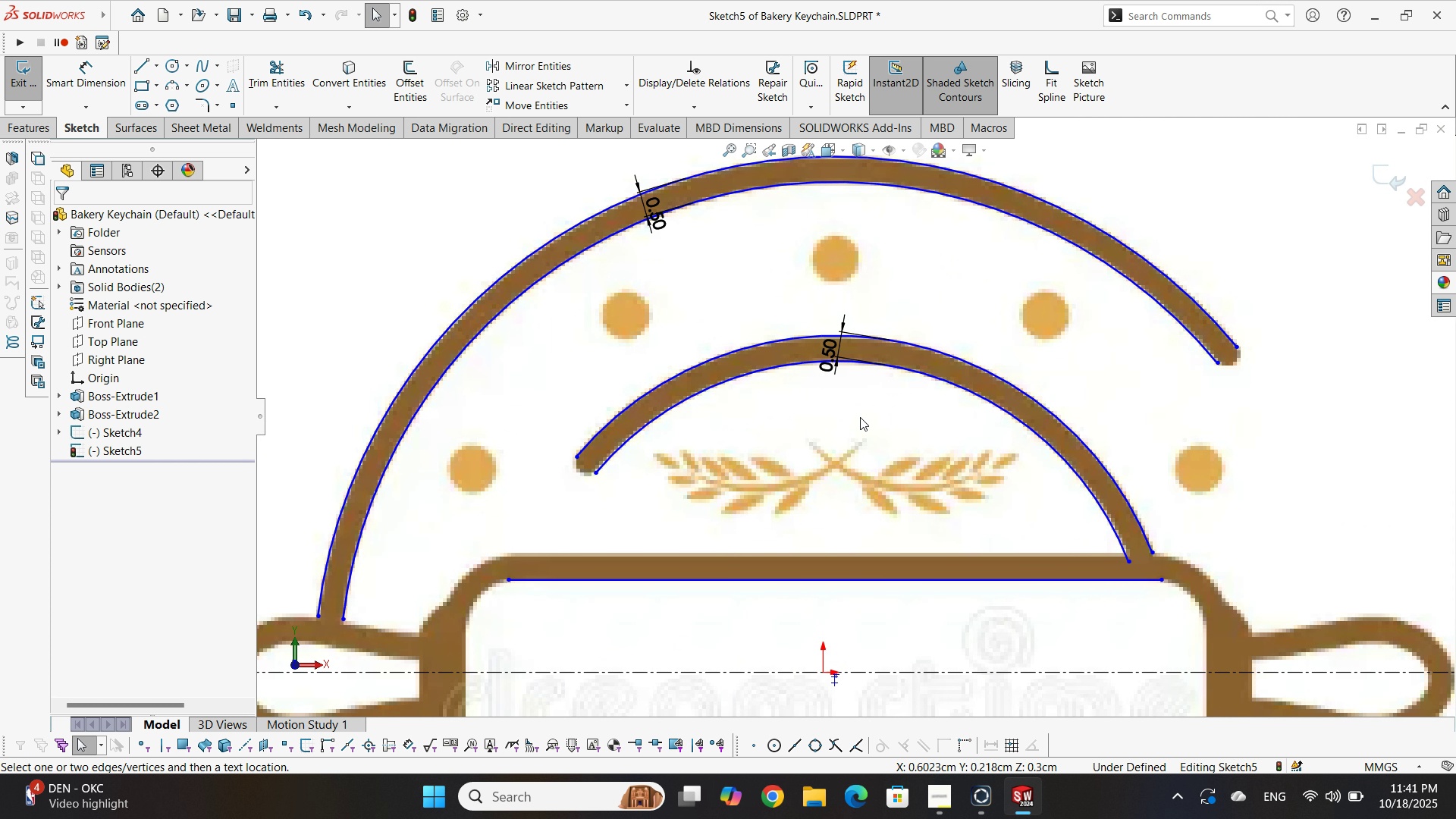 
key(Escape)
 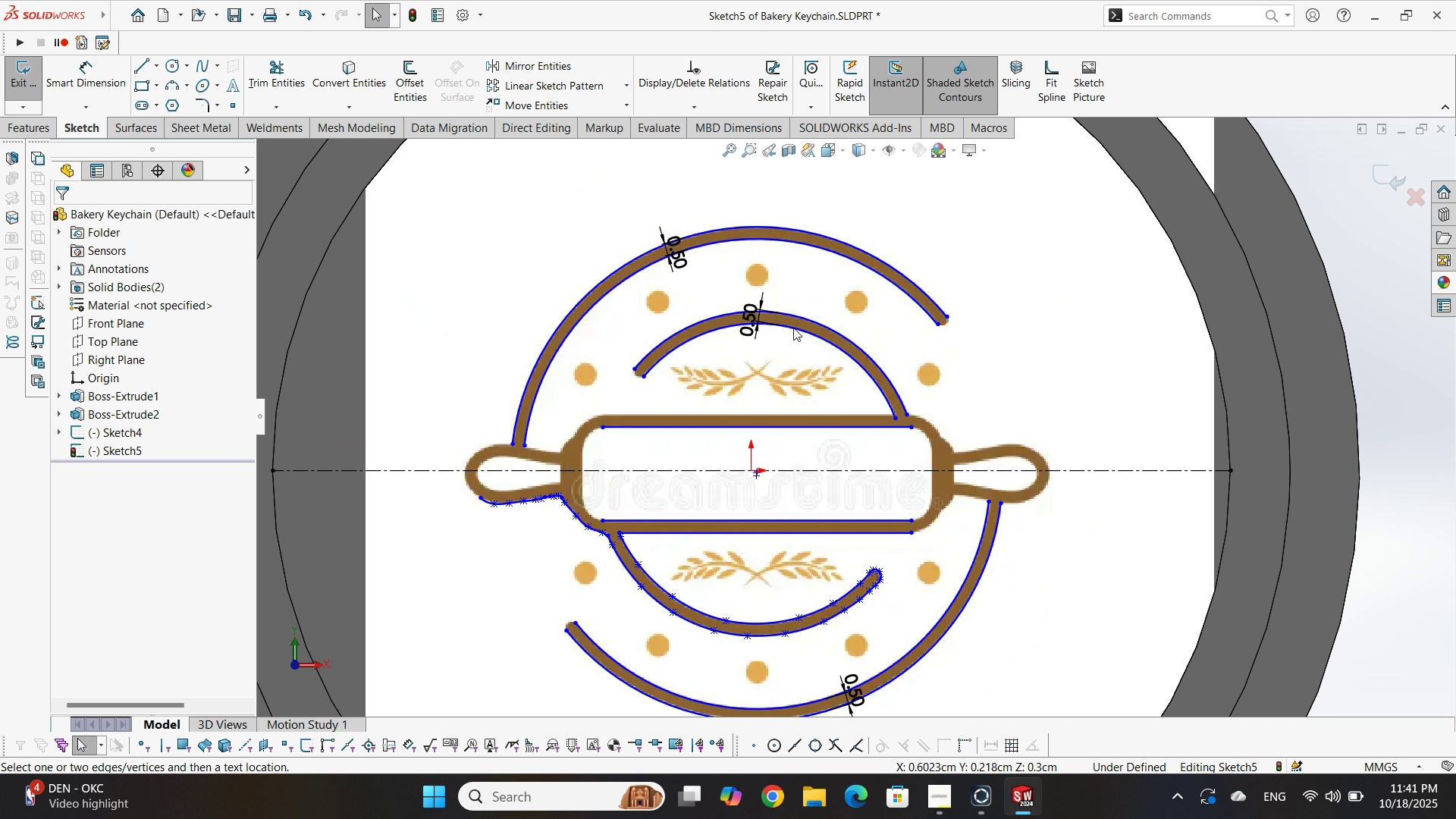 
key(Escape)
 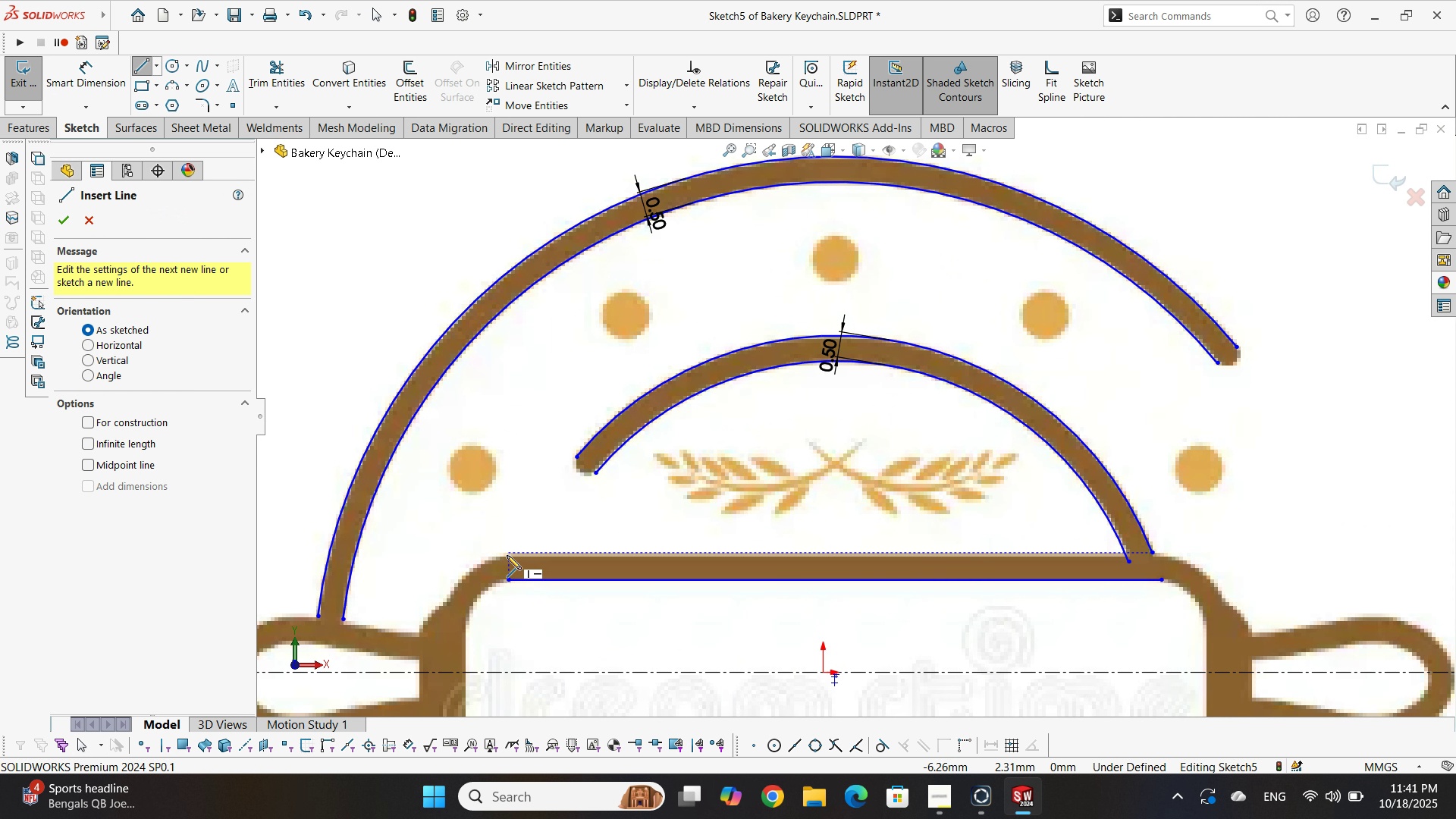 
scroll: coordinate [1031, 535], scroll_direction: down, amount: 2.0
 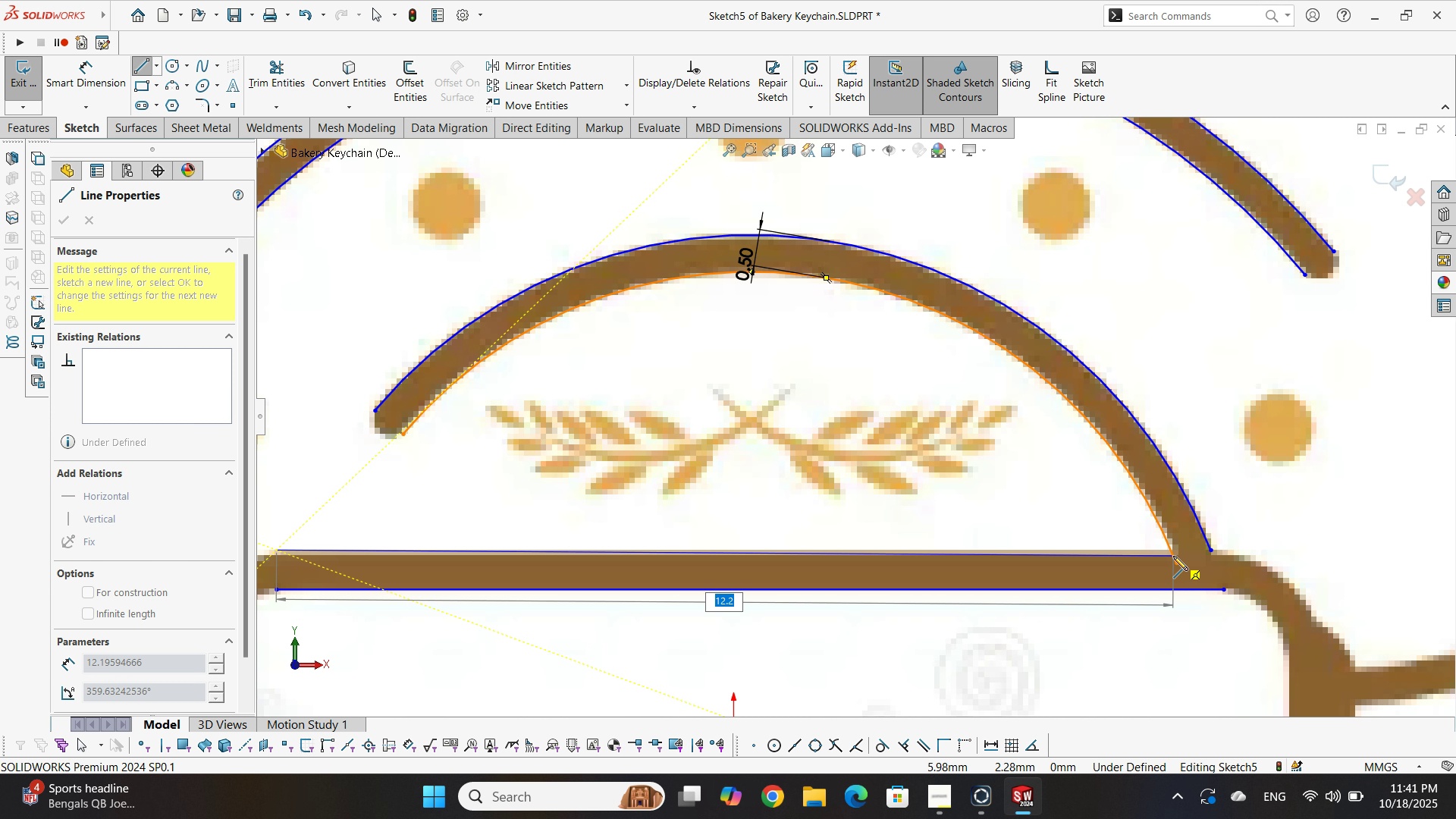 
wait(6.62)
 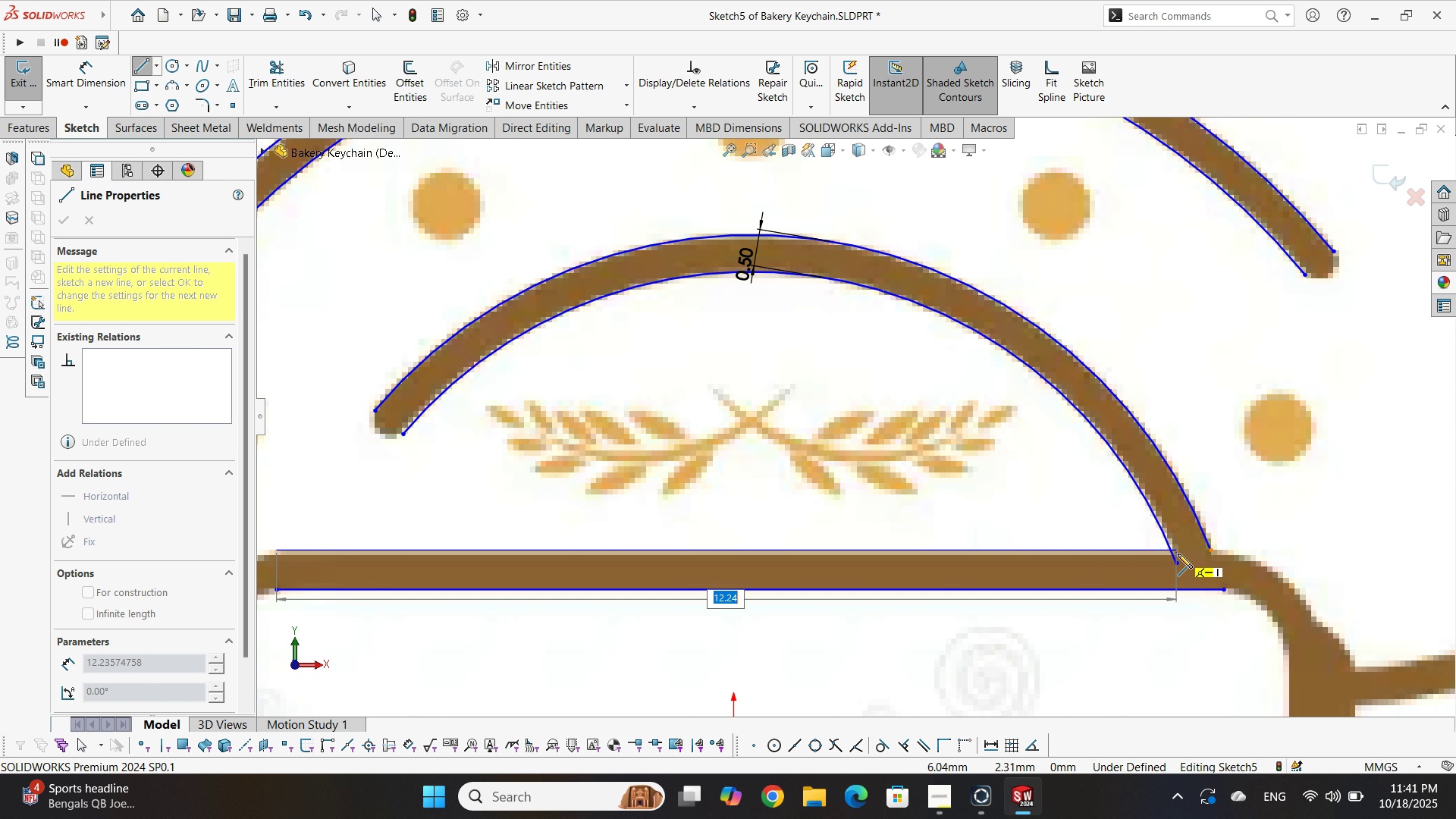 
left_click([1183, 551])
 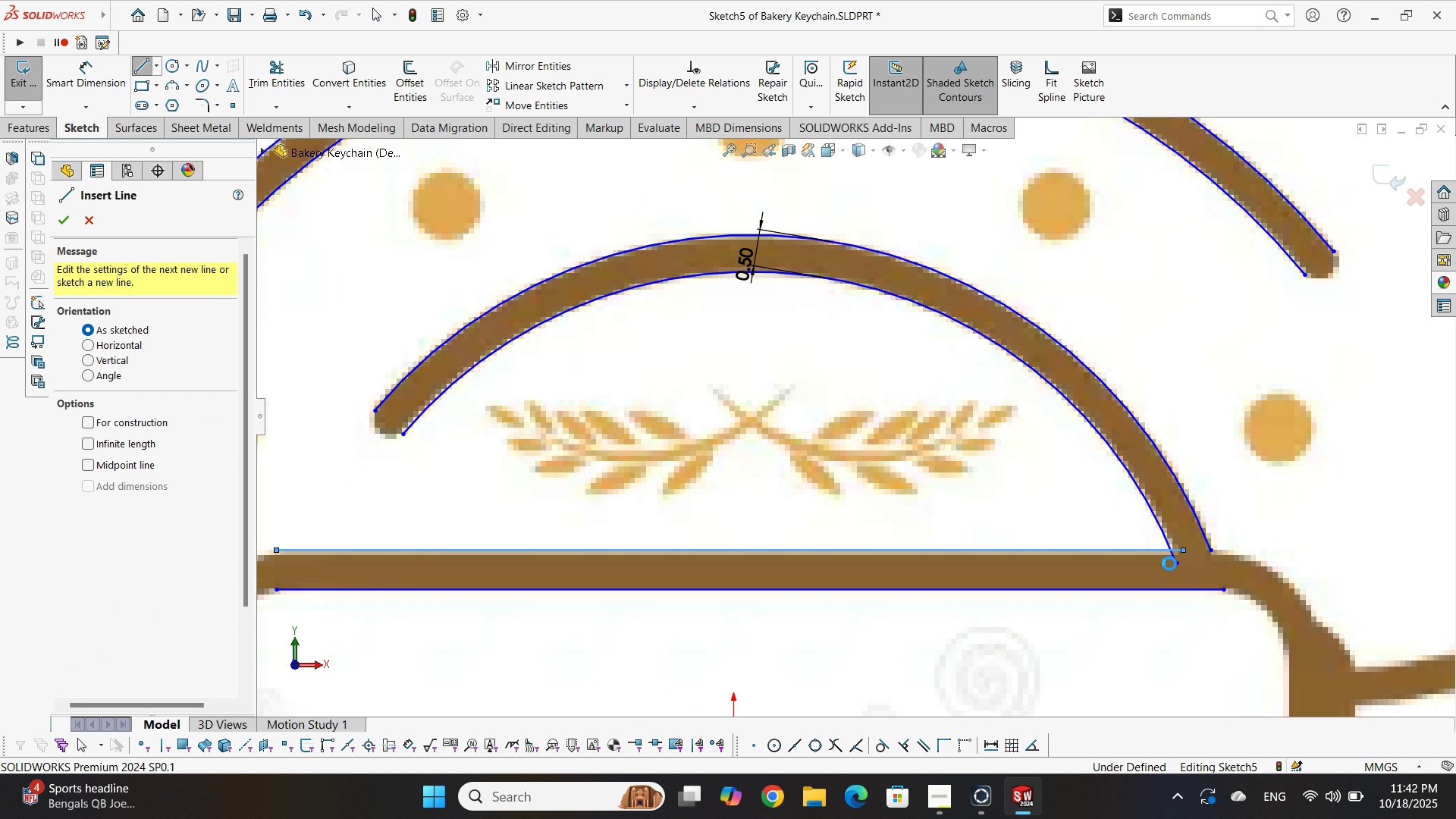 
key(Escape)
 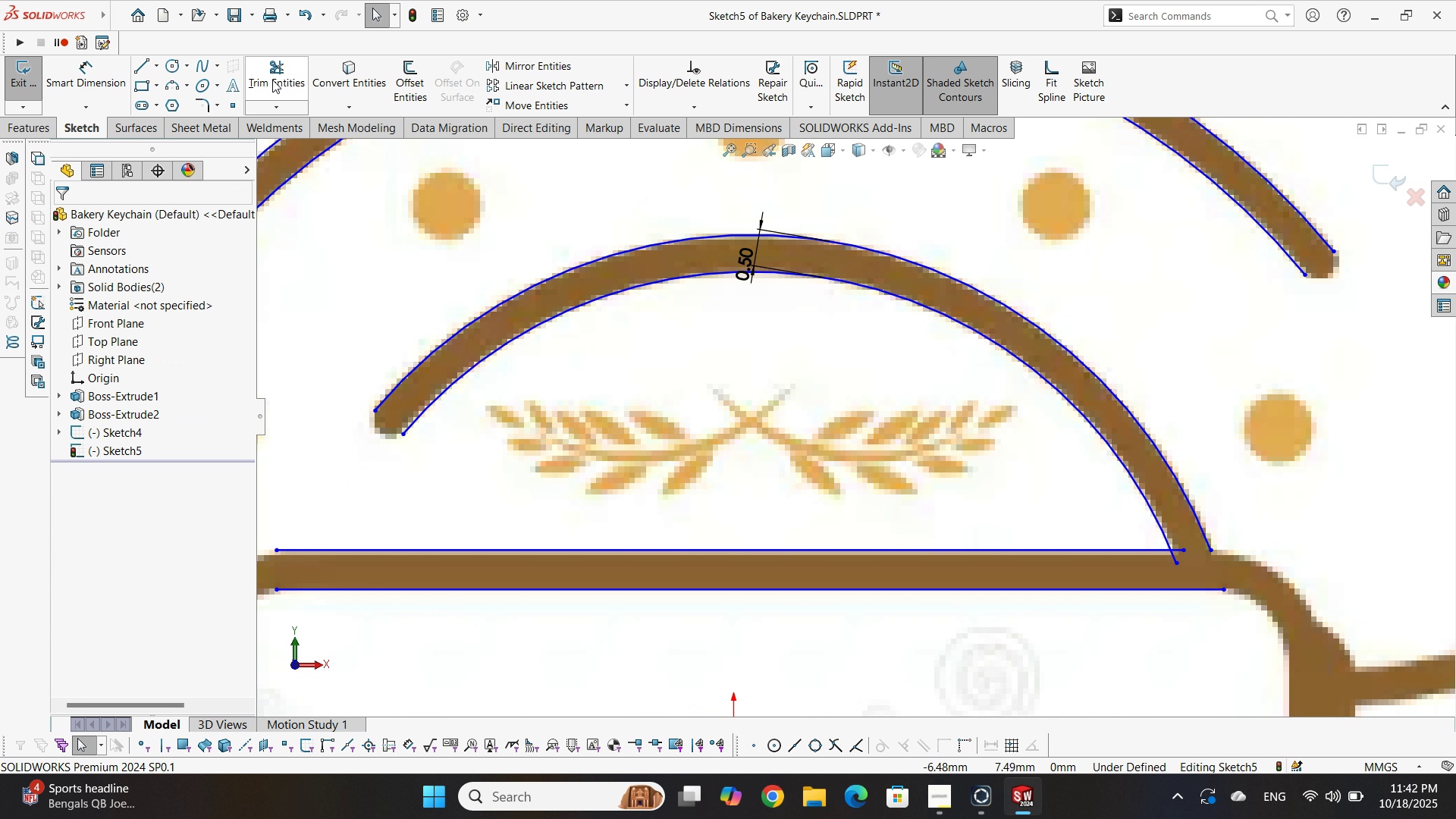 
scroll: coordinate [1176, 541], scroll_direction: down, amount: 6.0
 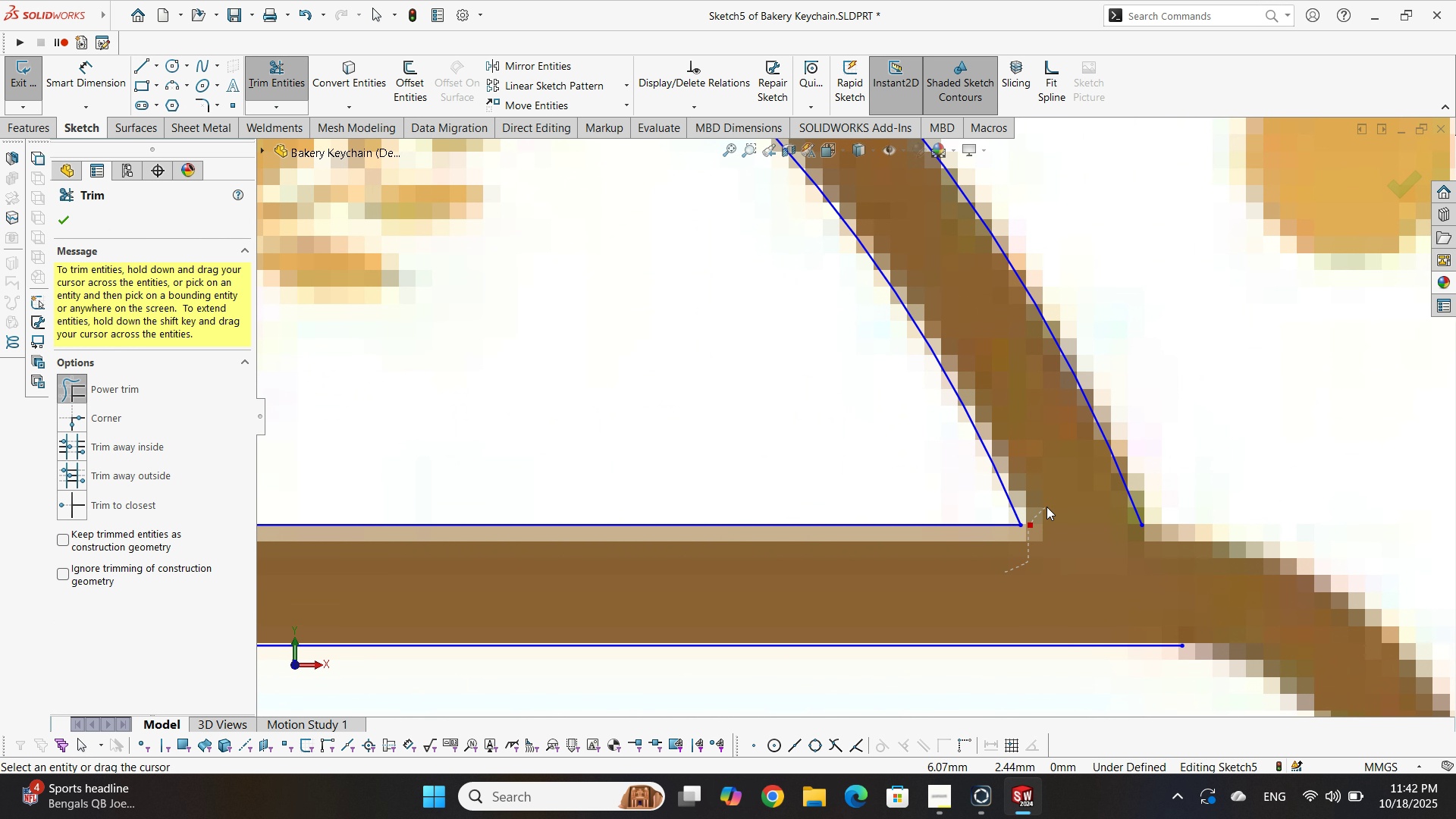 
scroll: coordinate [682, 463], scroll_direction: up, amount: 12.0
 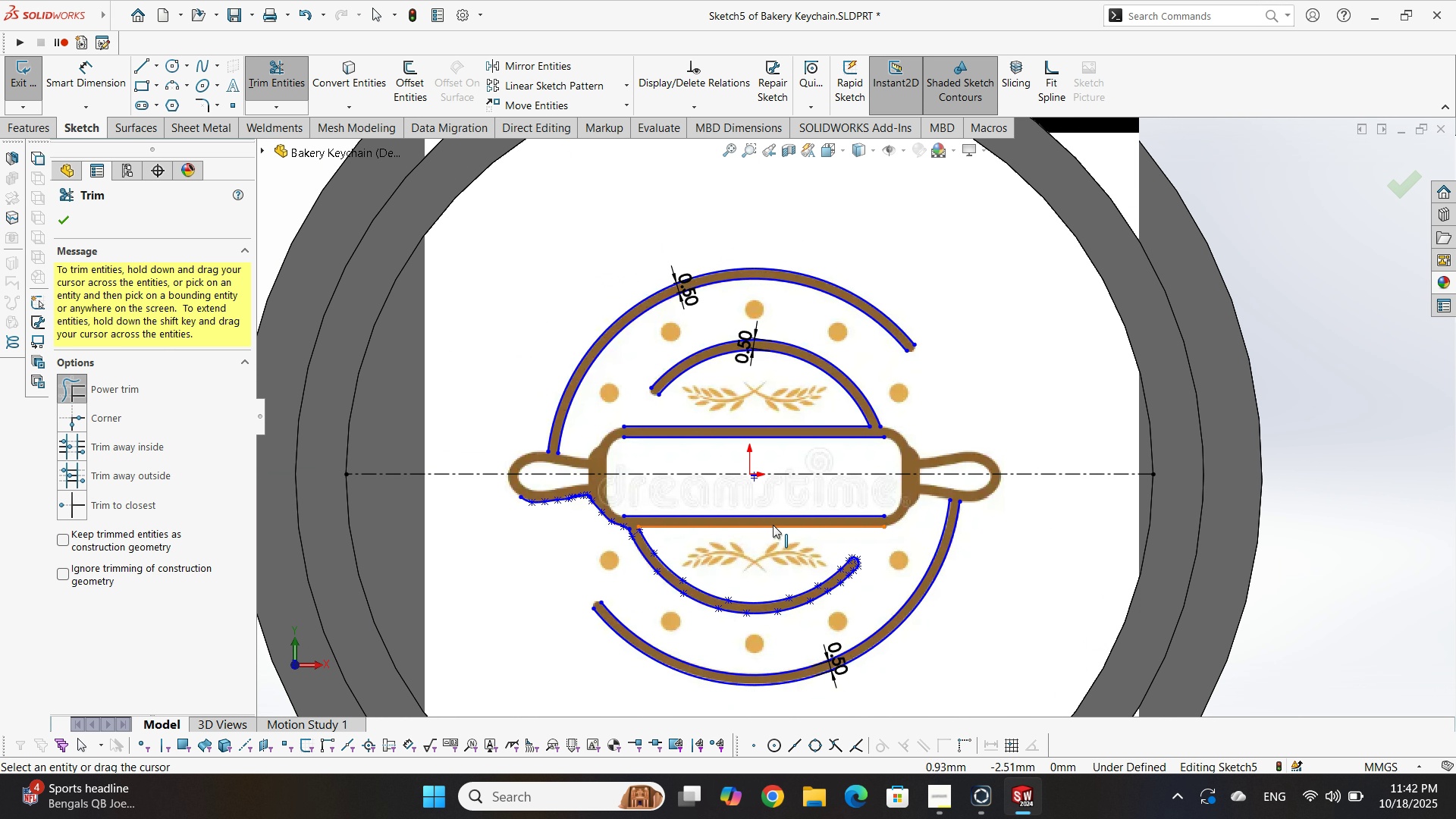 
scroll: coordinate [814, 479], scroll_direction: down, amount: 2.0
 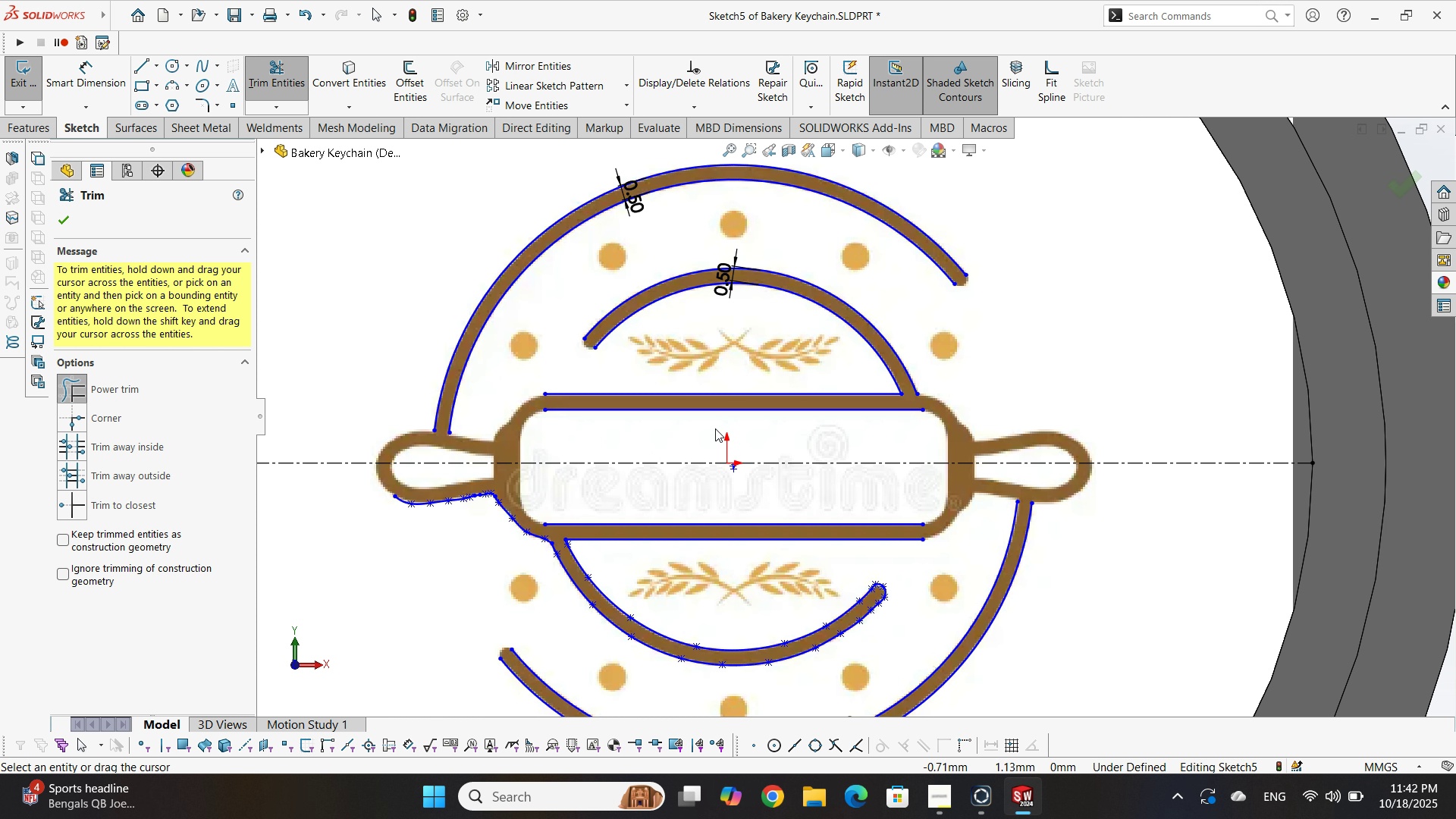 
scroll: coordinate [740, 494], scroll_direction: up, amount: 2.0
 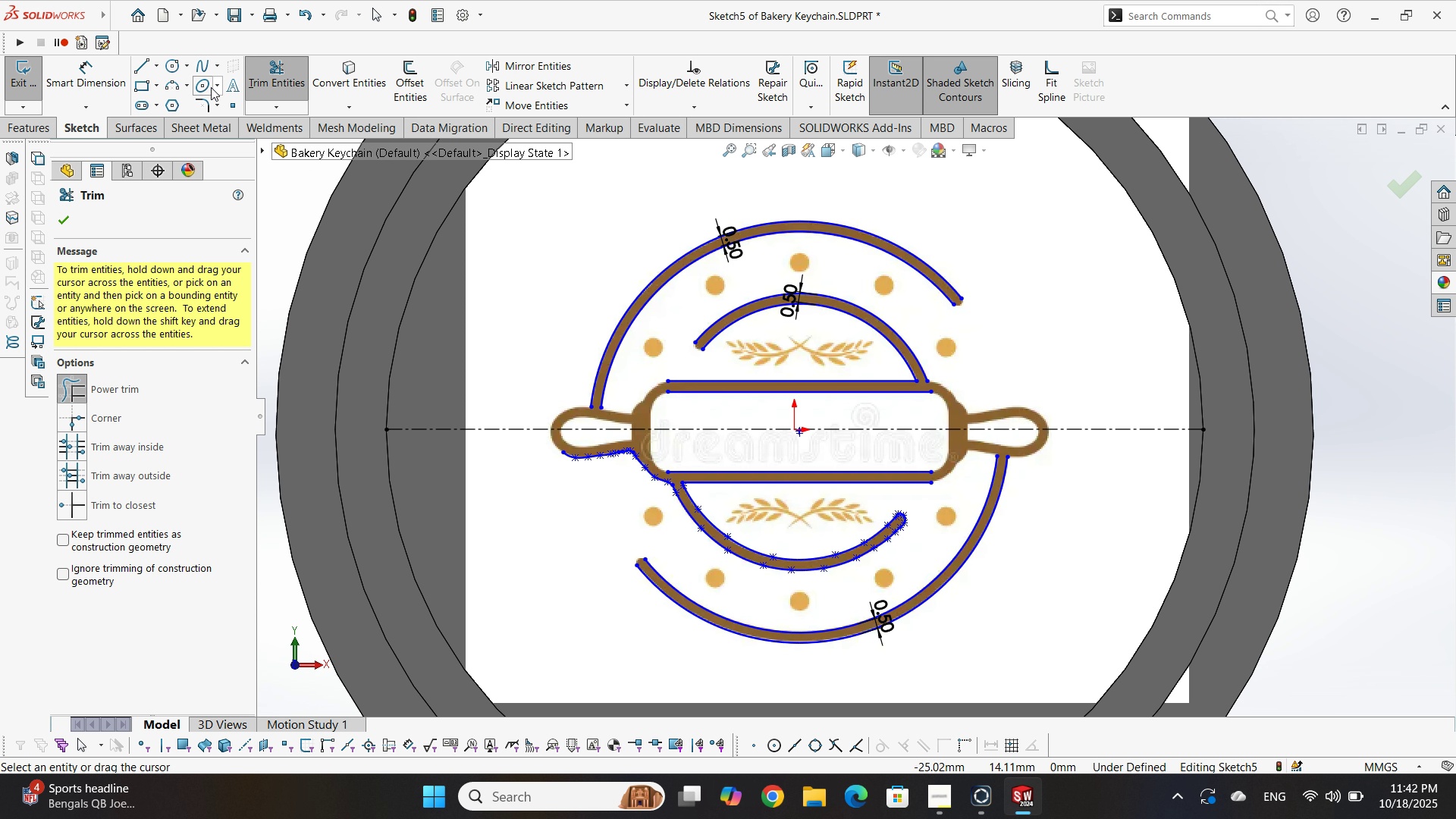 
left_click([174, 85])
 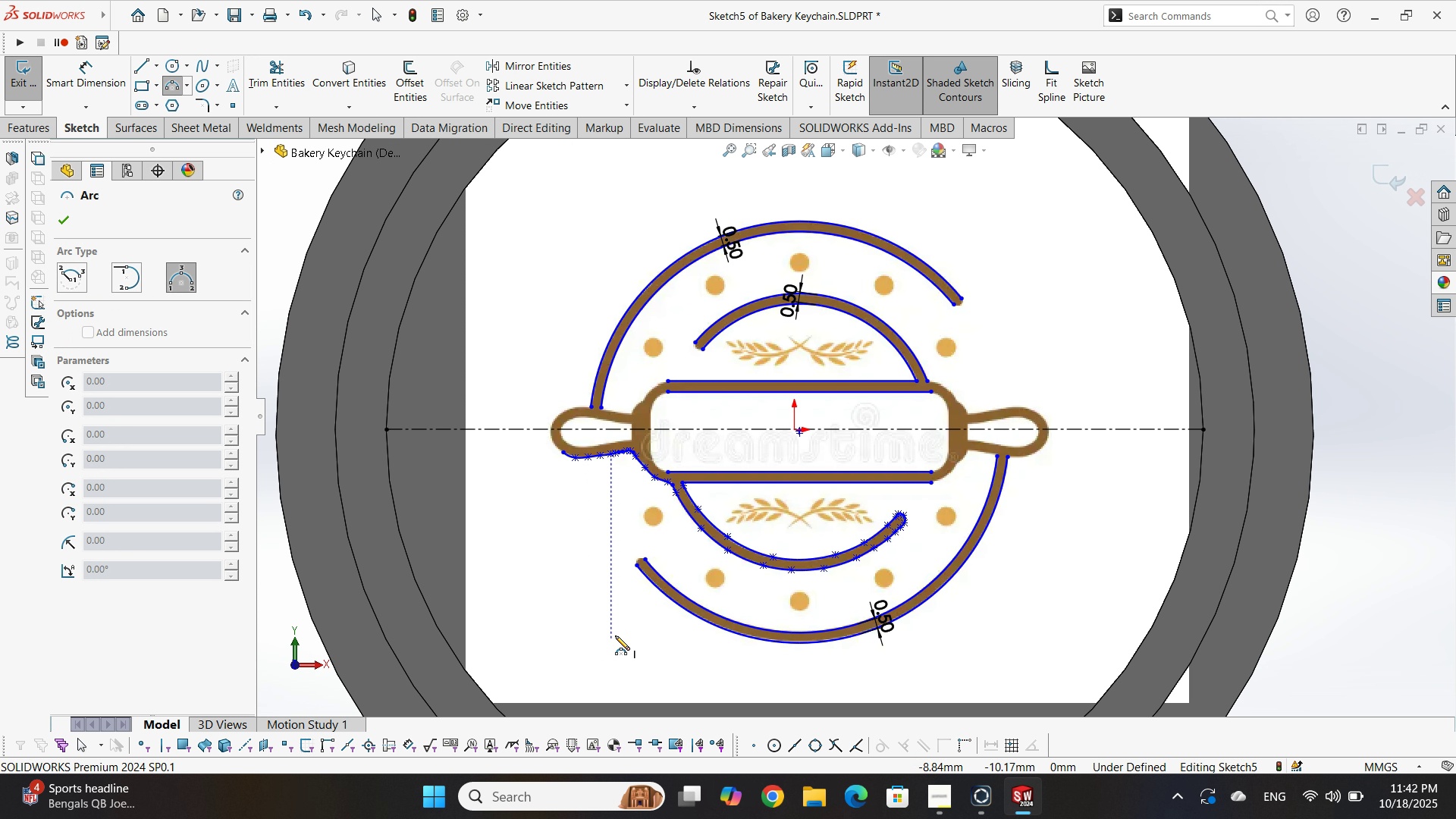 
scroll: coordinate [869, 388], scroll_direction: down, amount: 12.0
 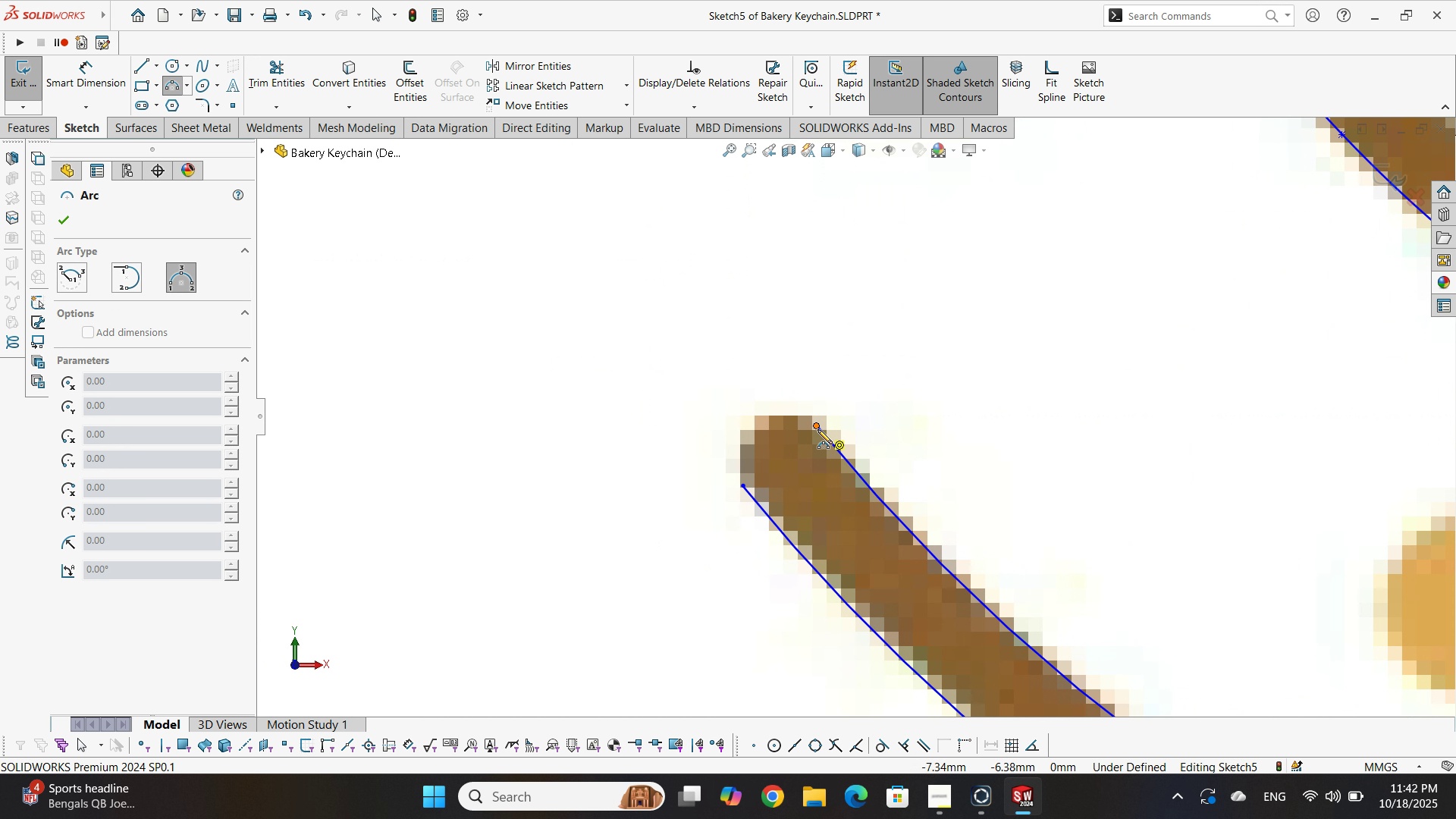 
left_click([817, 429])
 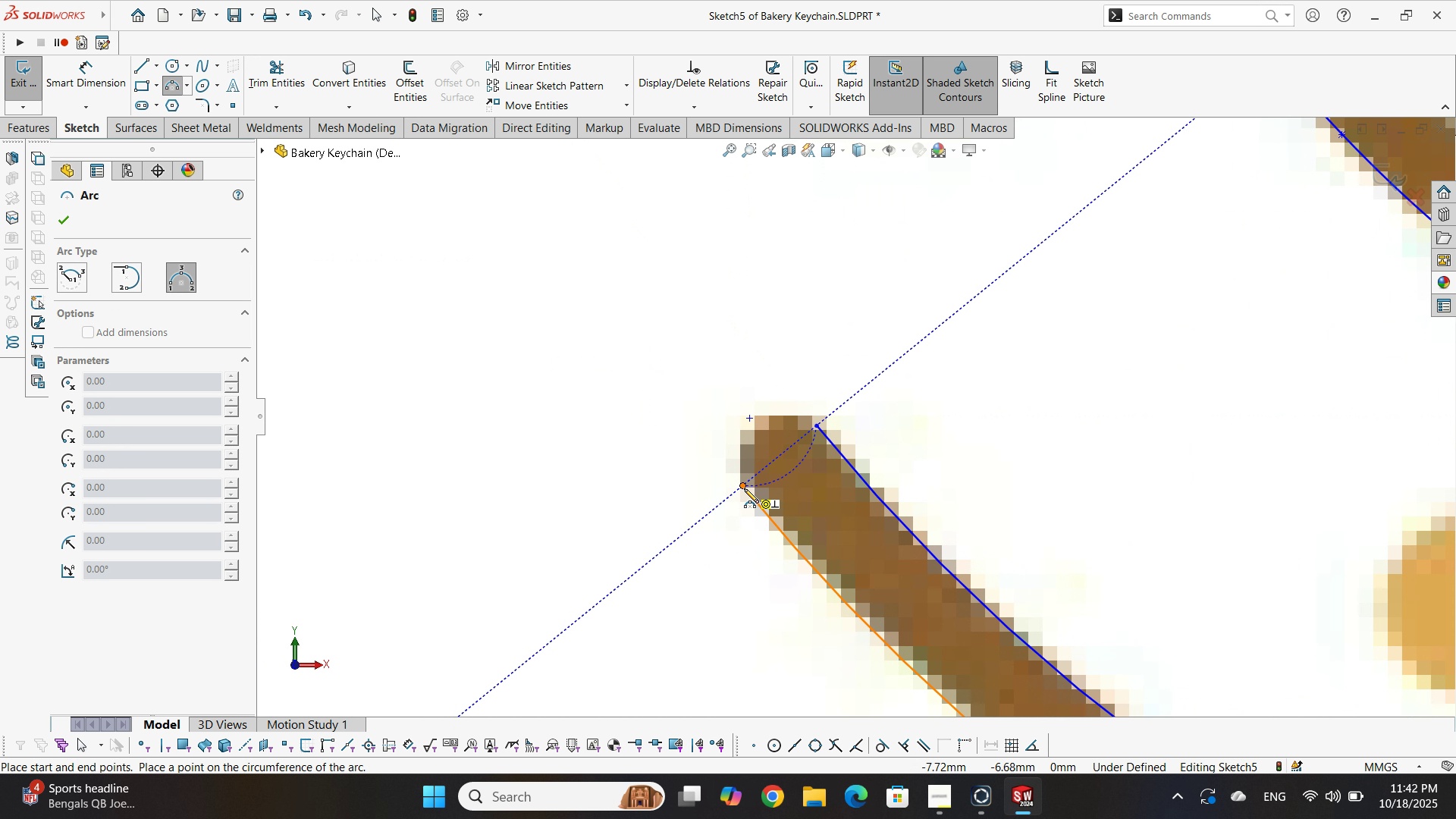 
left_click([744, 488])
 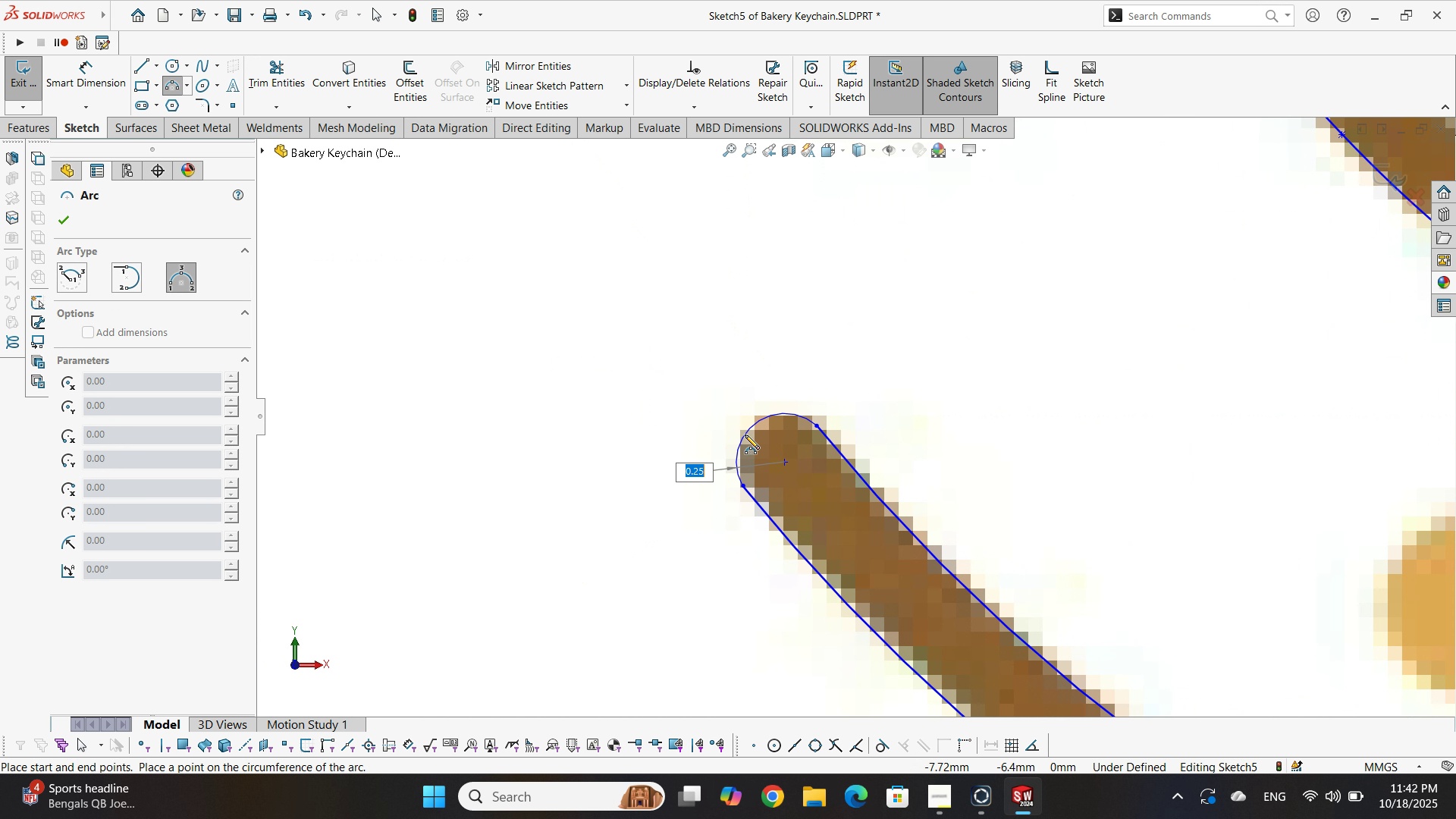 
left_click([745, 435])
 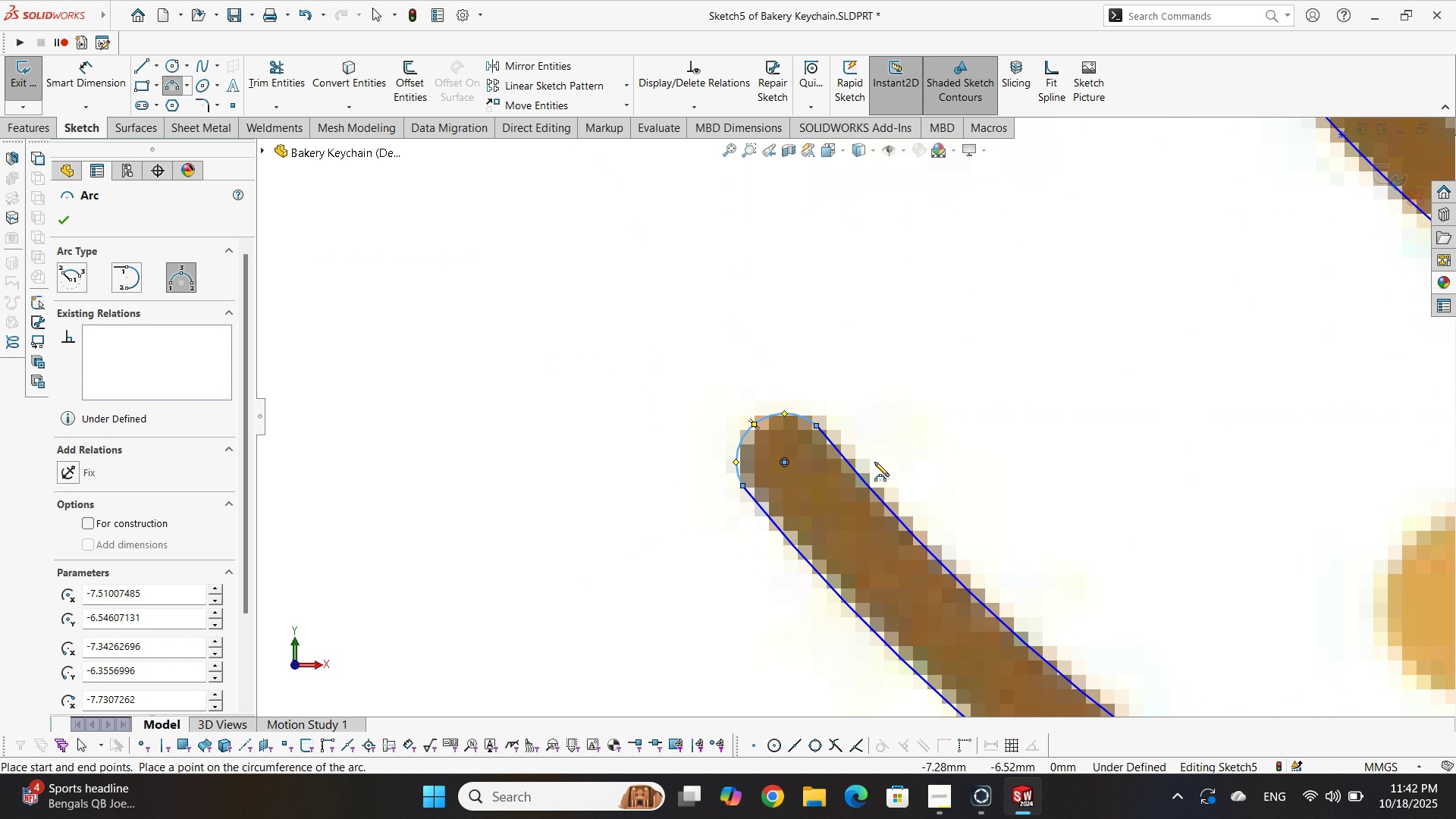 
scroll: coordinate [924, 439], scroll_direction: down, amount: 5.0
 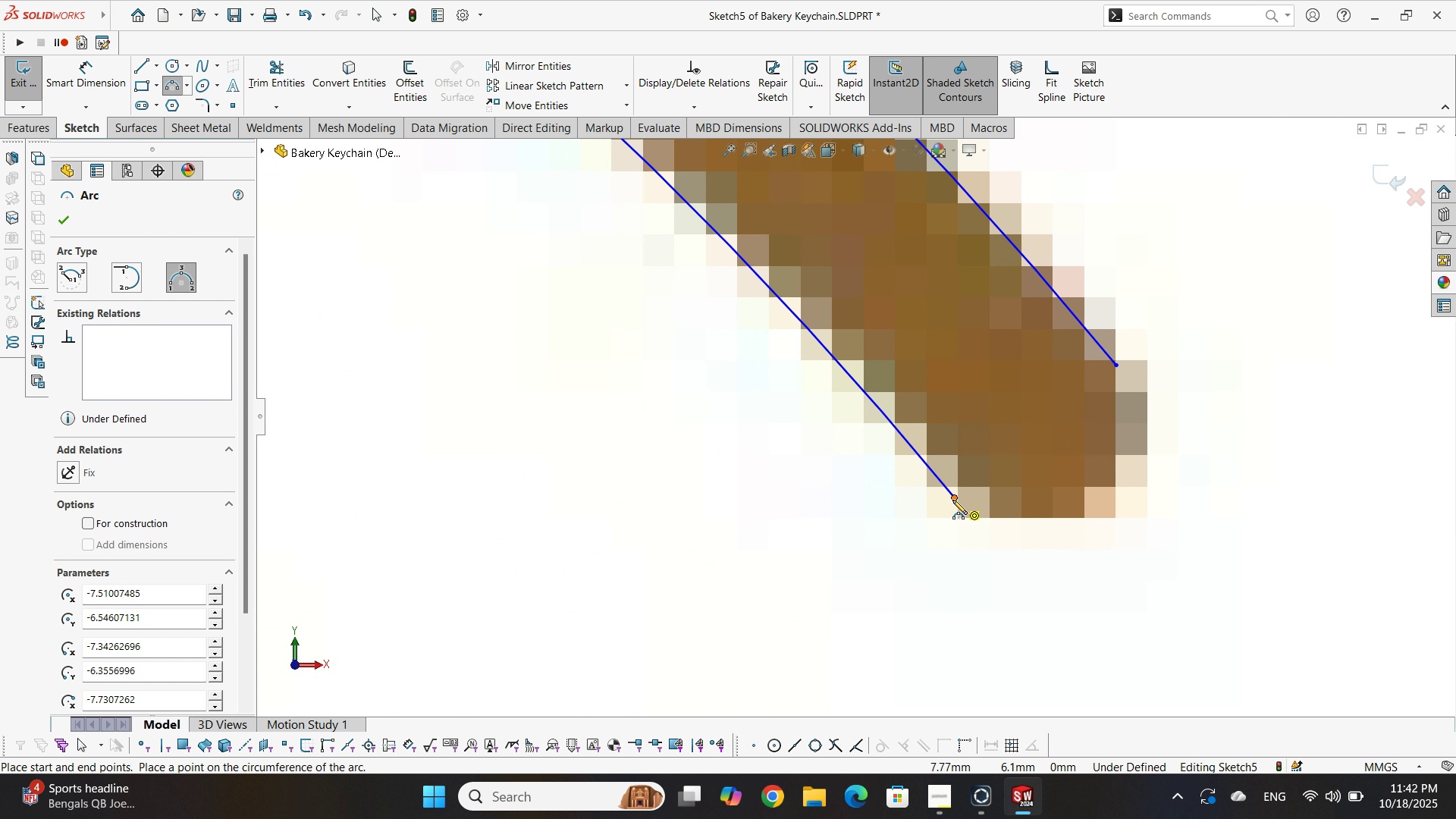 
left_click([953, 500])
 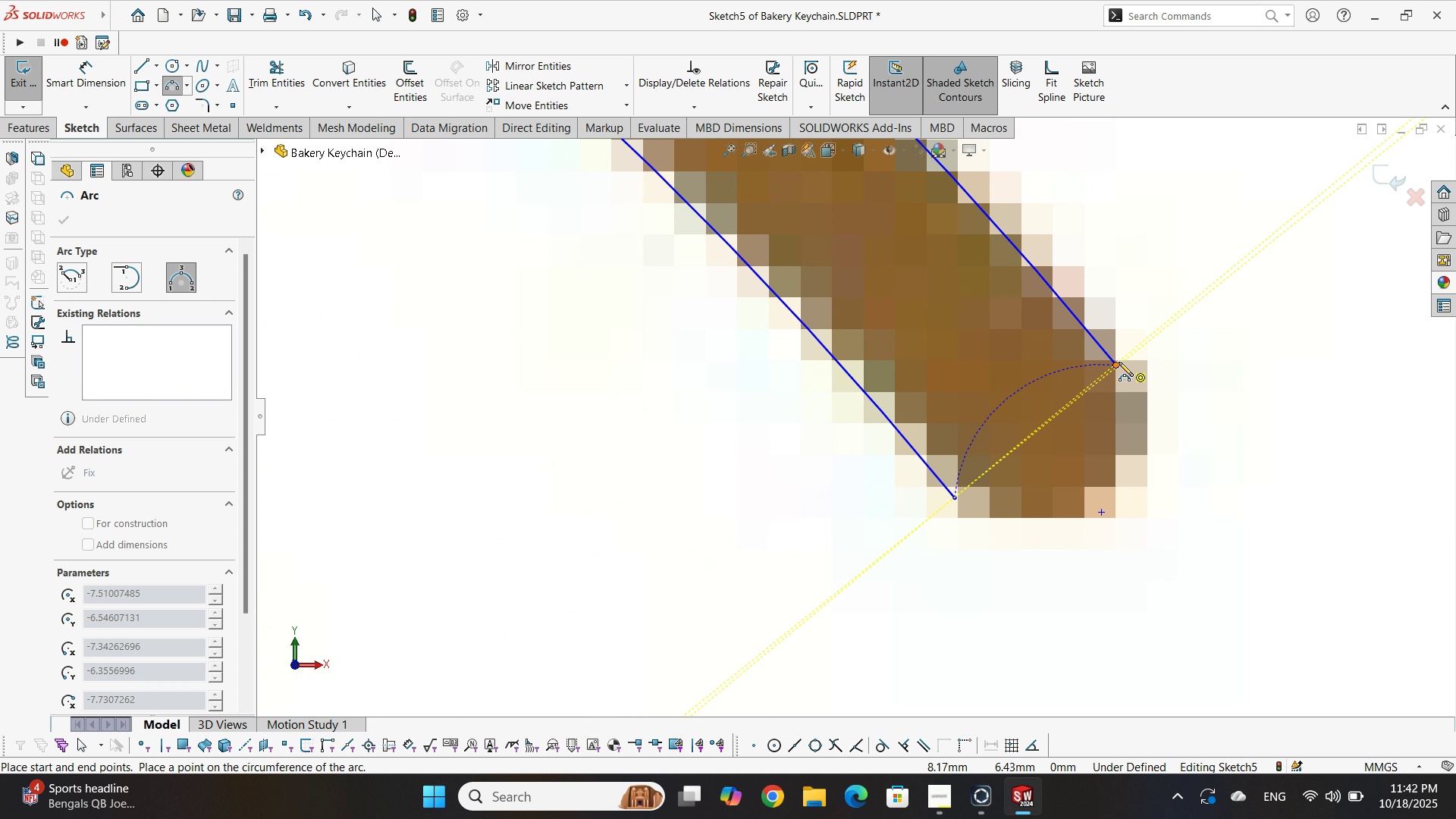 
double_click([1119, 362])
 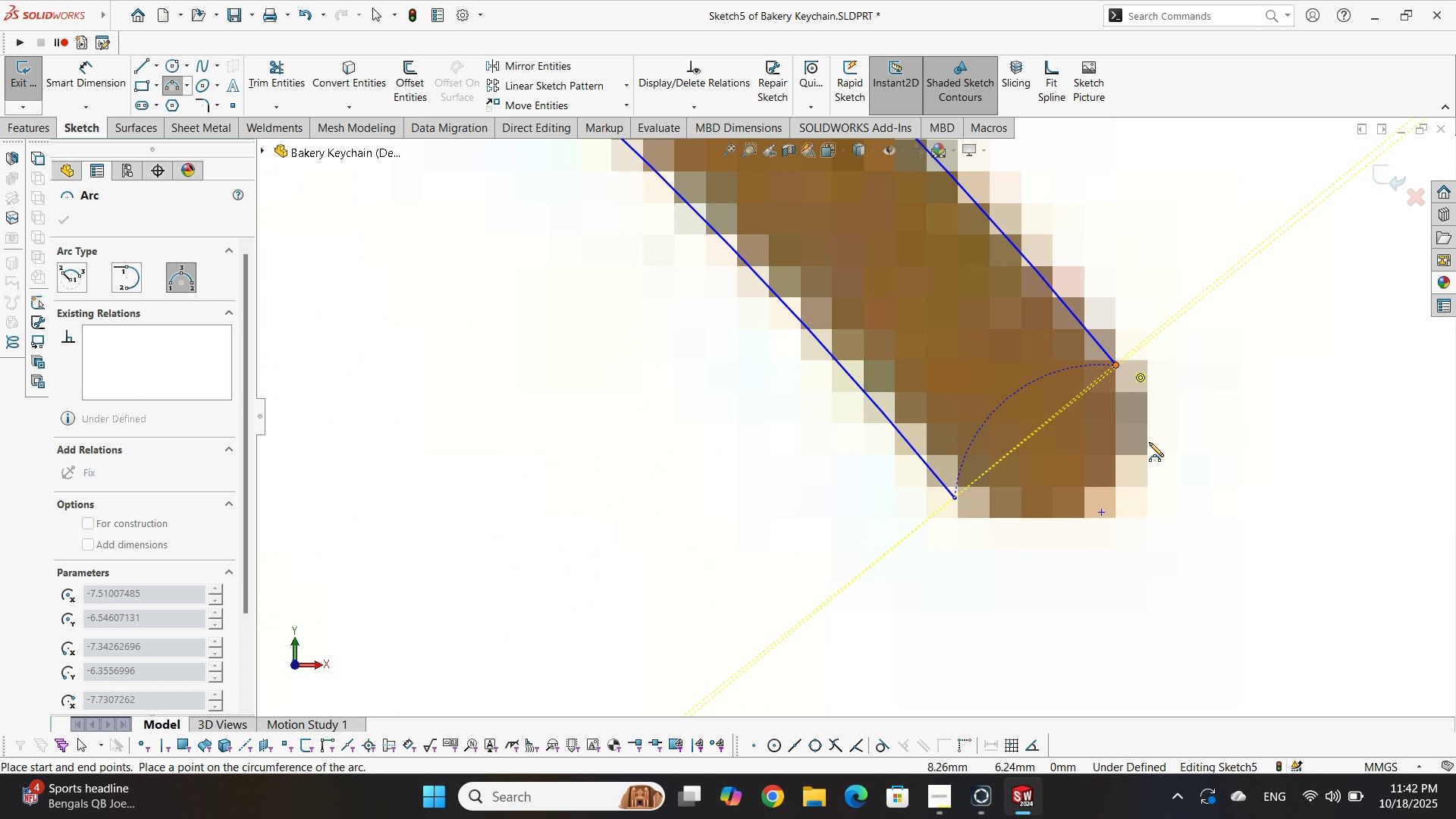 
scroll: coordinate [1031, 459], scroll_direction: up, amount: 4.0
 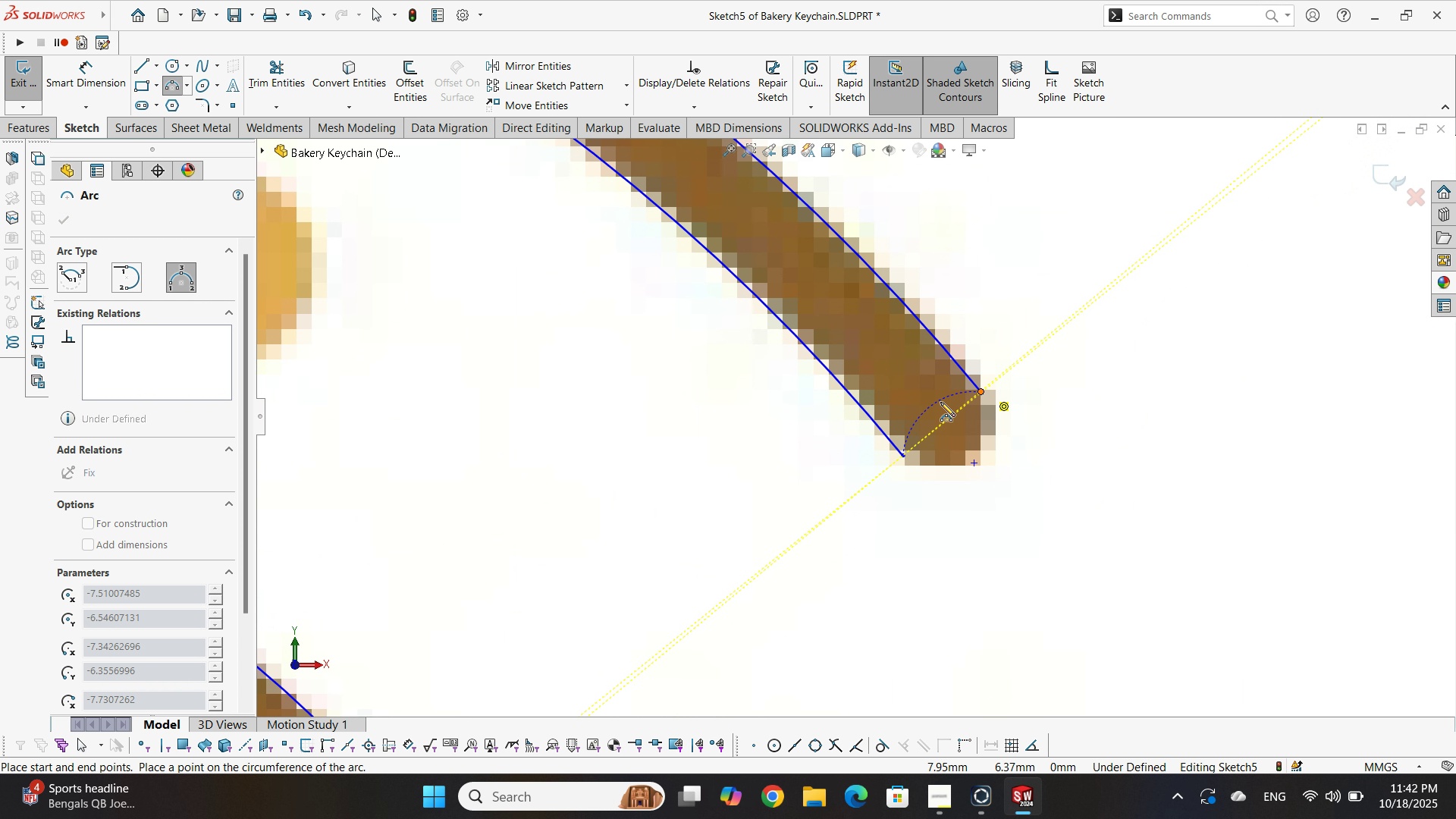 
scroll: coordinate [987, 398], scroll_direction: down, amount: 4.0
 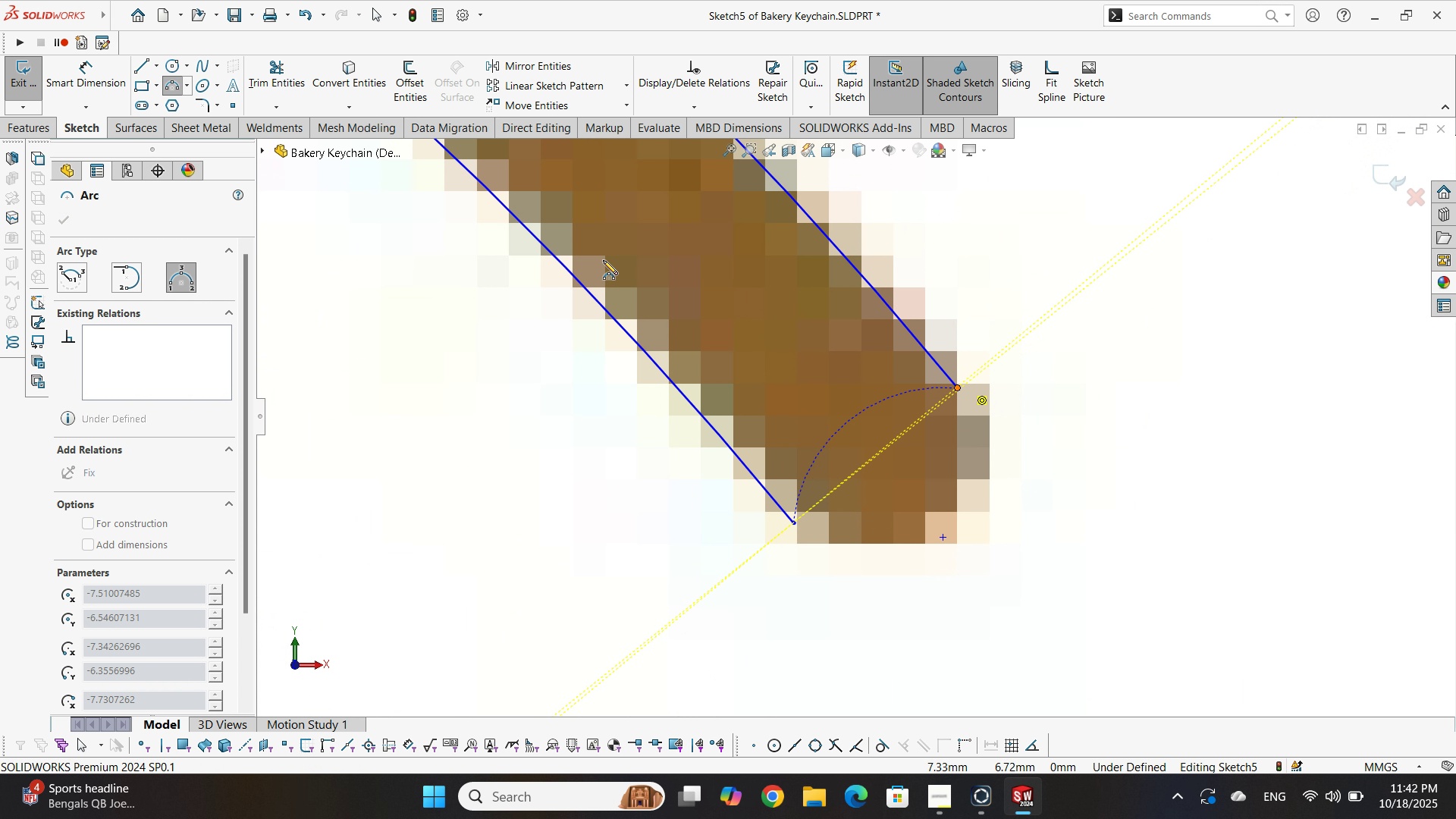 
left_click([905, 449])
 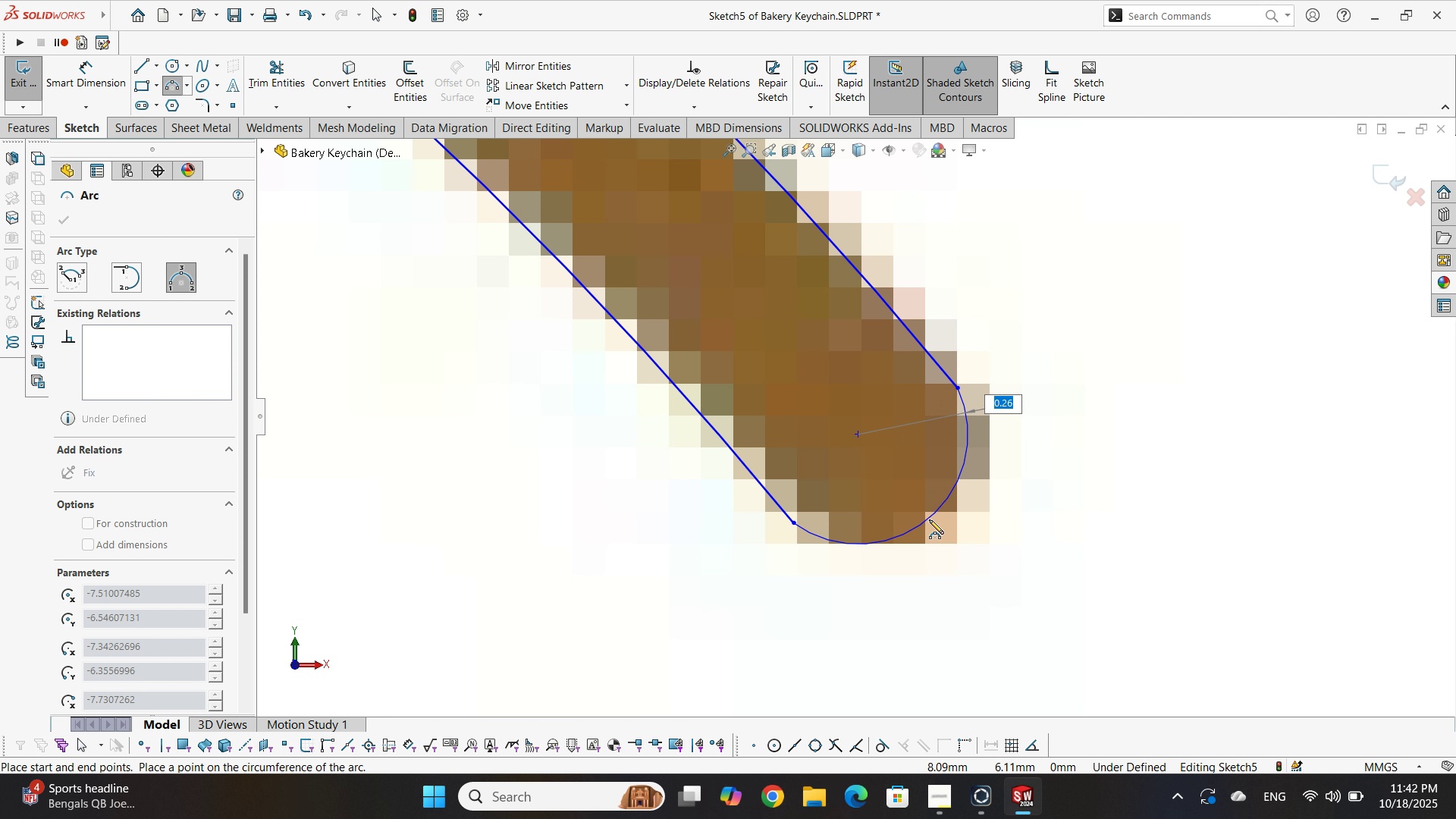 
left_click([934, 522])
 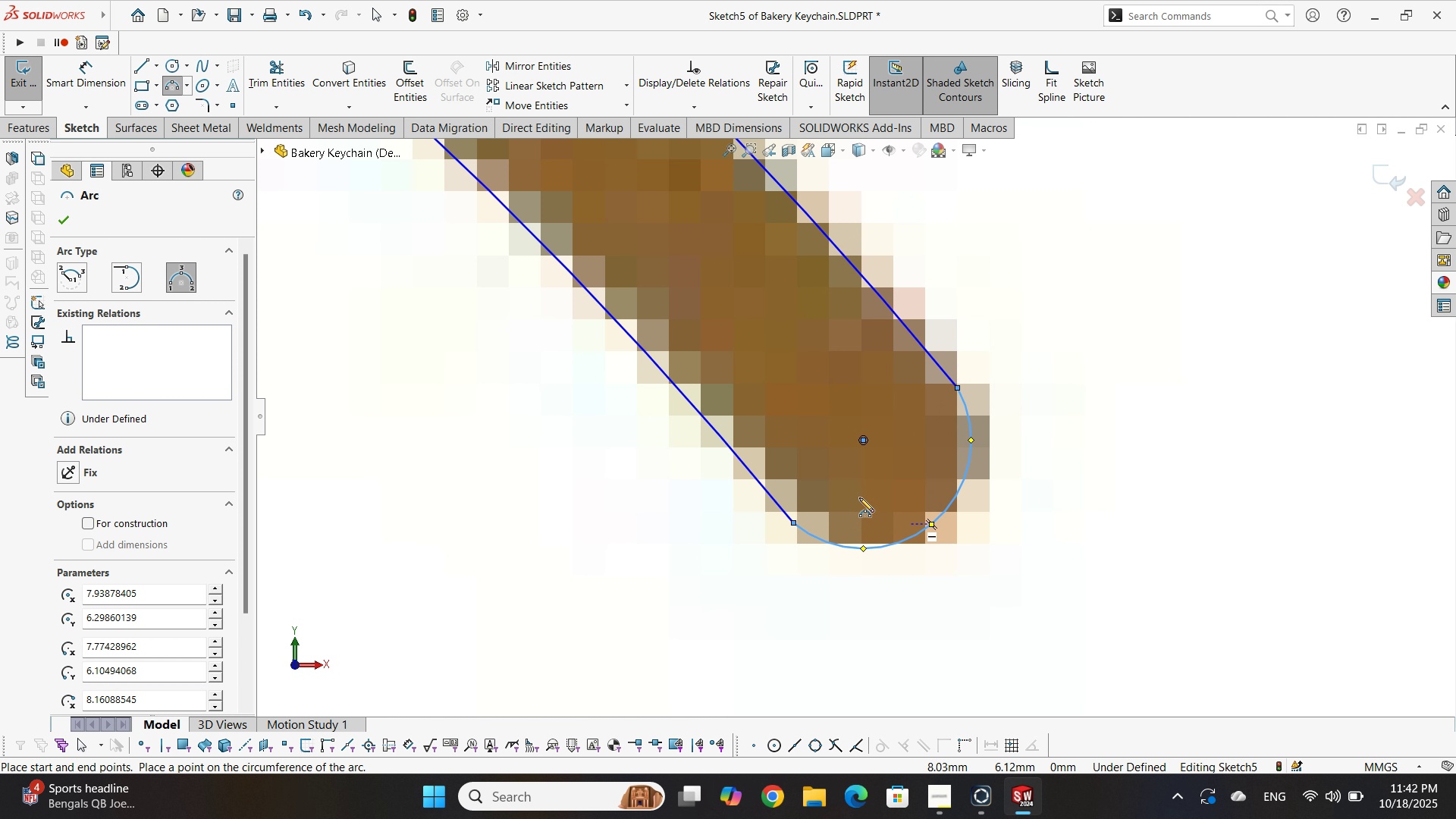 
scroll: coordinate [661, 410], scroll_direction: up, amount: 12.0
 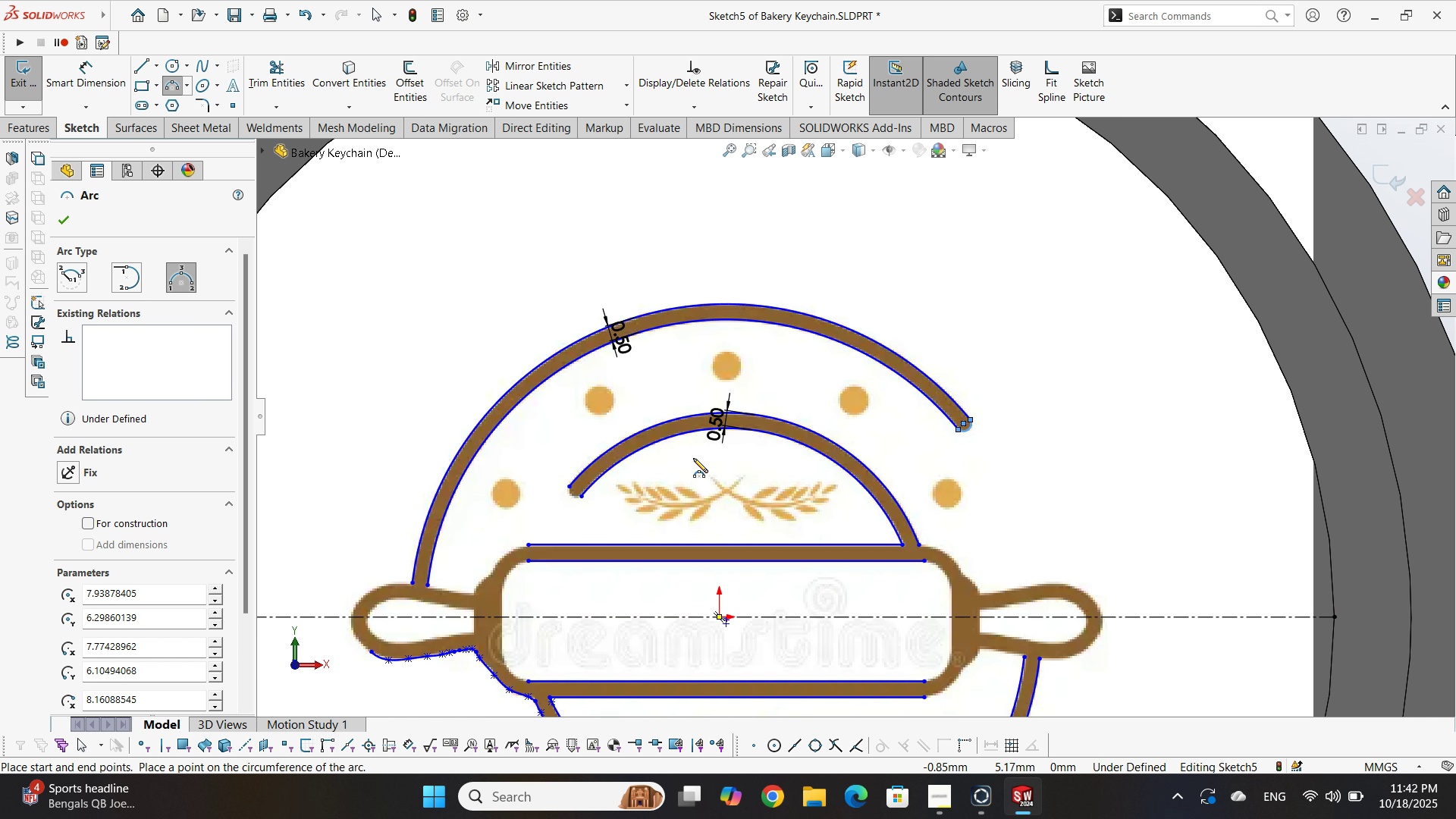 
scroll: coordinate [627, 481], scroll_direction: down, amount: 9.0
 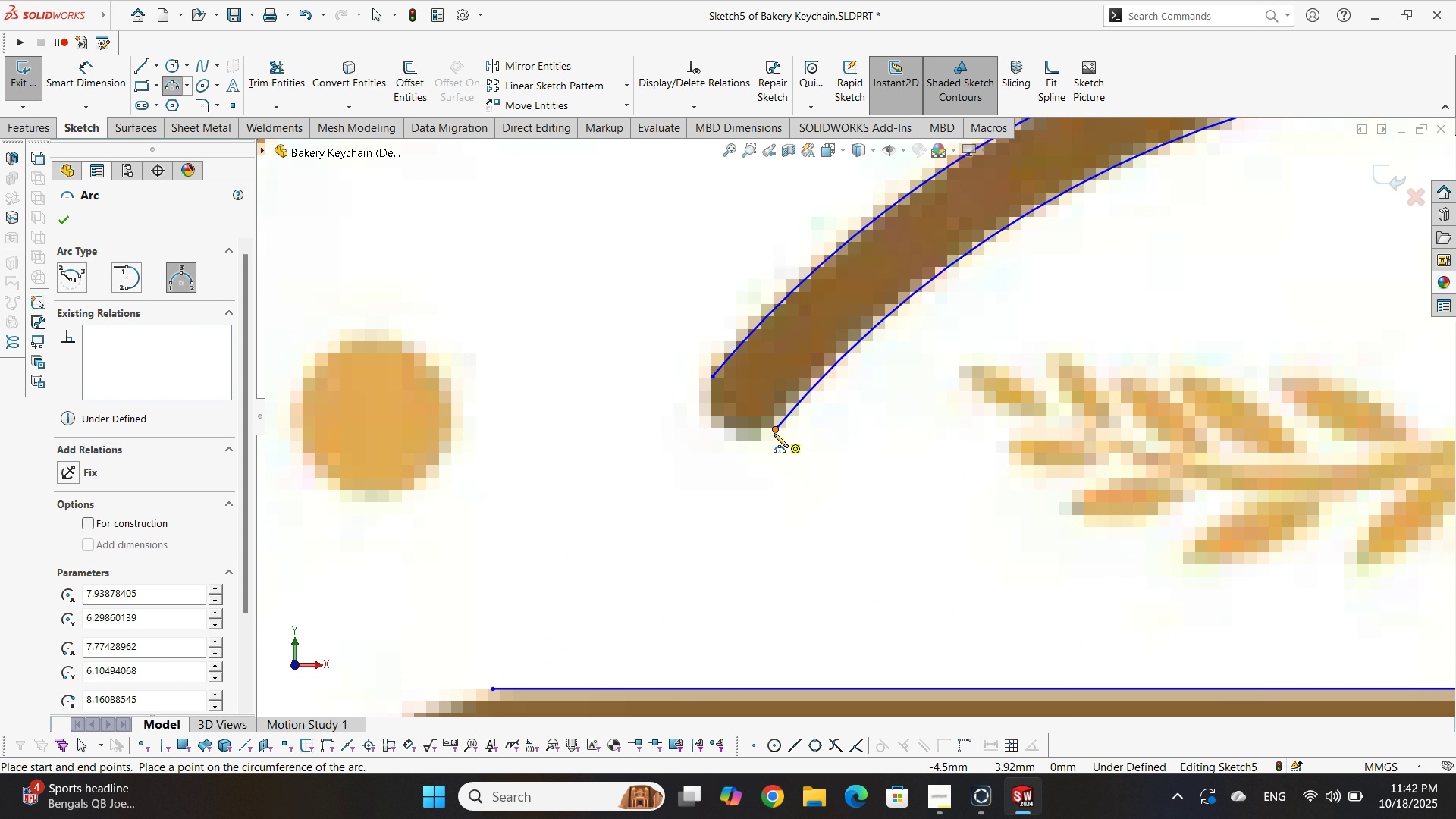 
left_click([774, 432])
 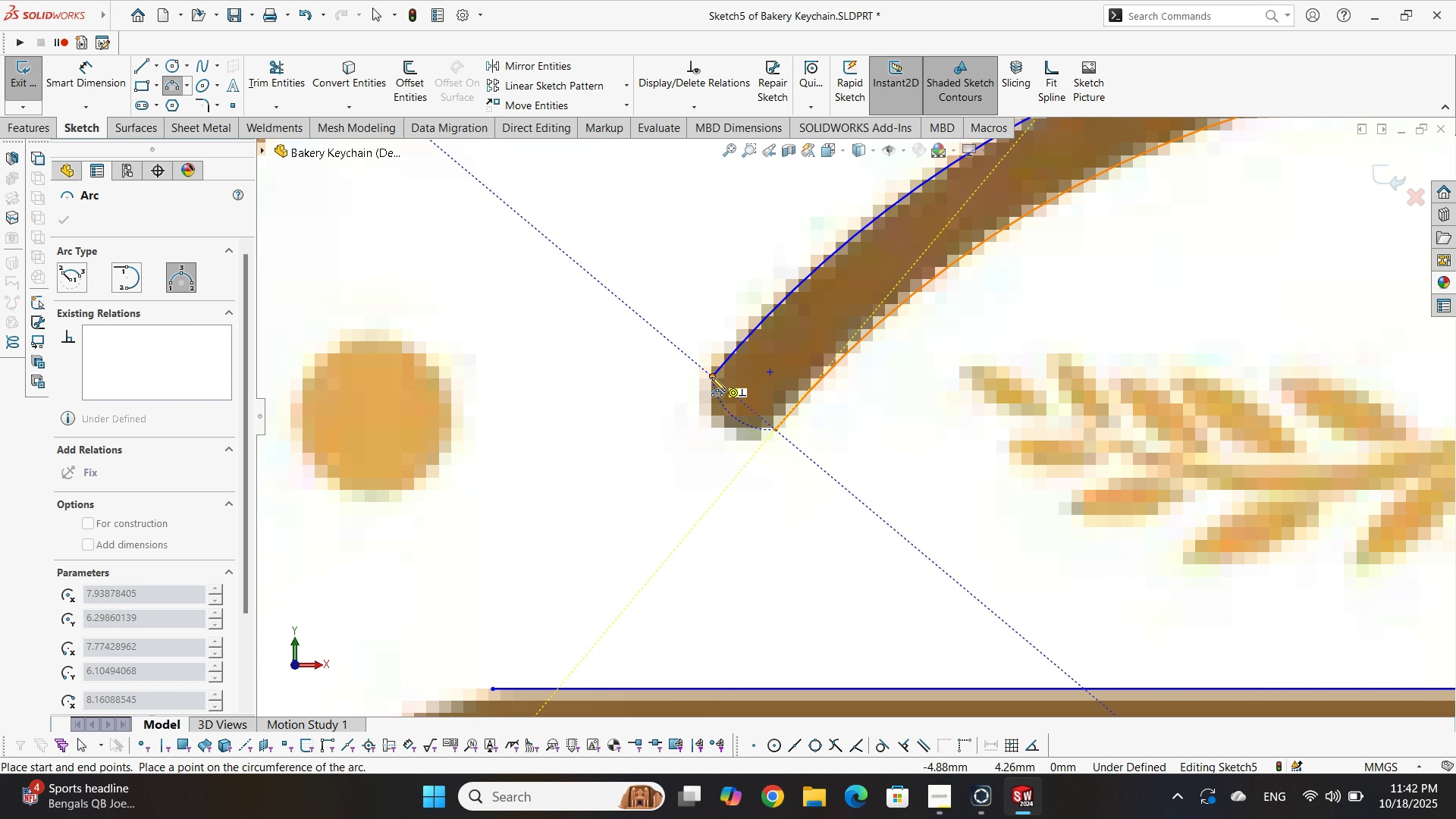 
double_click([711, 377])
 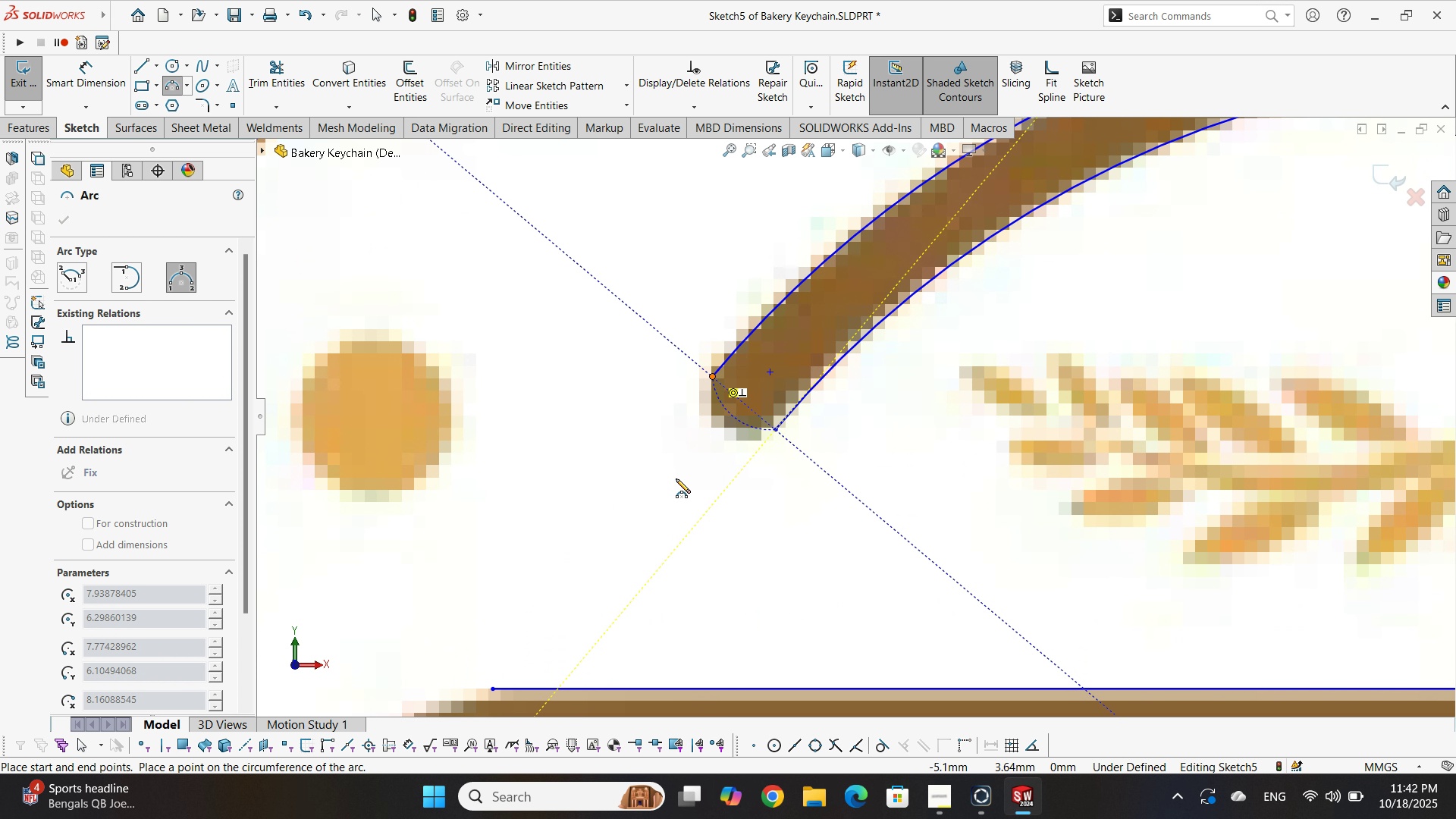 
scroll: coordinate [733, 447], scroll_direction: up, amount: 3.0
 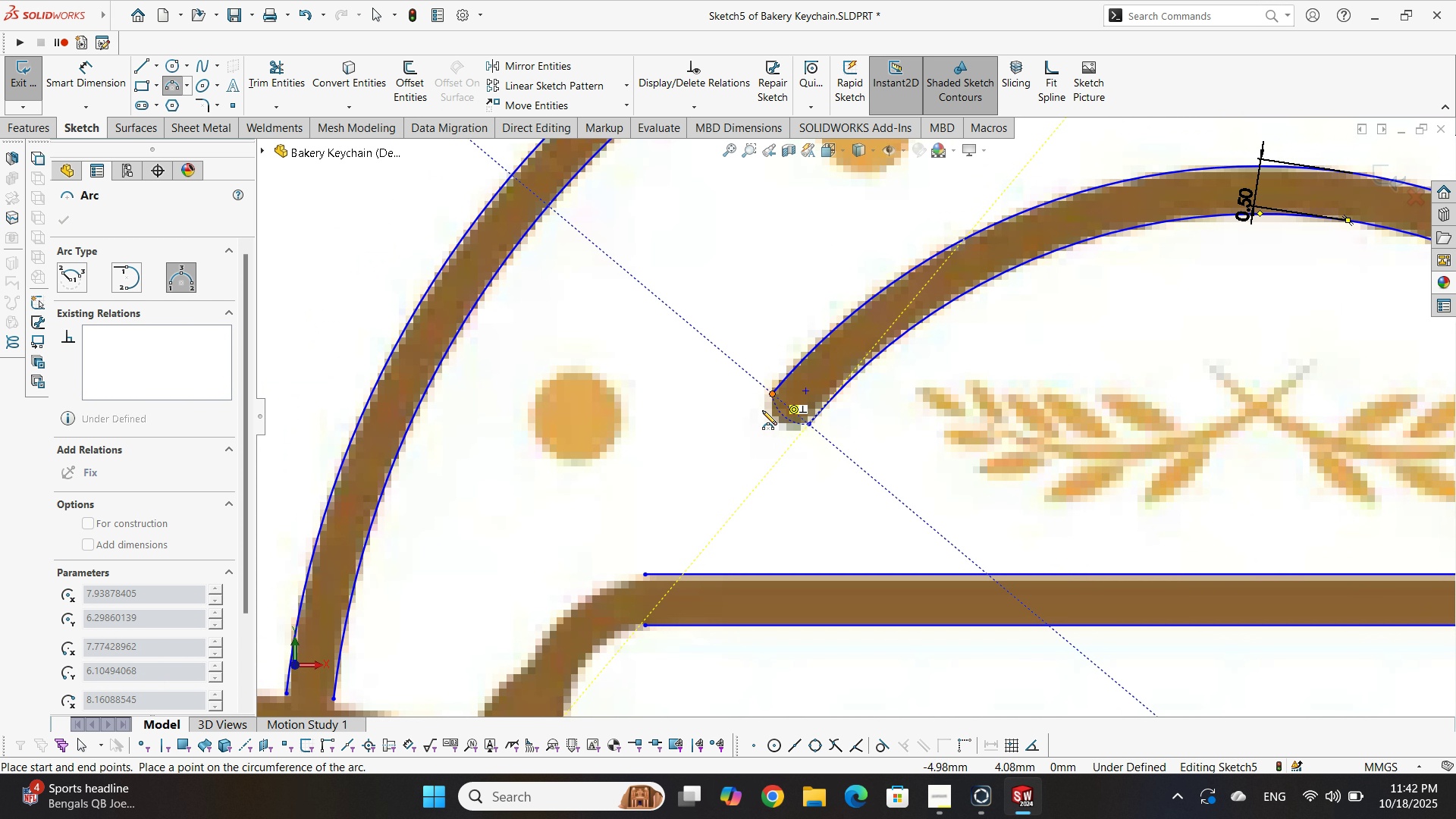 
left_click([762, 410])
 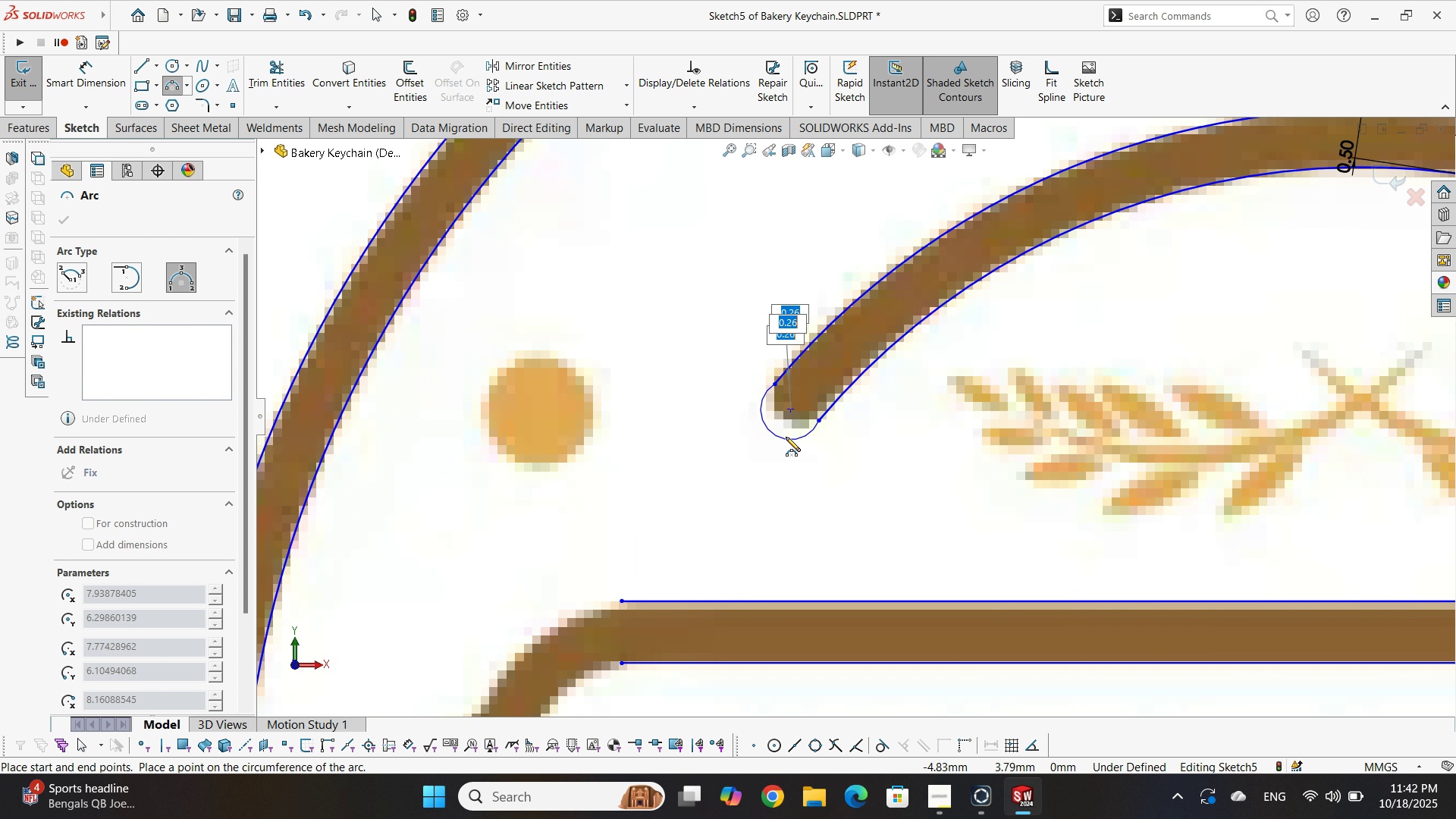 
scroll: coordinate [786, 437], scroll_direction: down, amount: 4.0
 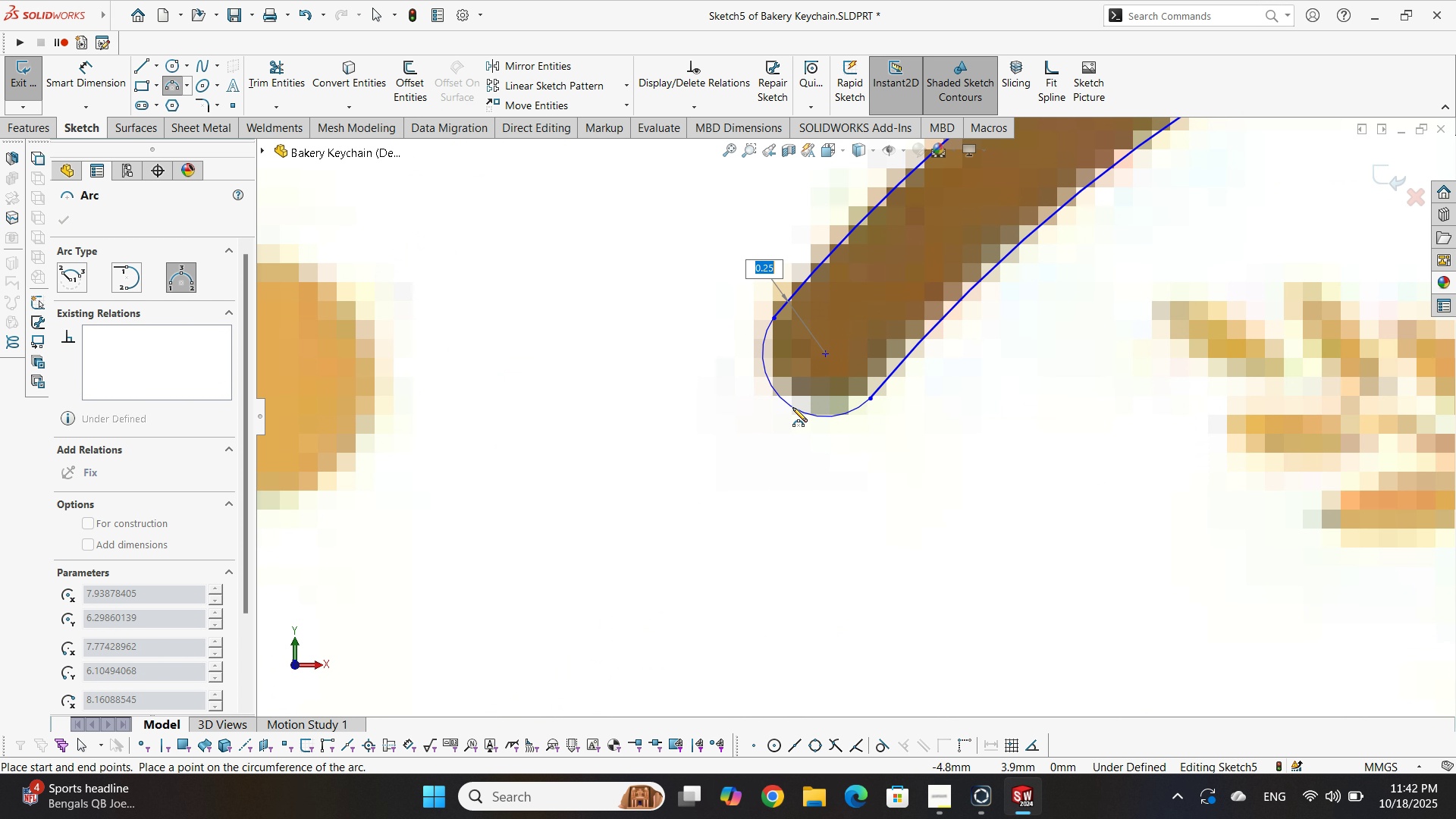 
left_click([792, 407])
 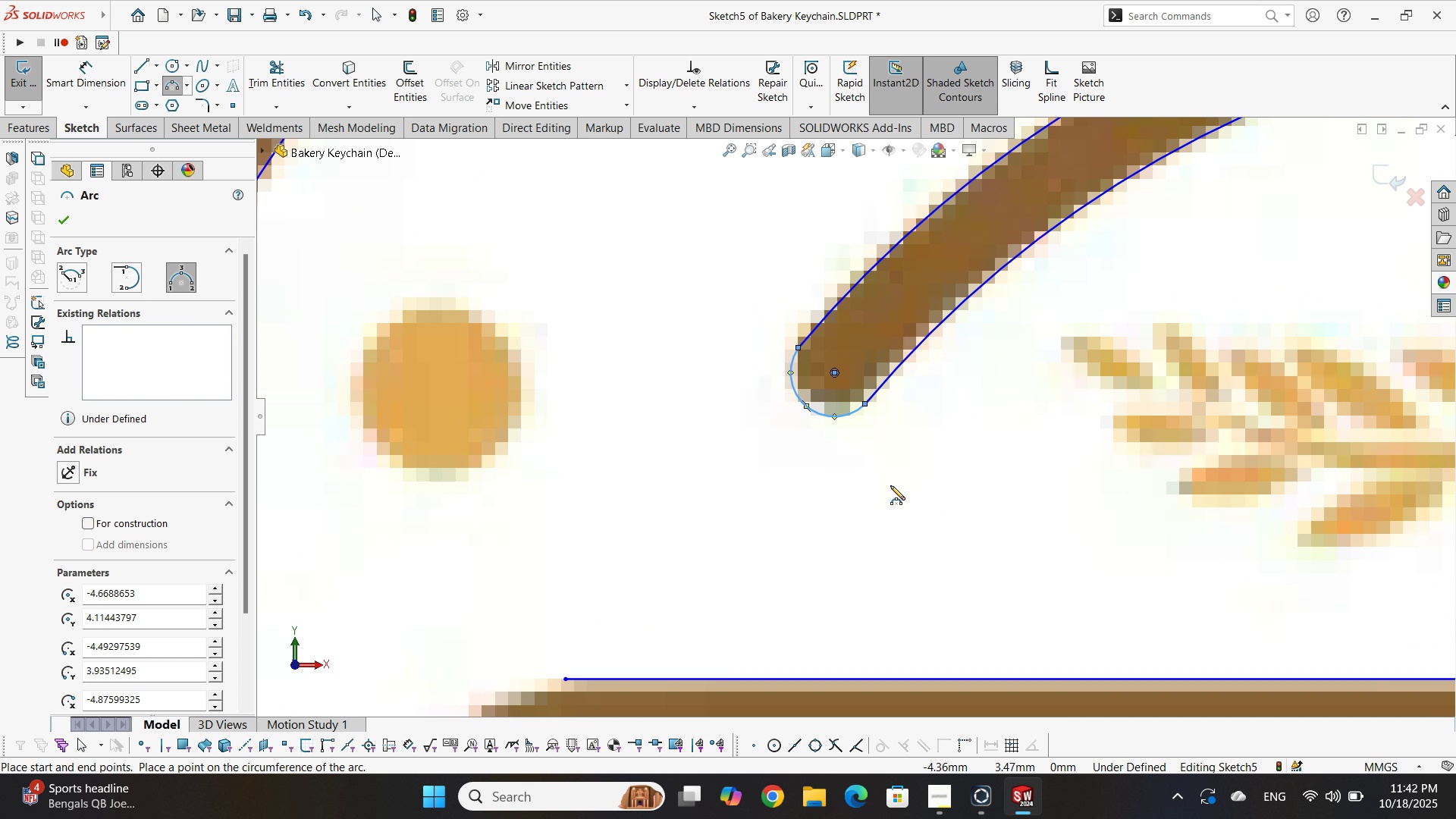 
scroll: coordinate [956, 519], scroll_direction: up, amount: 14.0
 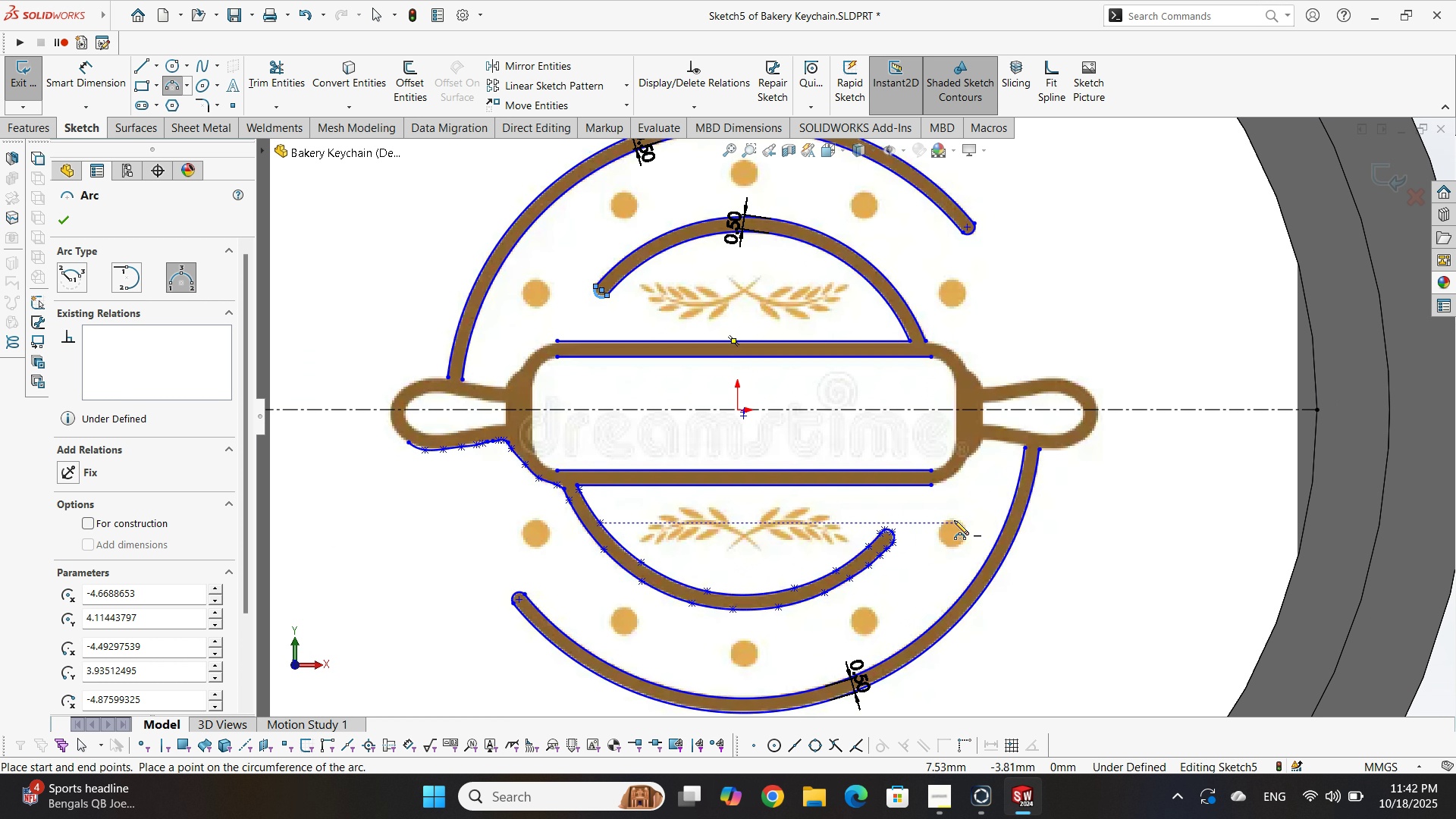 
scroll: coordinate [954, 520], scroll_direction: down, amount: 3.0
 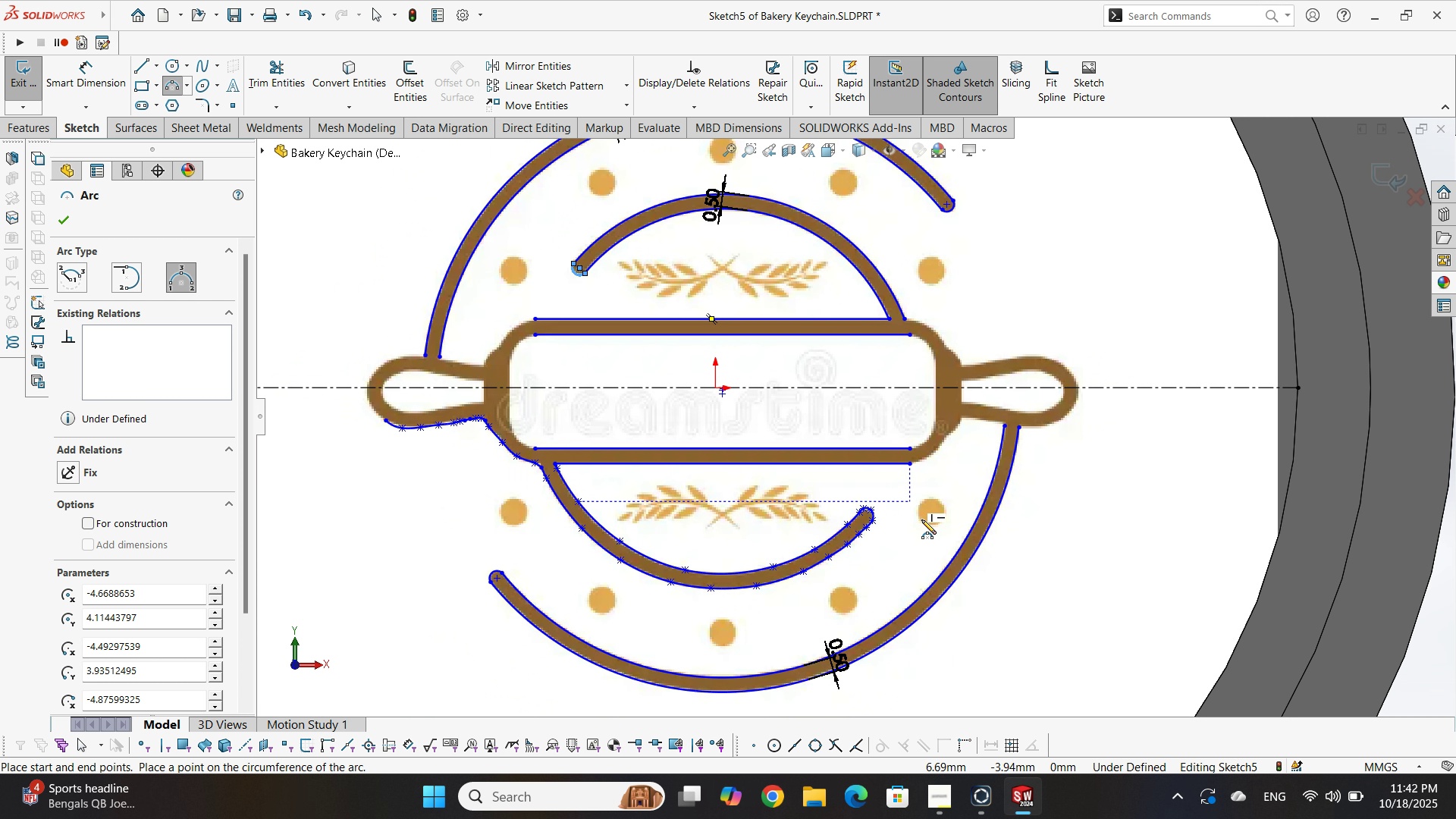 
scroll: coordinate [921, 519], scroll_direction: up, amount: 2.0
 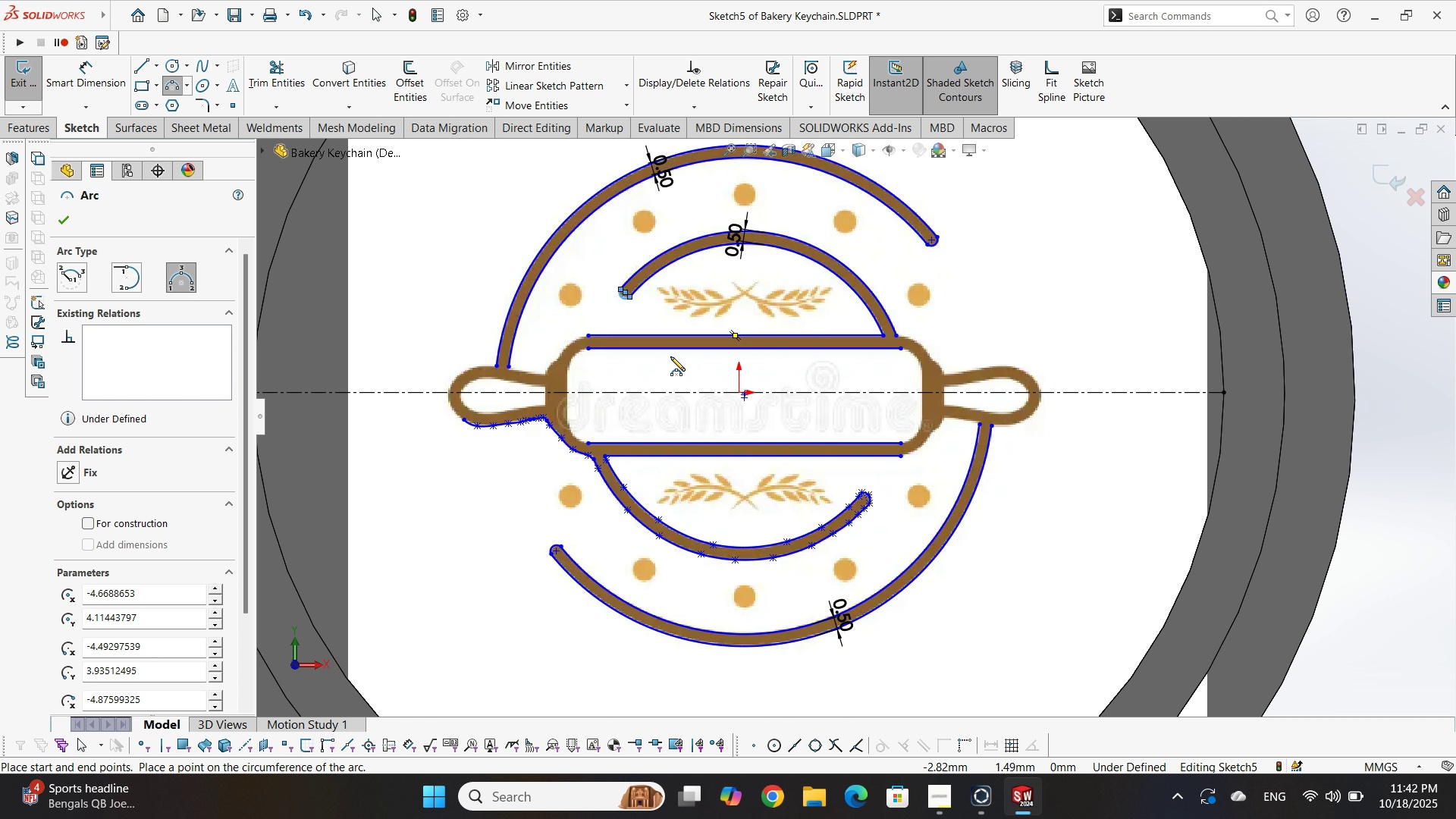 
scroll: coordinate [668, 353], scroll_direction: down, amount: 3.0
 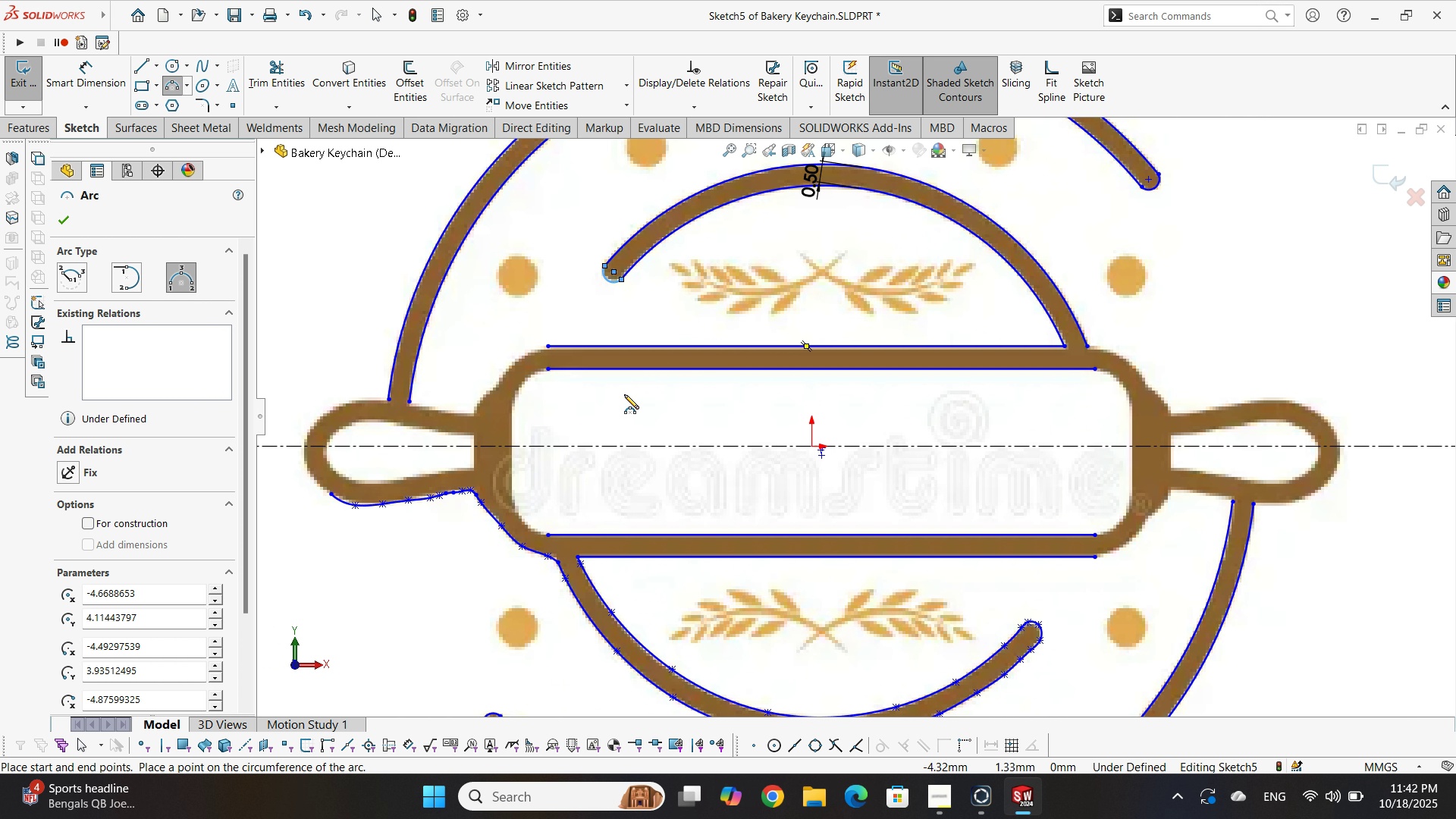 
key(Escape)
 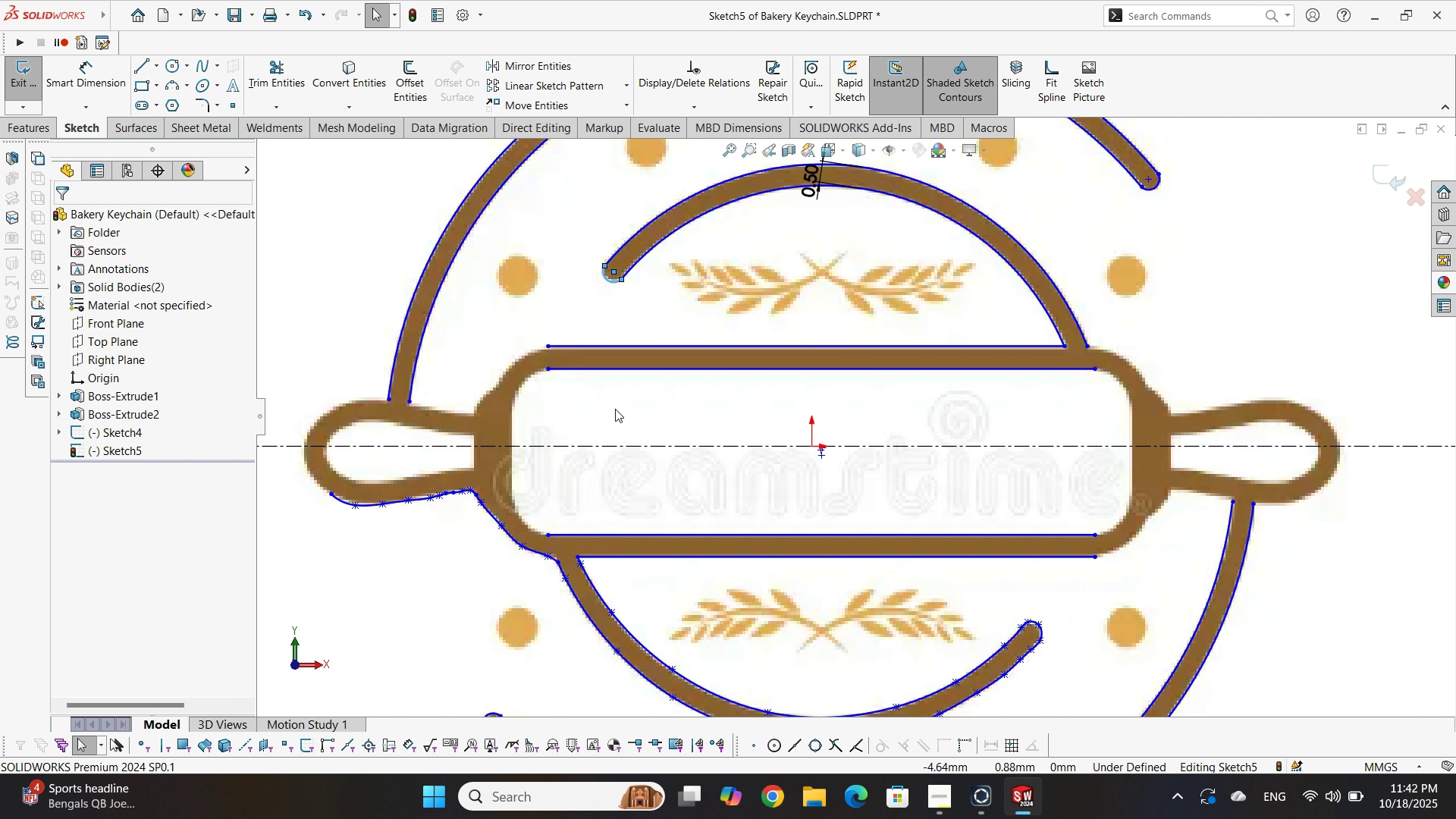 
key(Escape)
 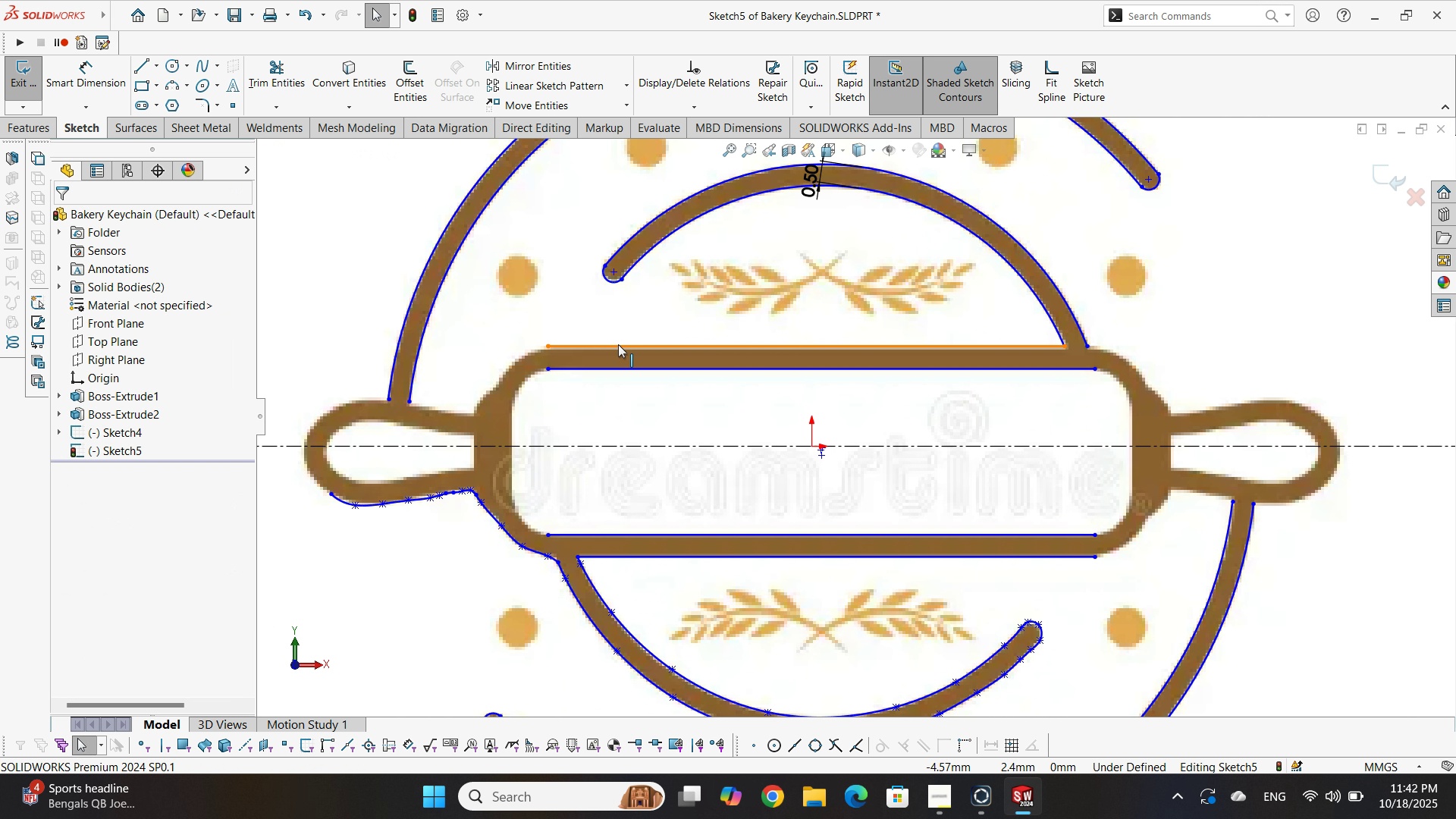 
scroll: coordinate [618, 344], scroll_direction: up, amount: 3.0
 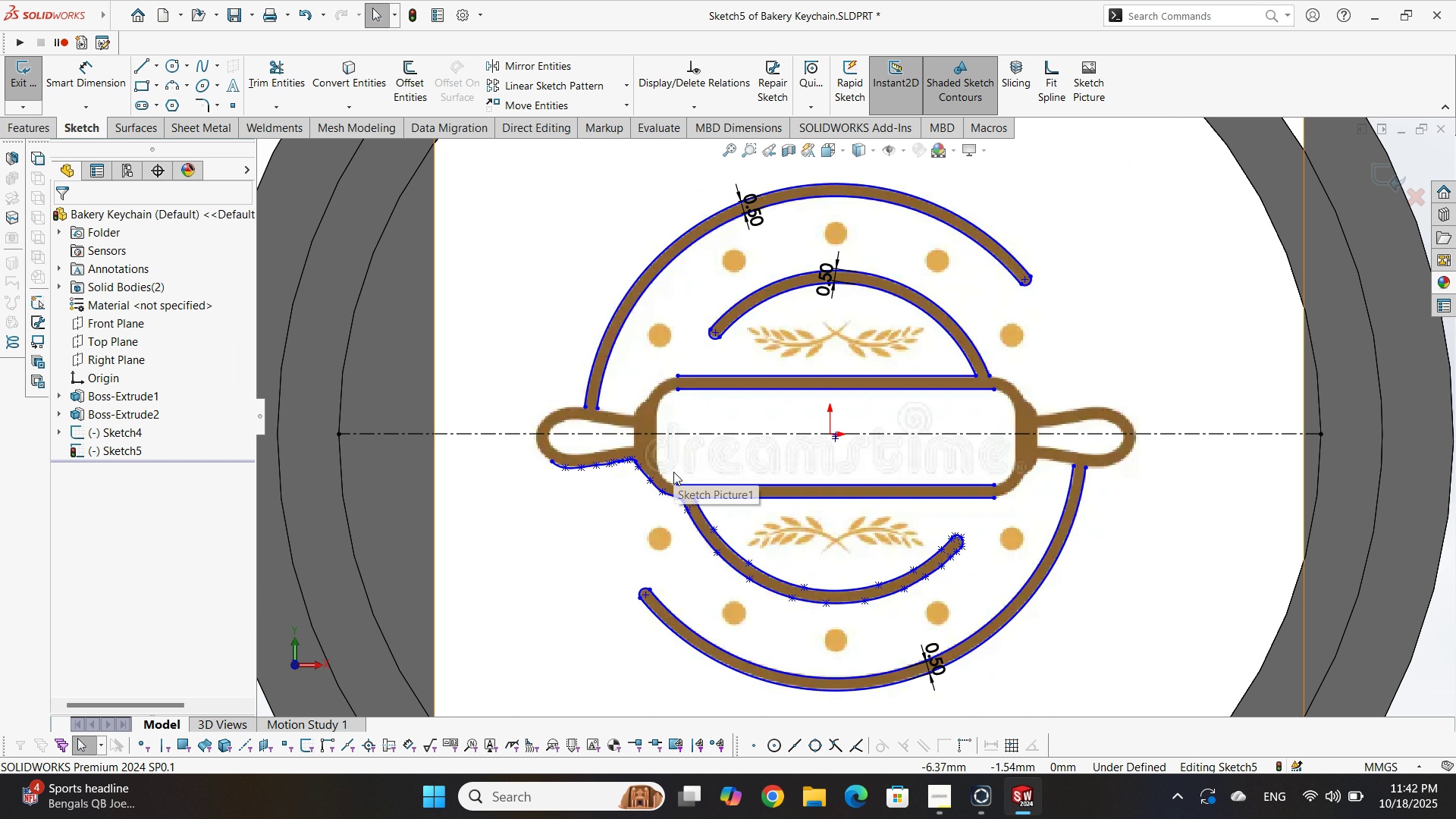 
scroll: coordinate [608, 268], scroll_direction: down, amount: 9.0
 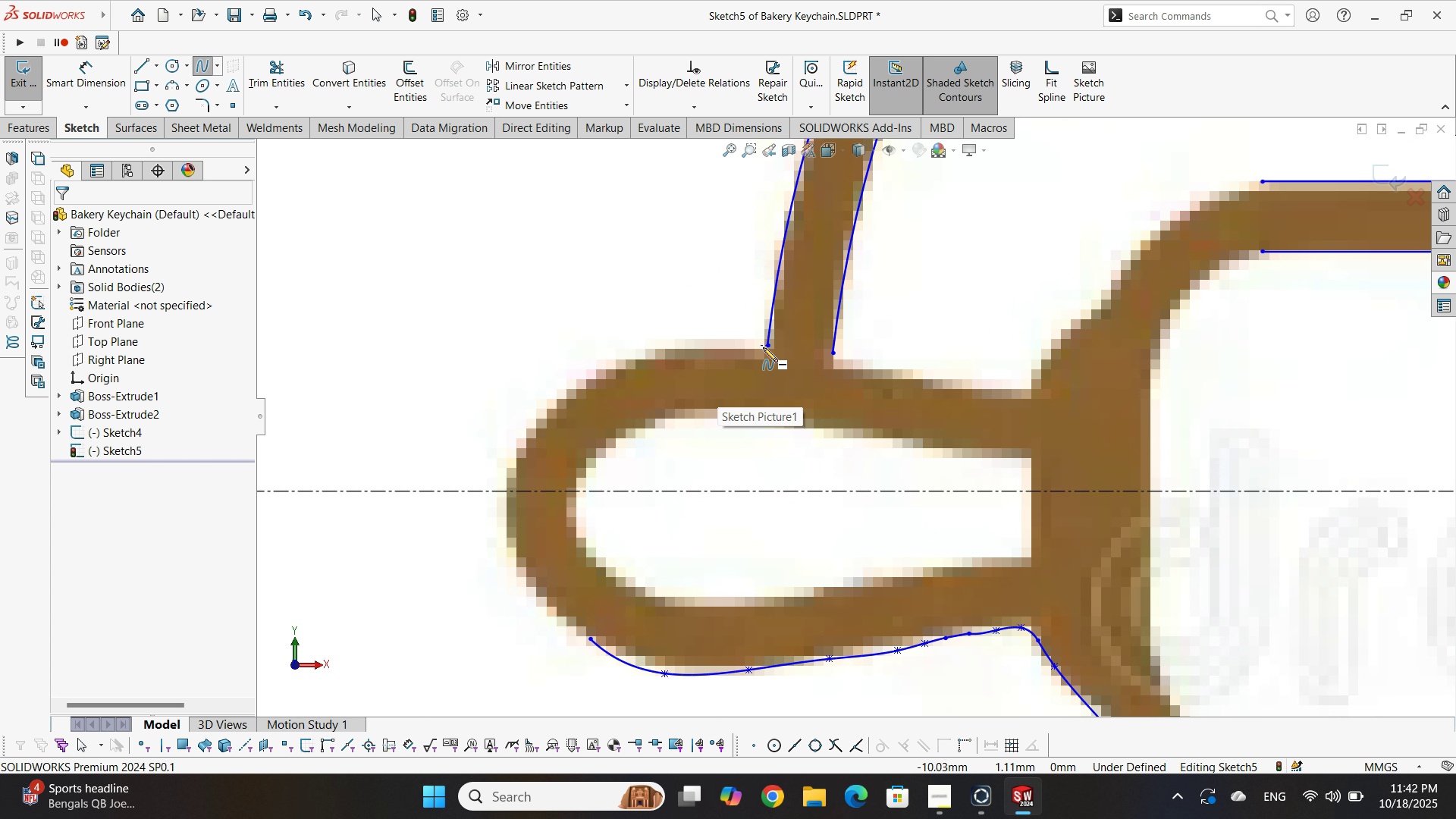 
left_click([770, 347])
 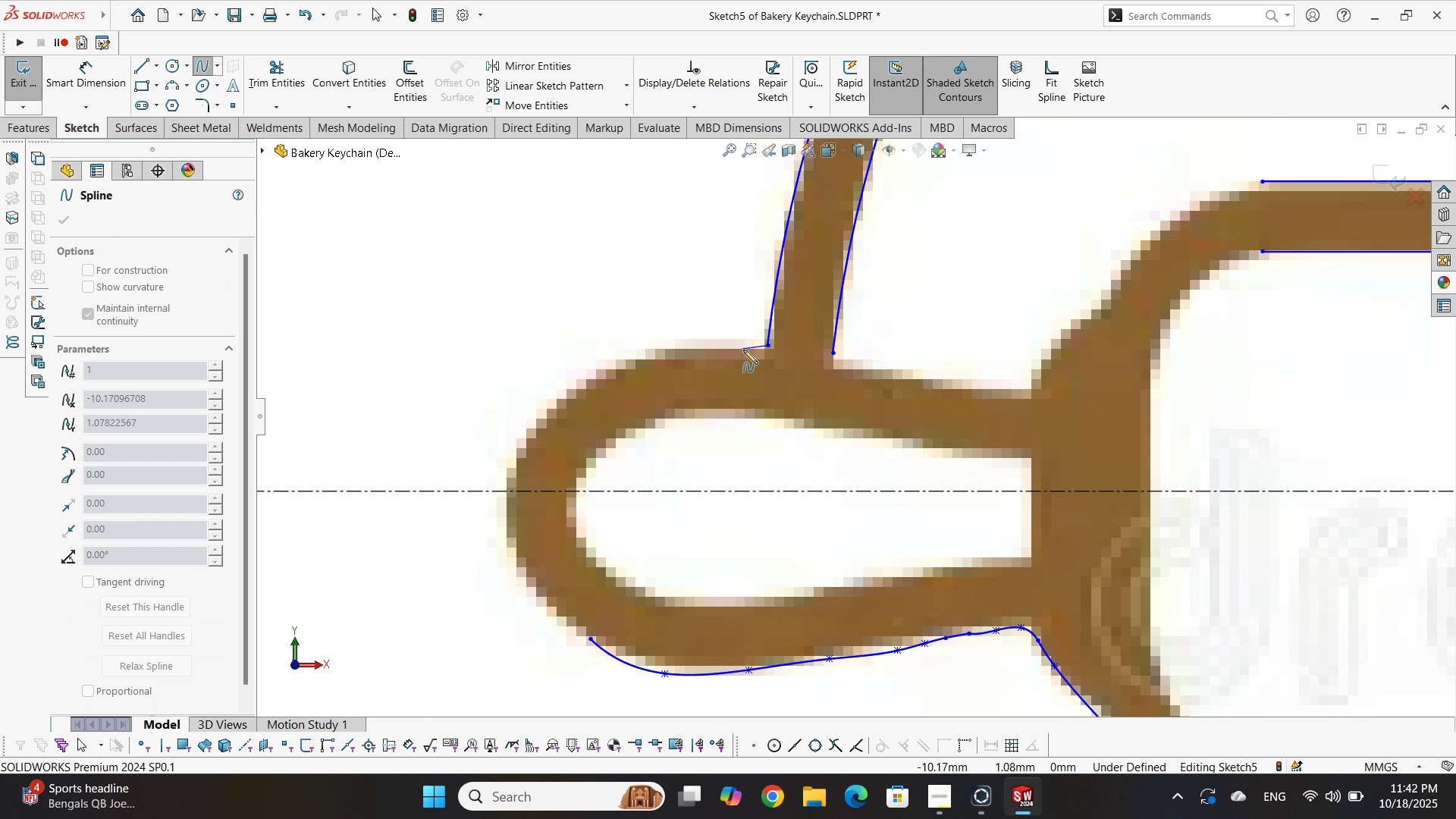 
scroll: coordinate [758, 353], scroll_direction: down, amount: 2.0
 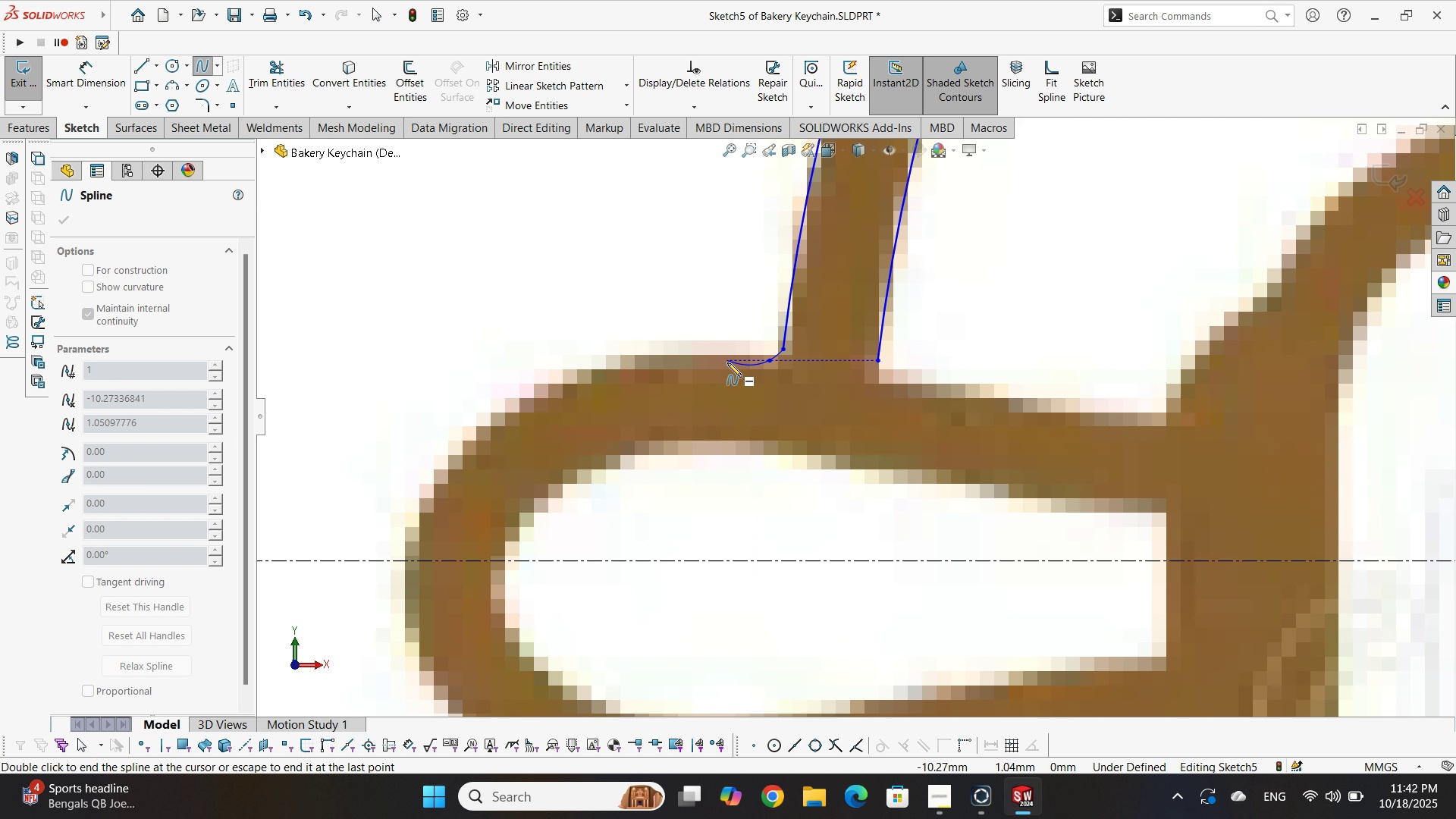 
left_click([727, 362])
 